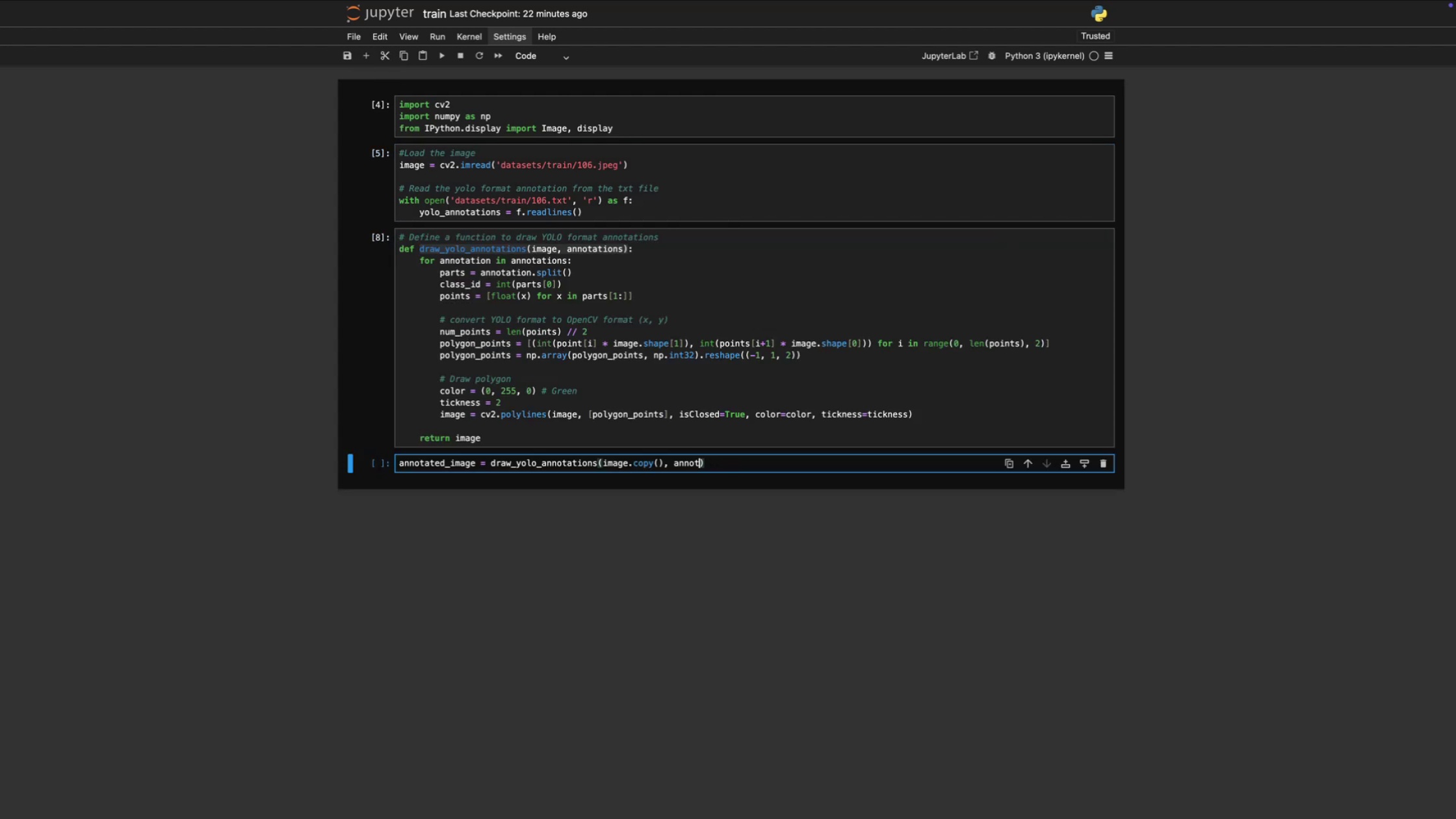 
key(Backspace)
 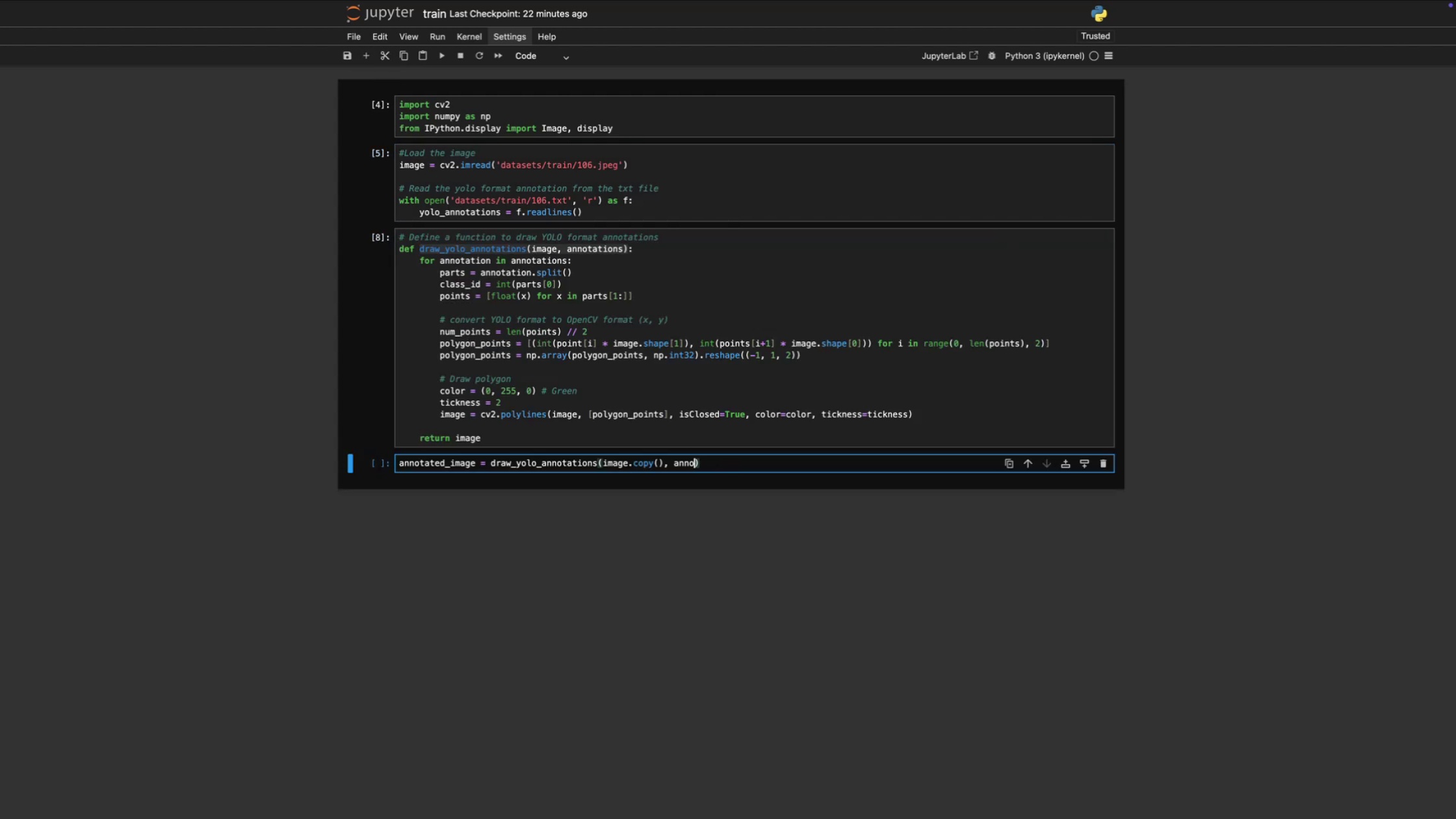 
key(Backspace)
 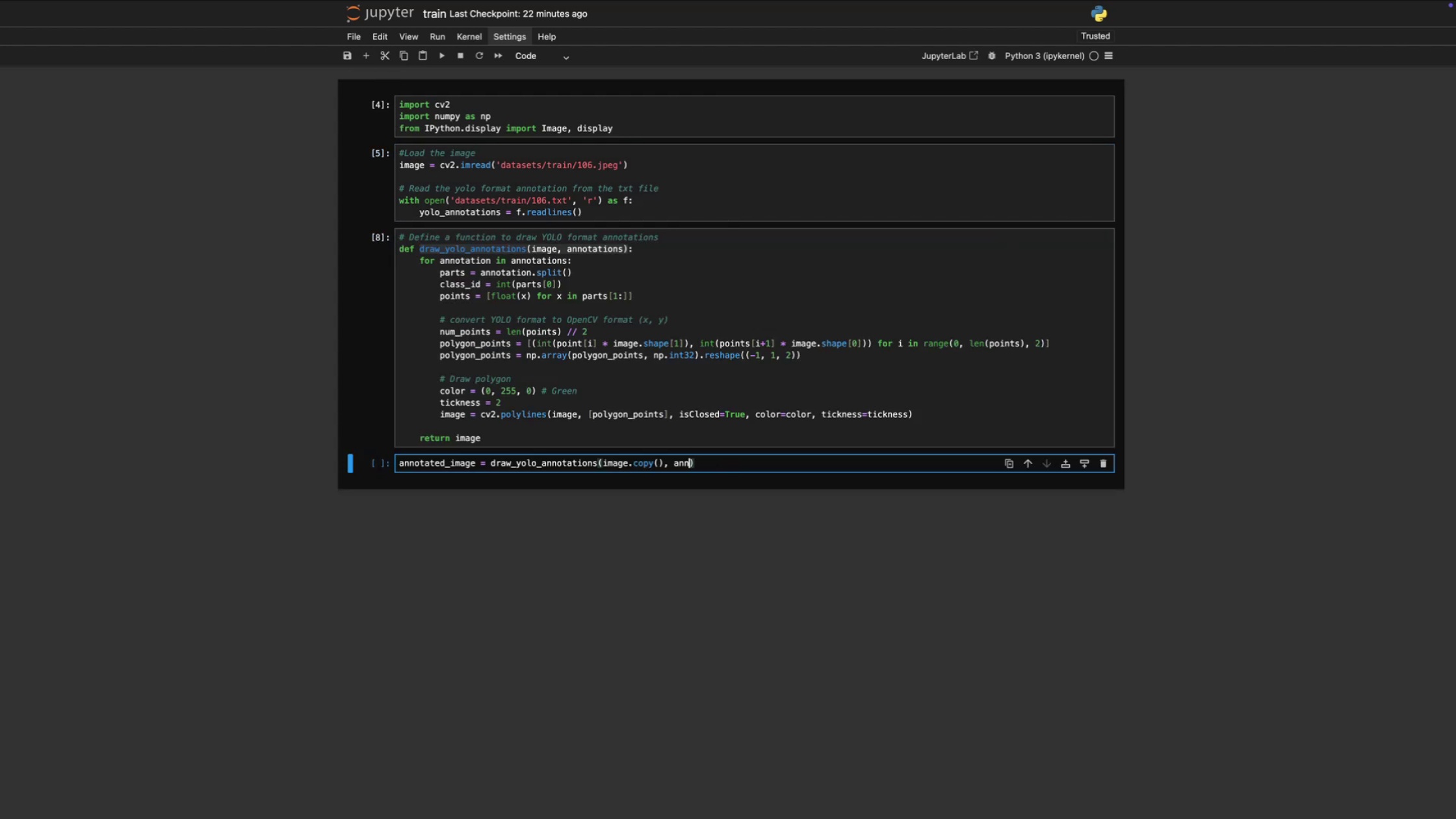 
key(Backspace)
 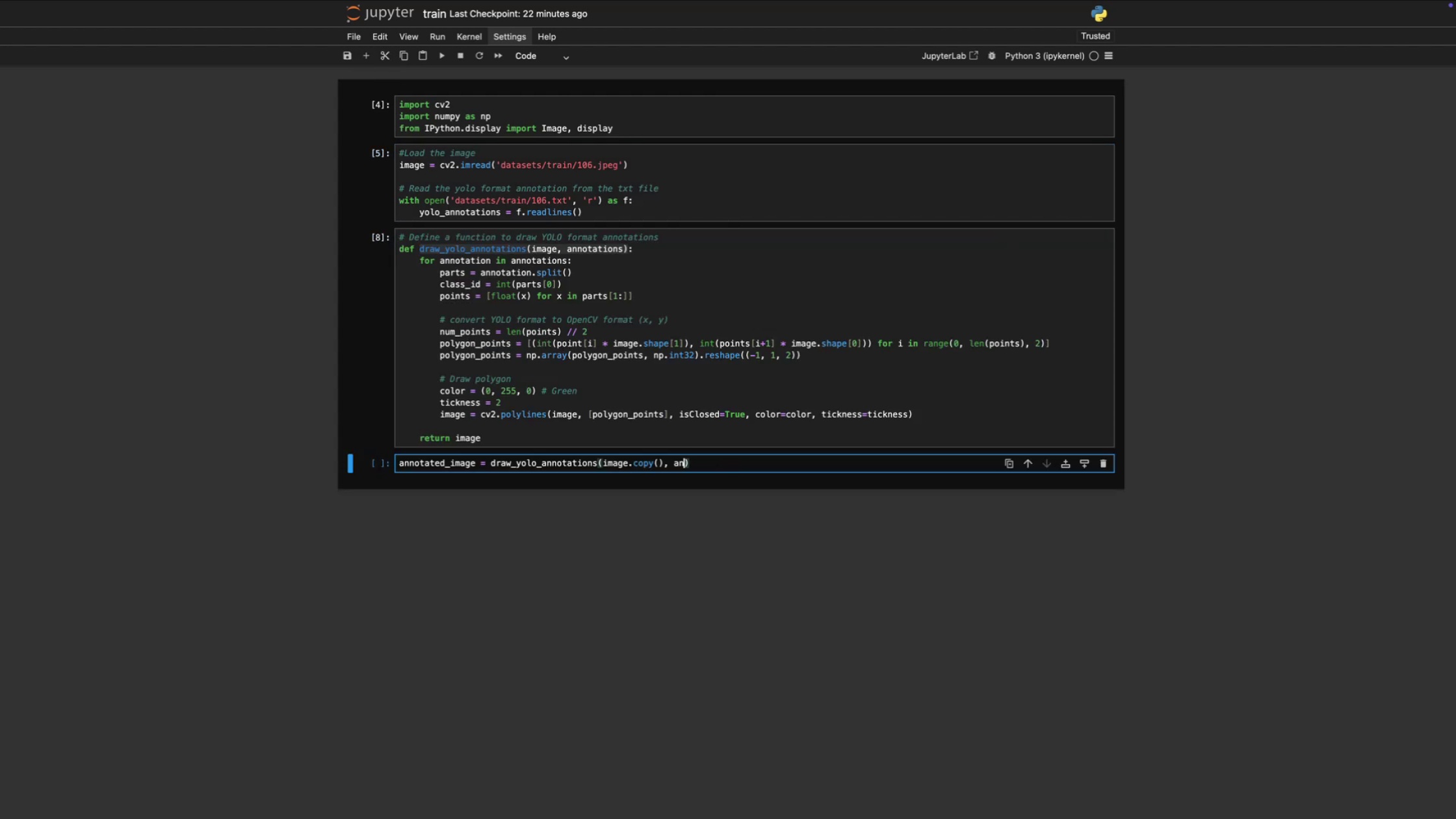 
key(Backspace)
 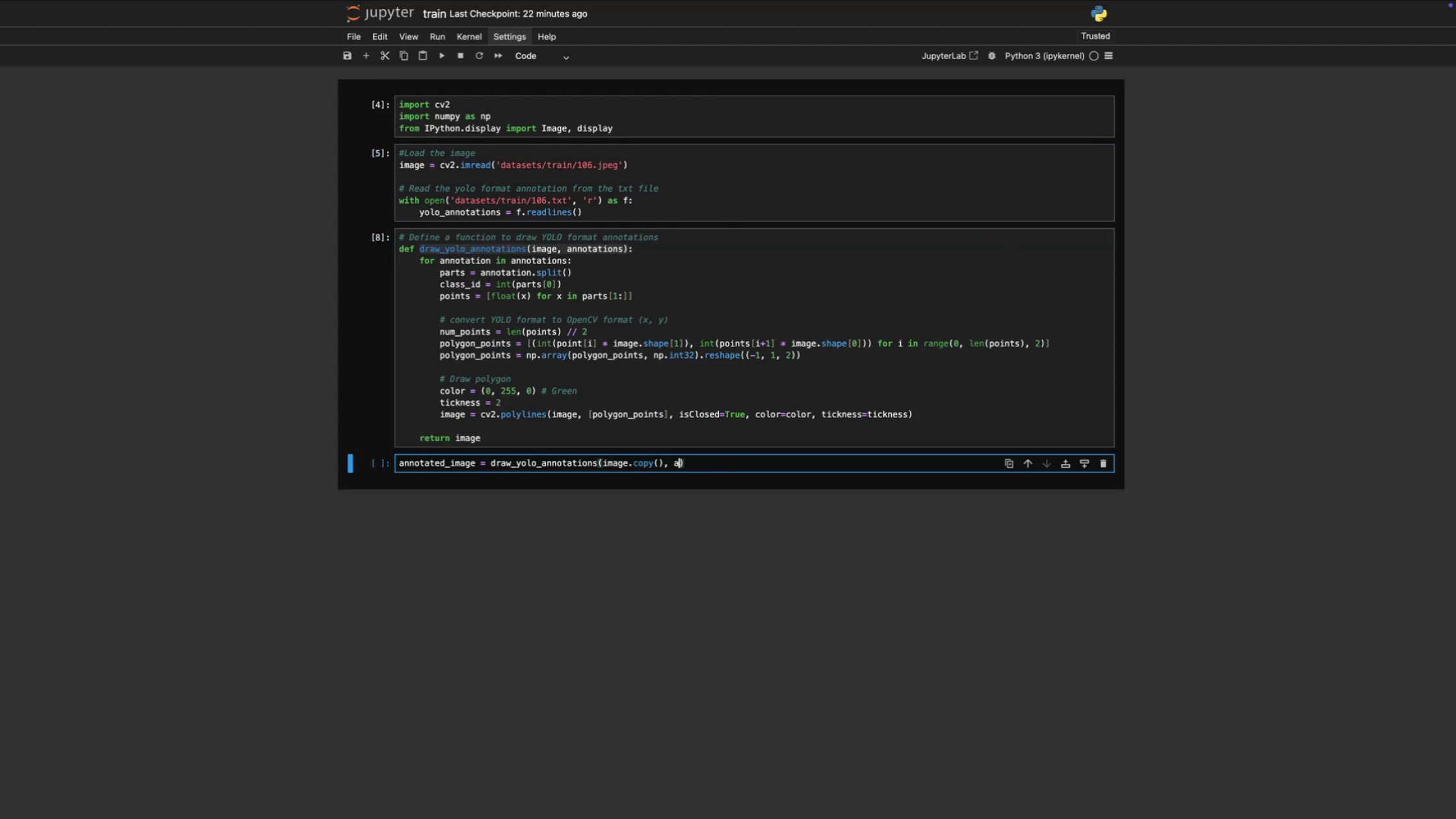 
key(Backspace)
 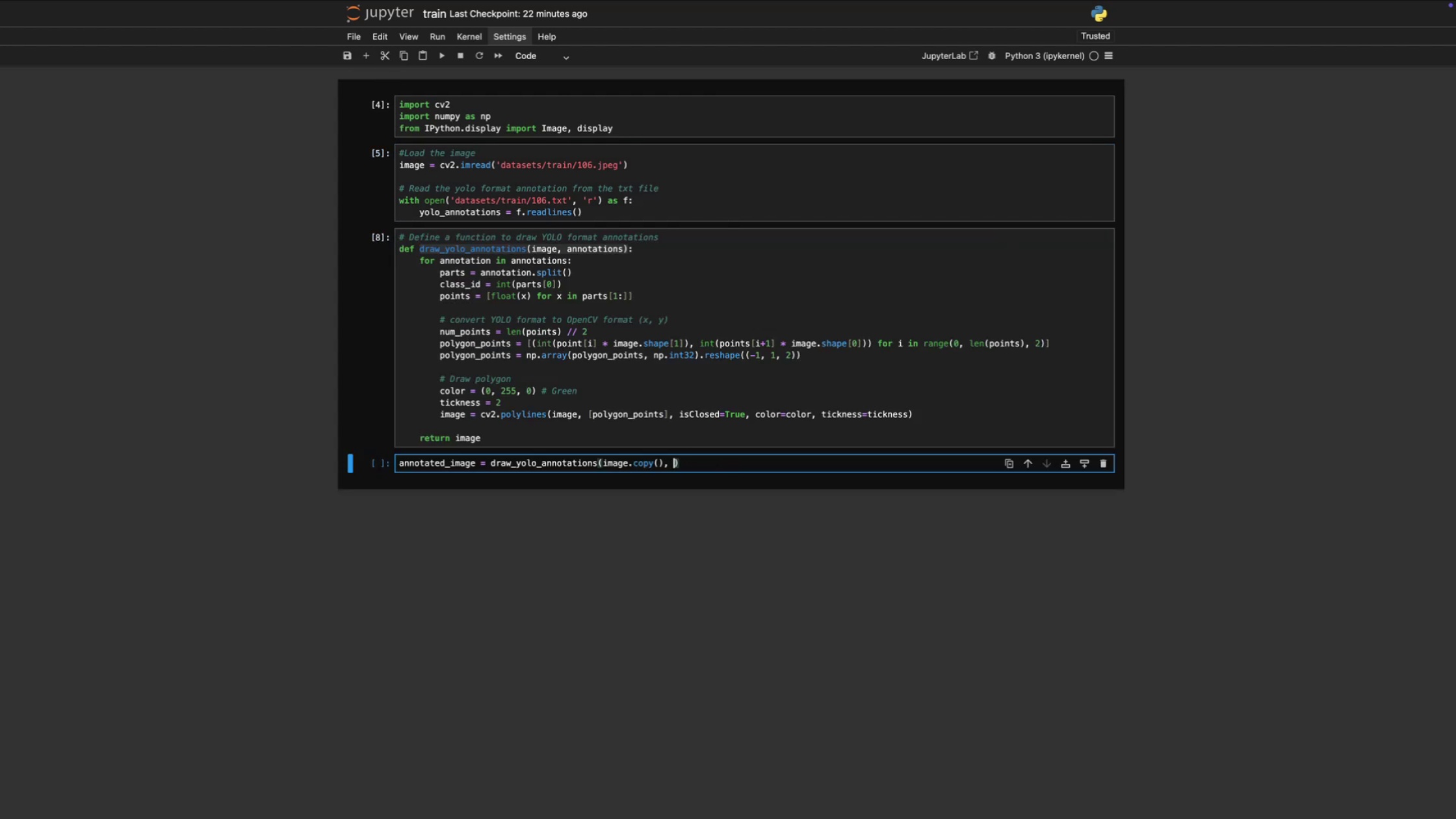 
key(Meta+V)
 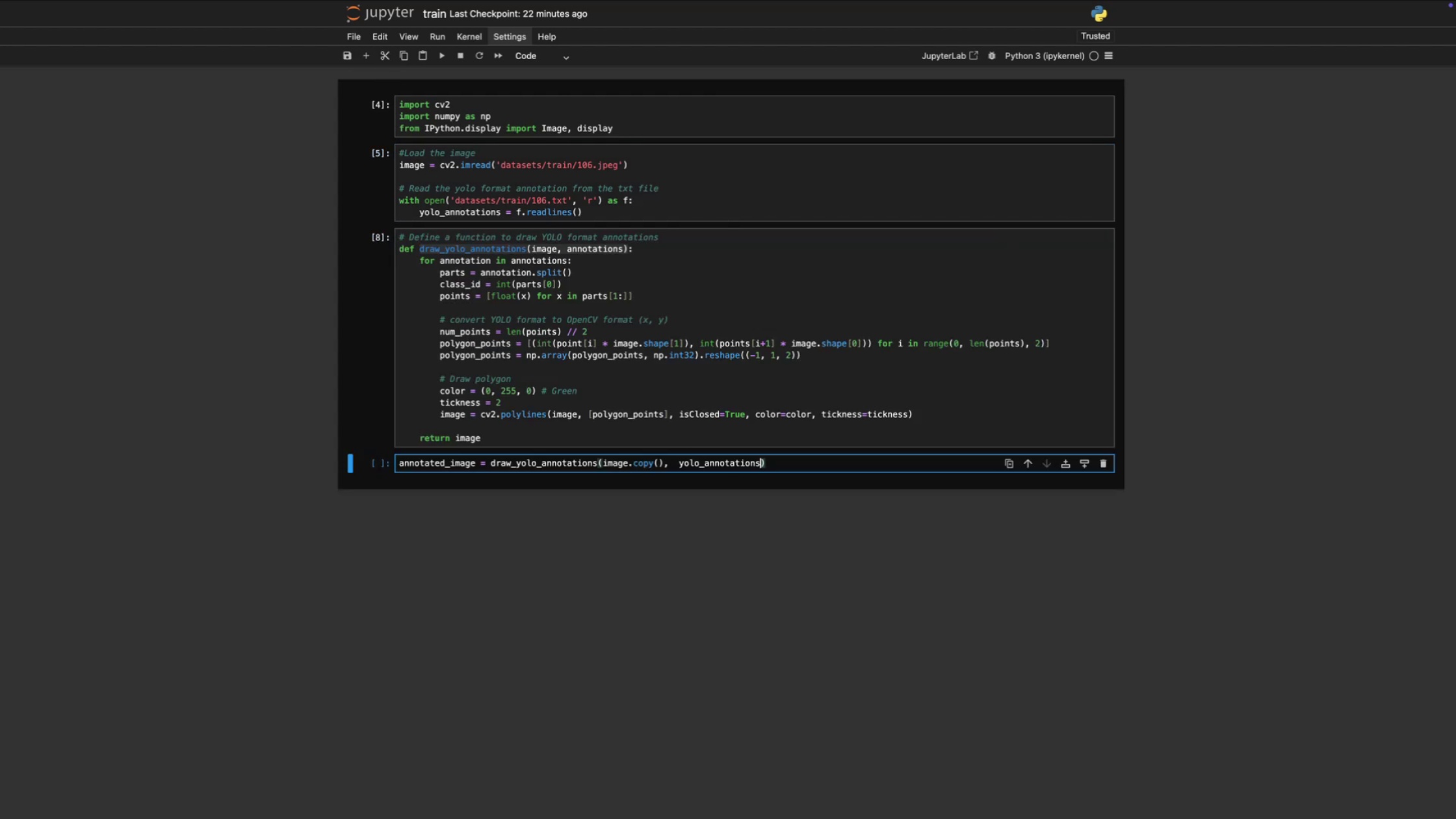 
key(Shift+ShiftLeft)
 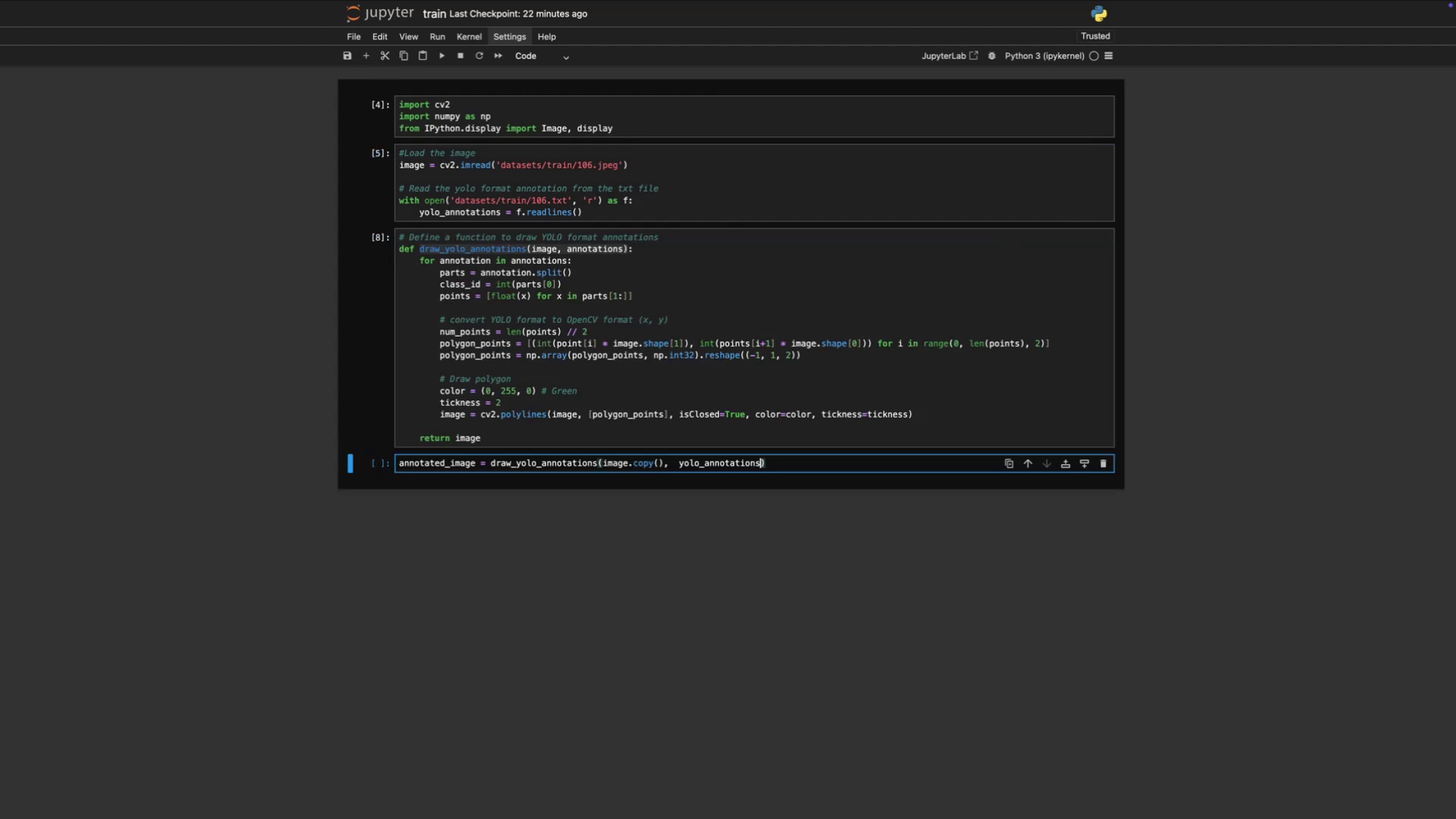 
key(Shift+Enter)
 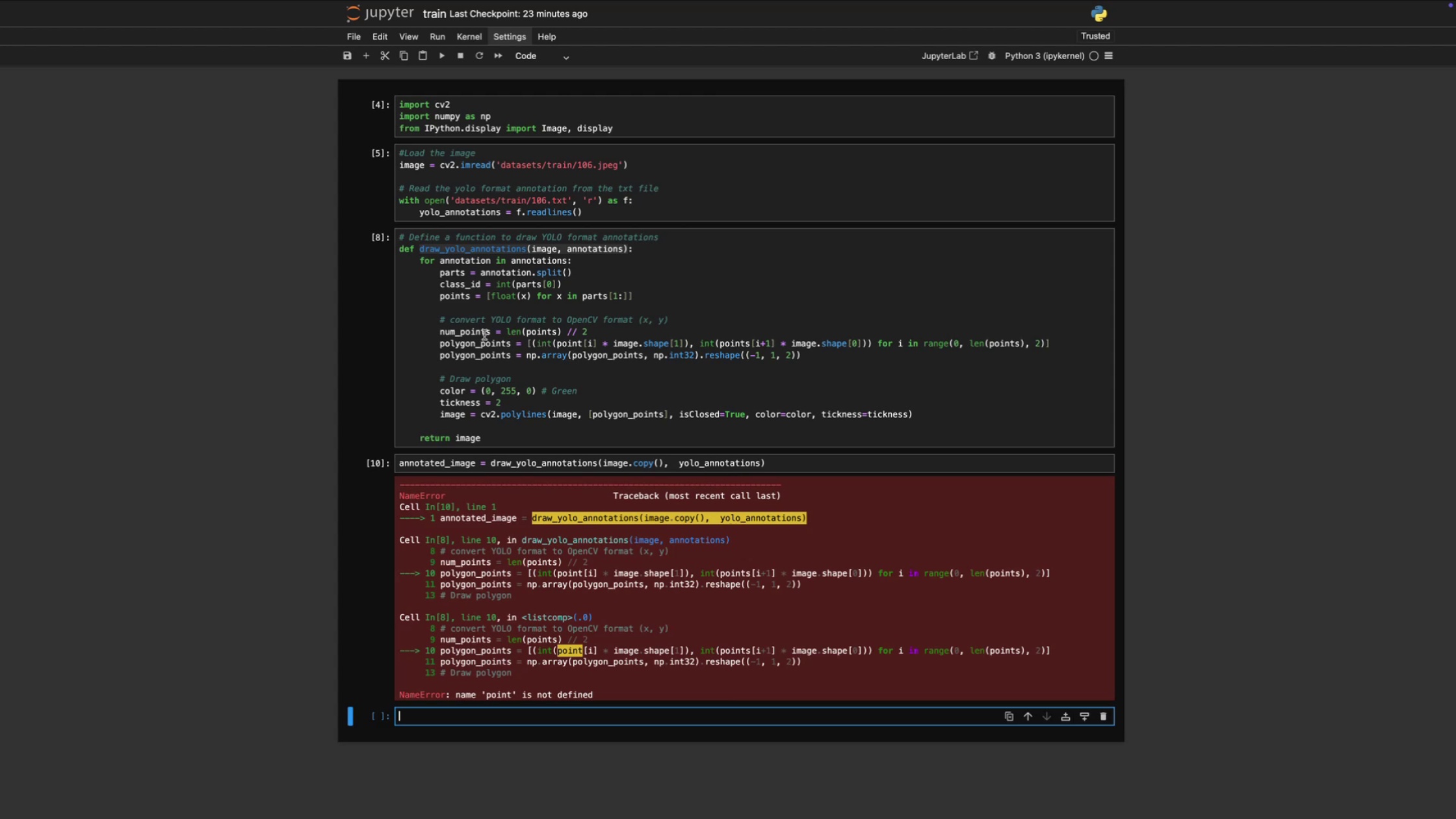 
wait(22.18)
 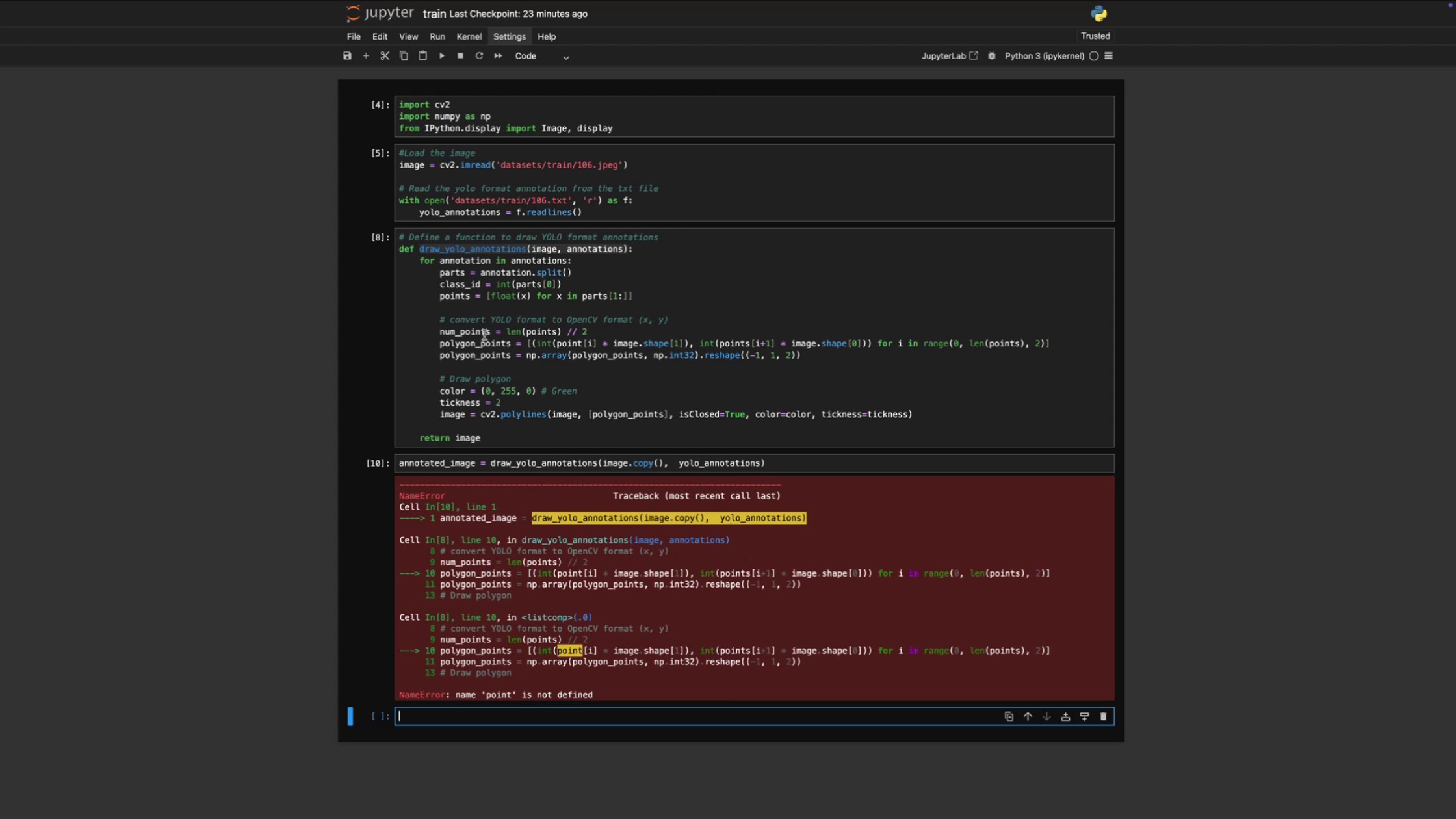 
left_click([580, 347])
 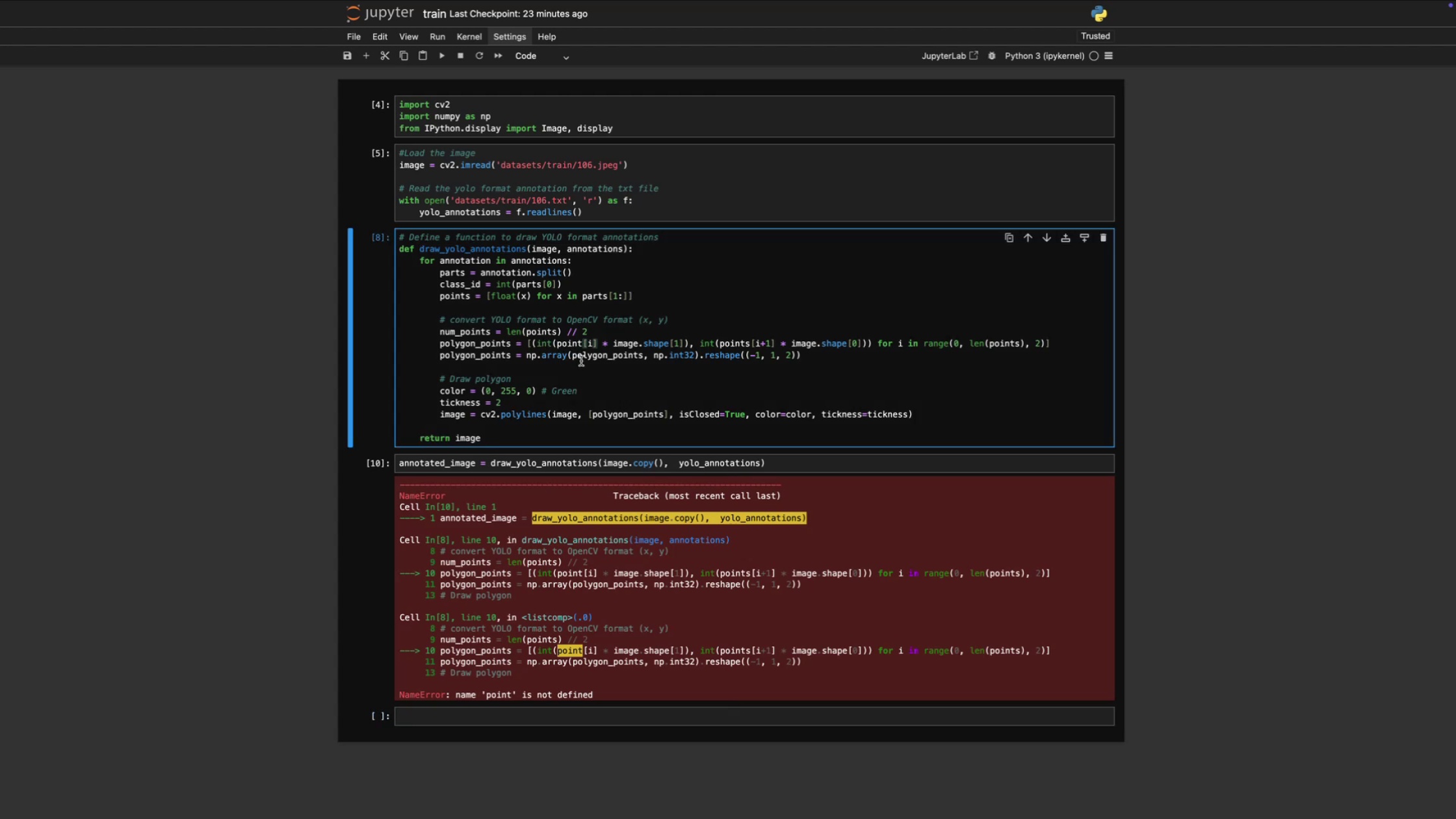 
key(S)
 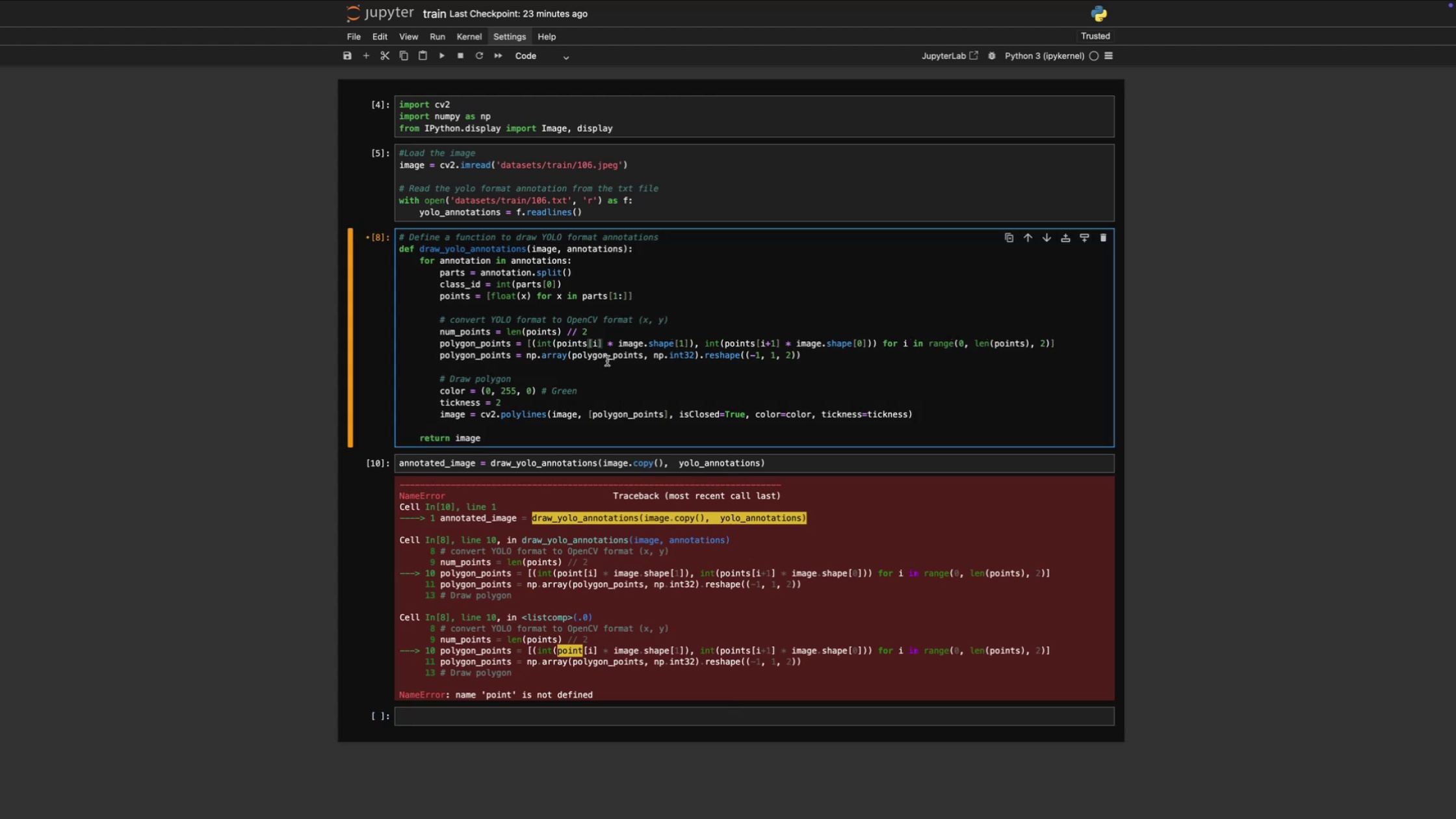 
key(Shift+Enter)
 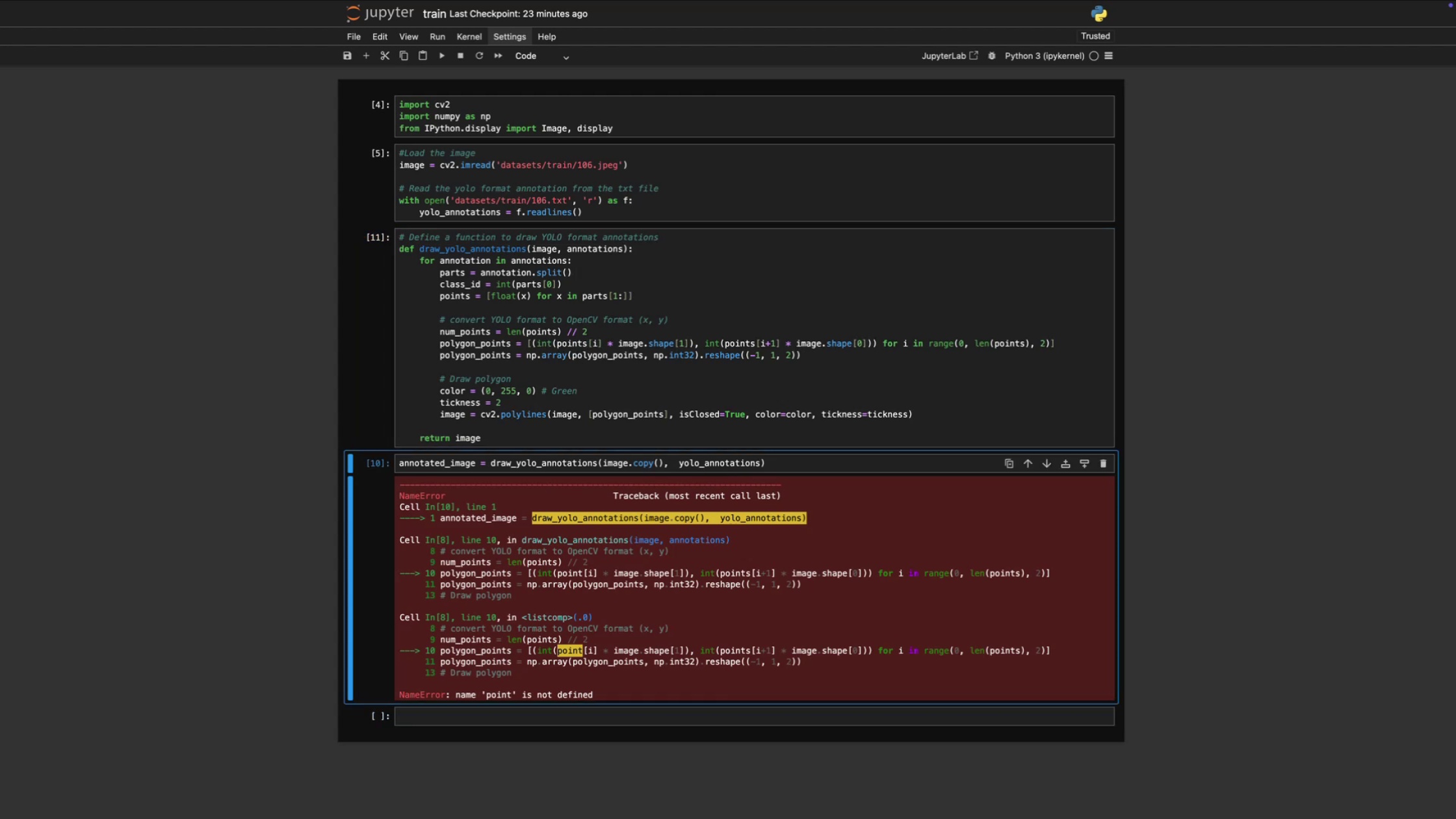 
key(Shift+ShiftLeft)
 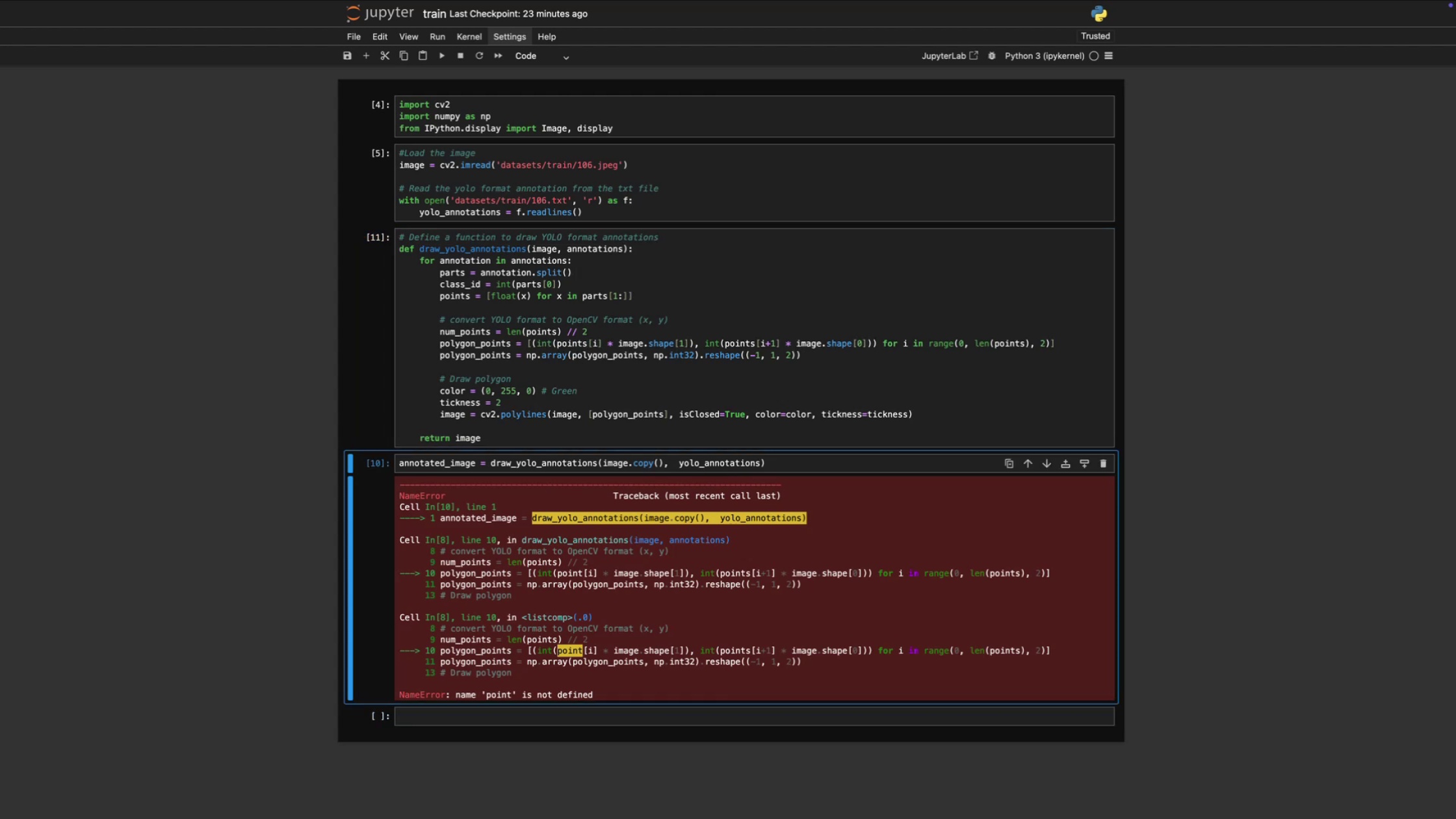 
key(Shift+Enter)
 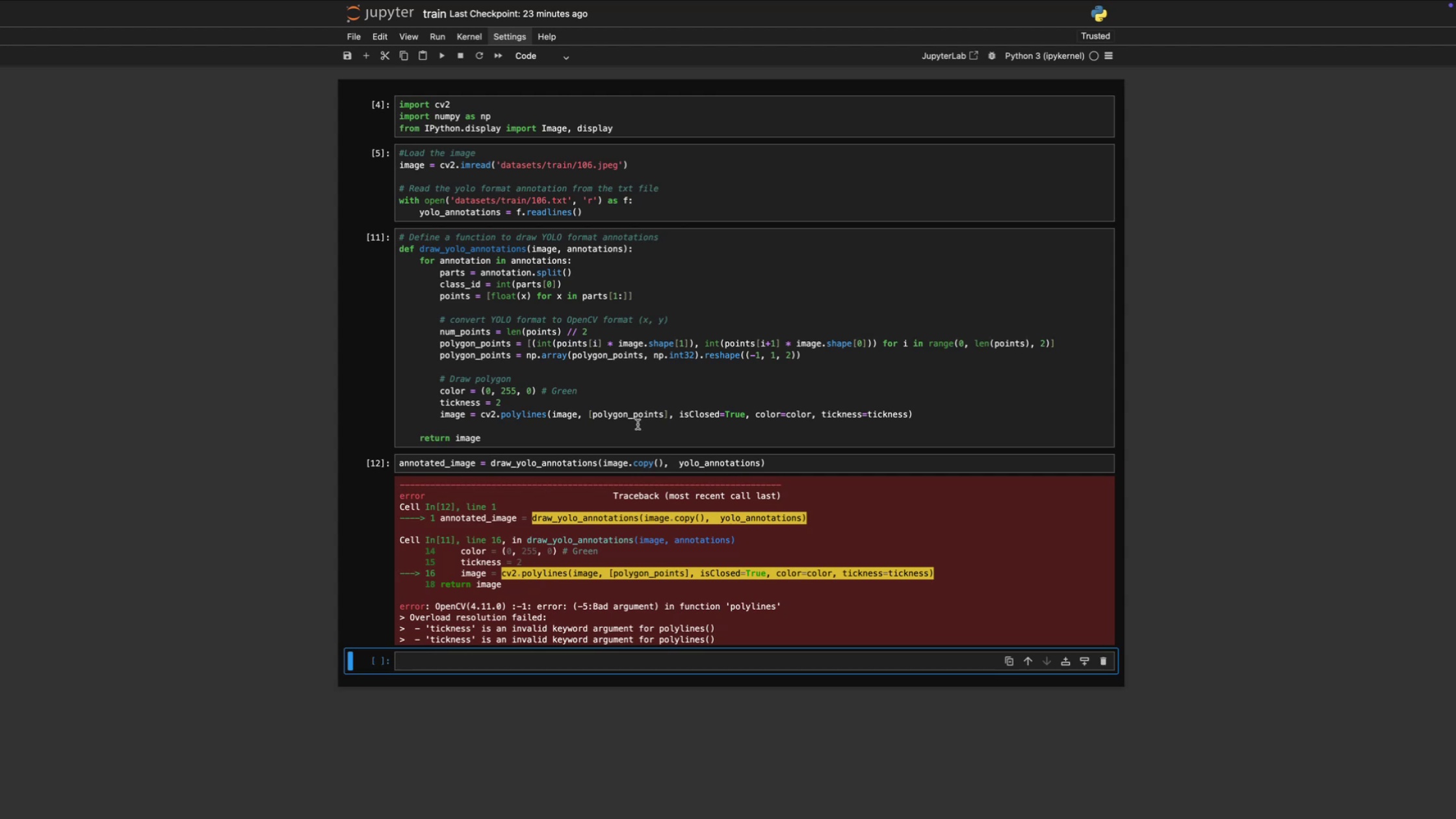 
wait(11.38)
 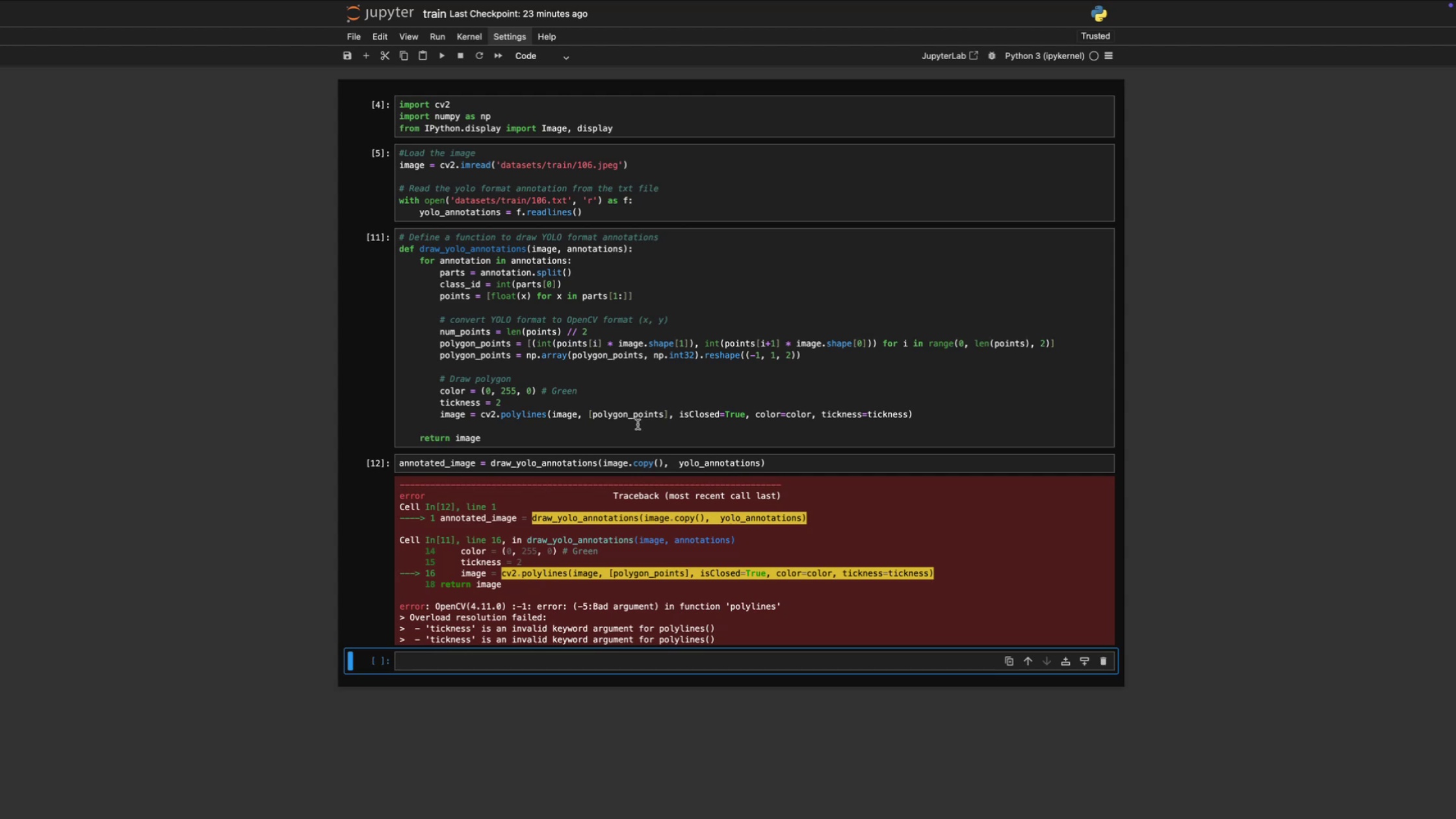 
left_click([447, 407])
 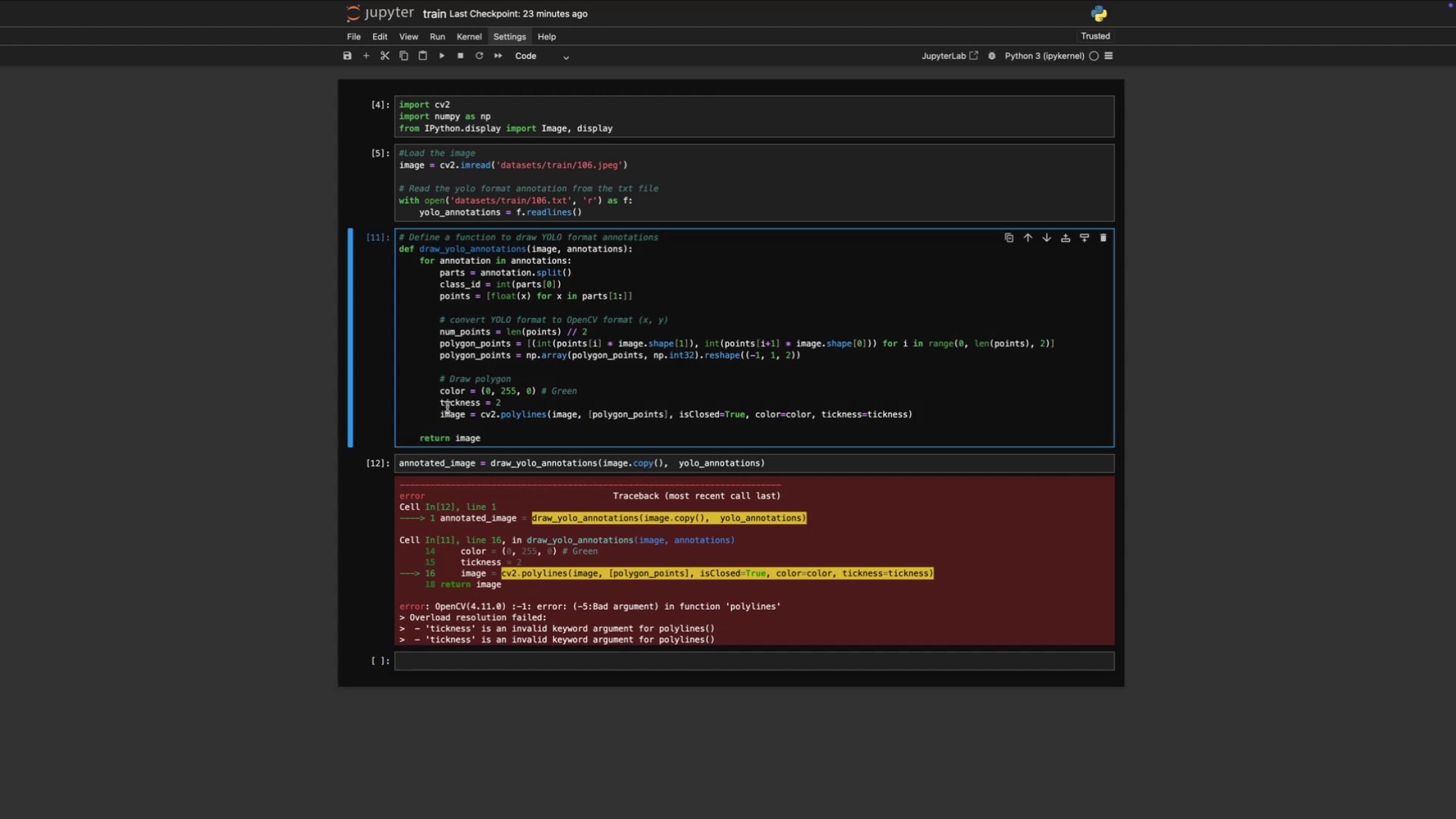 
key(H)
 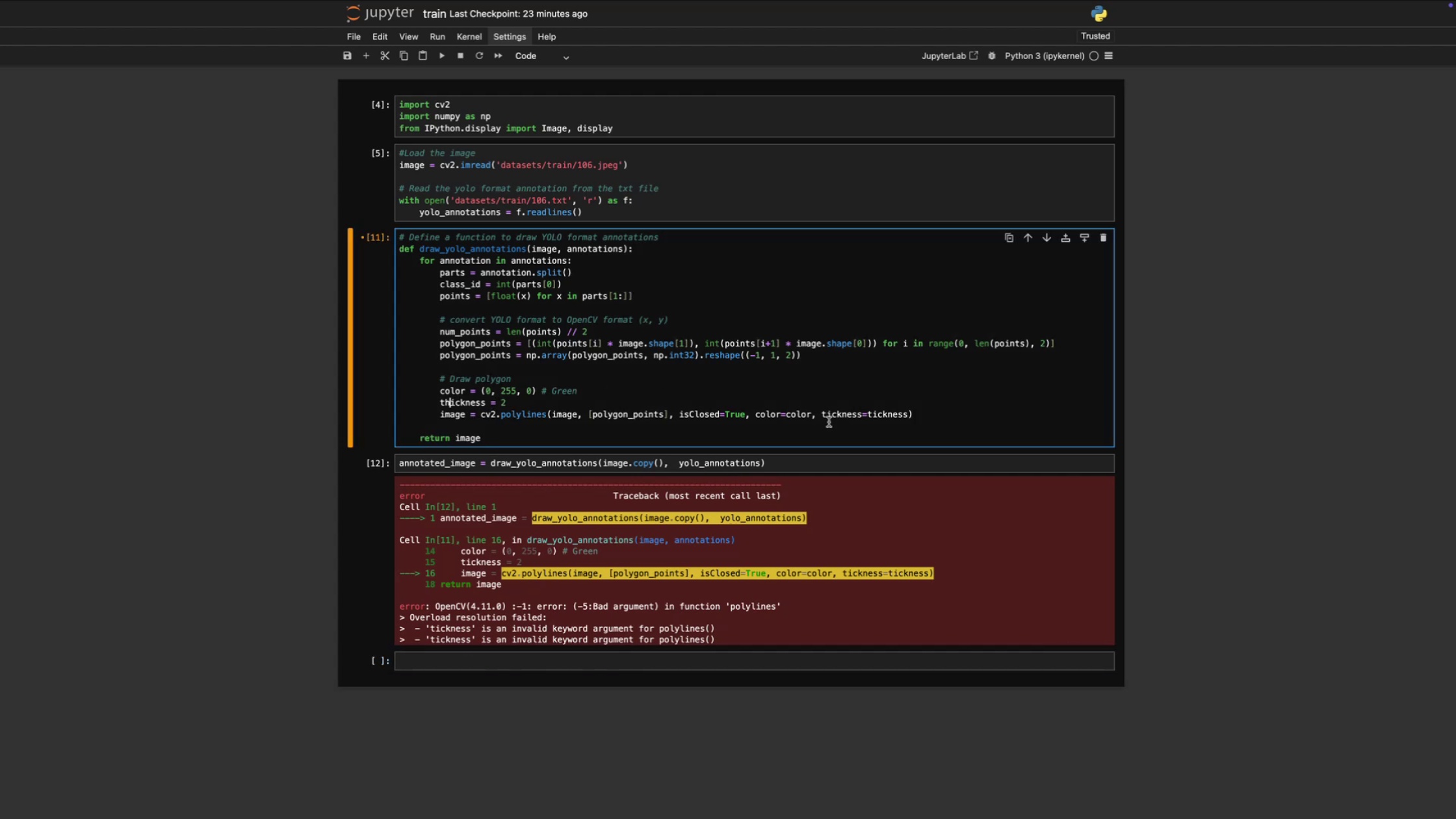 
left_click([827, 416])
 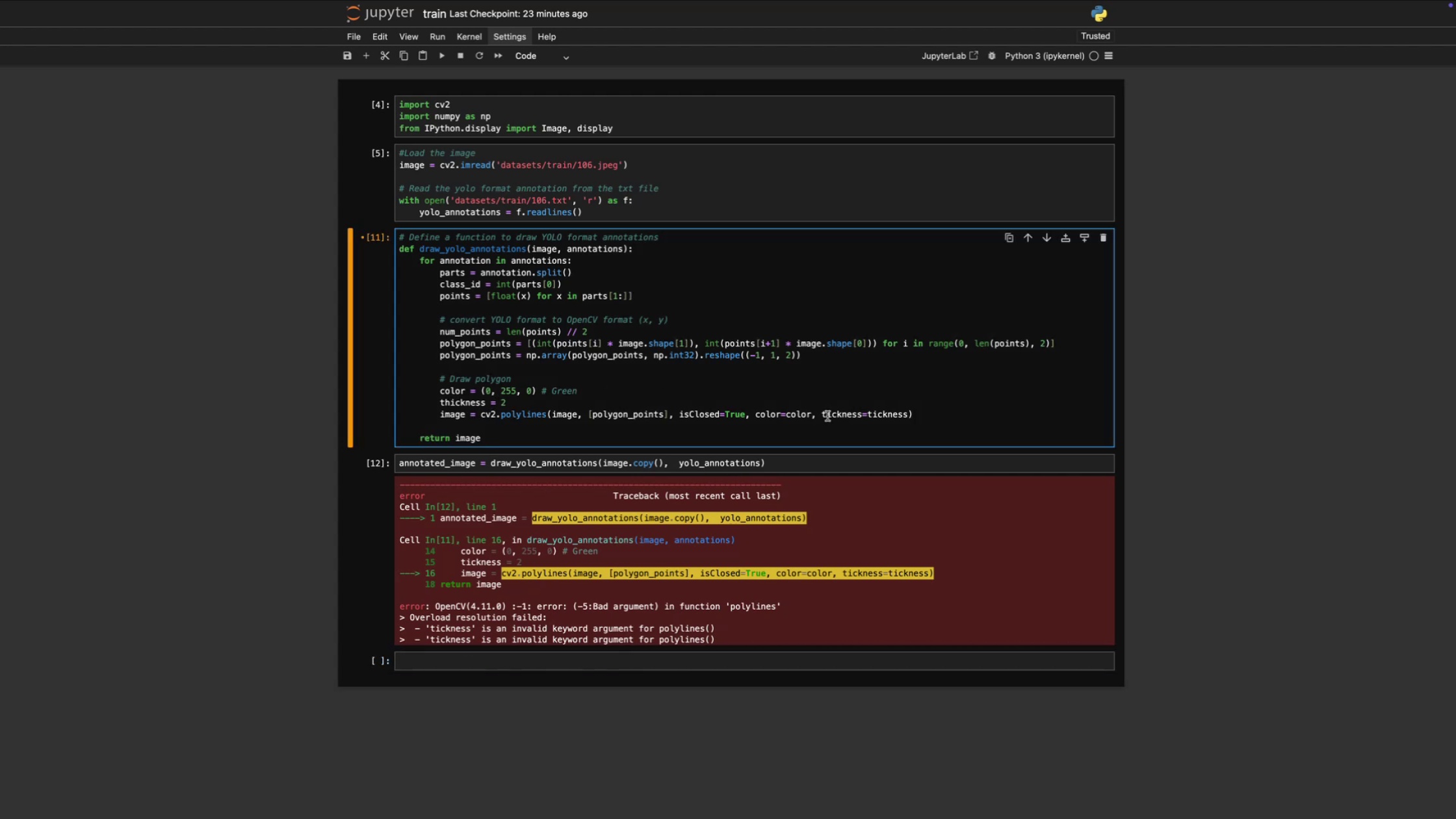 
key(H)
 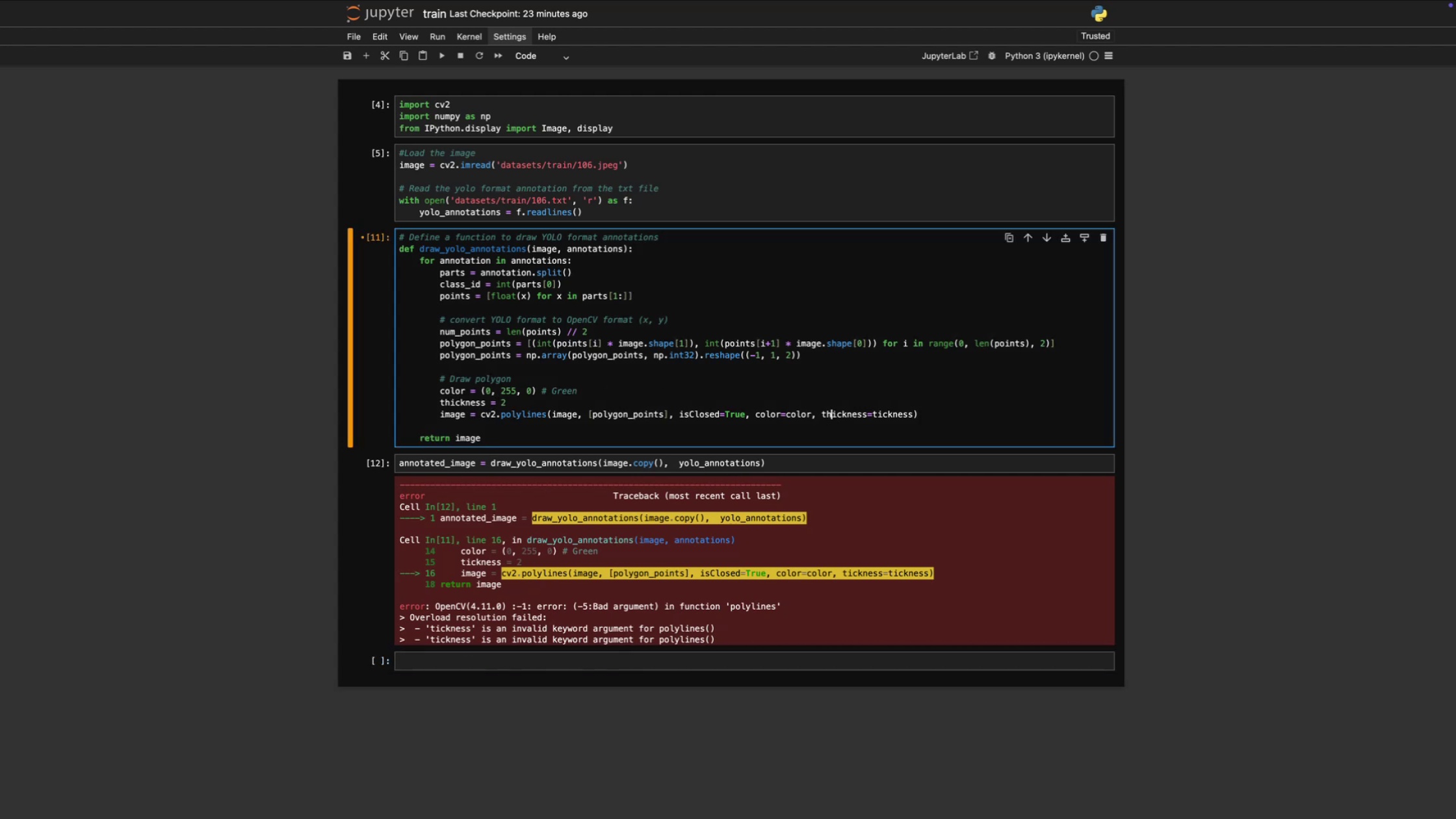 
key(Shift+Enter)
 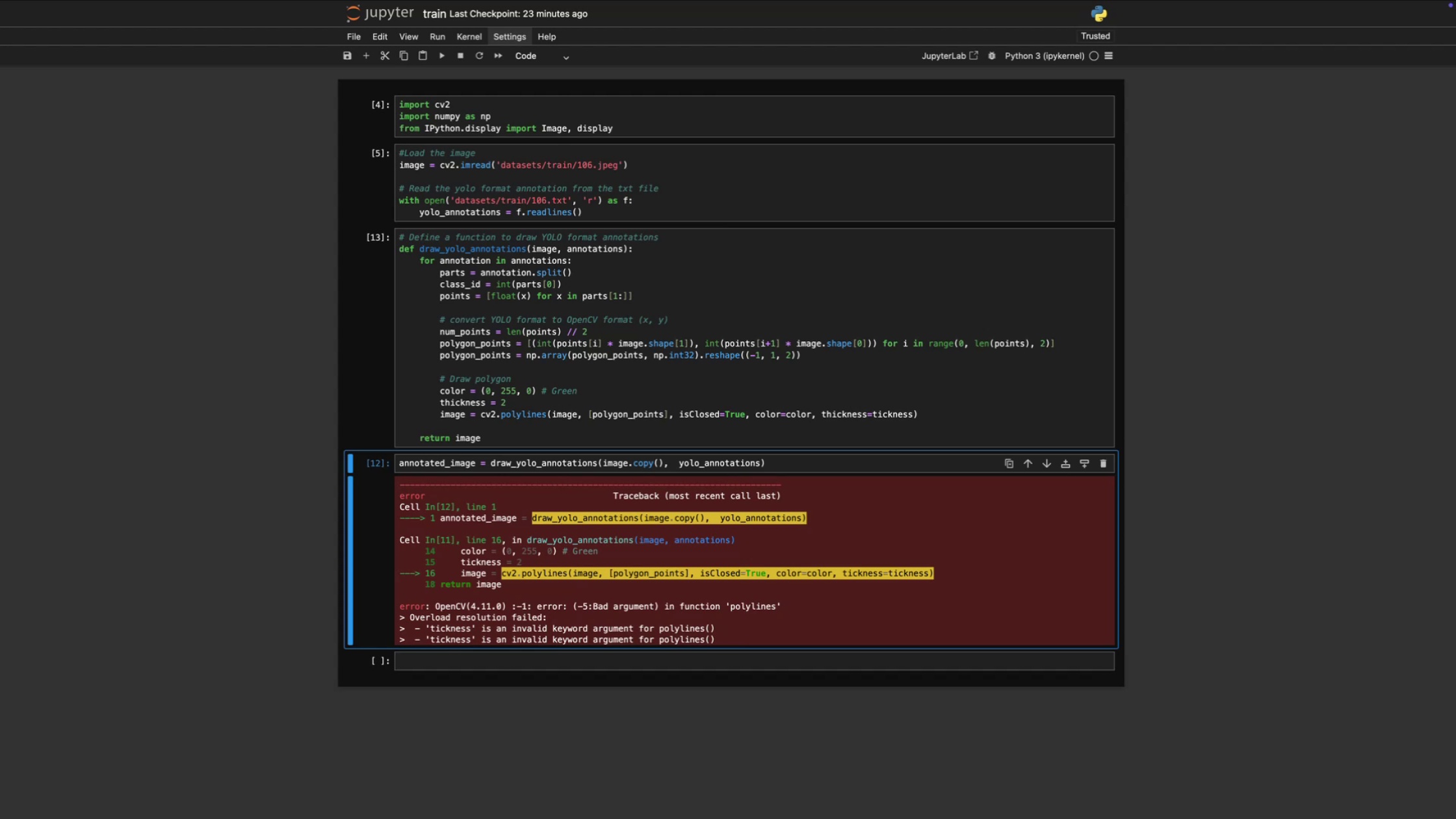 
key(Shift+ShiftLeft)
 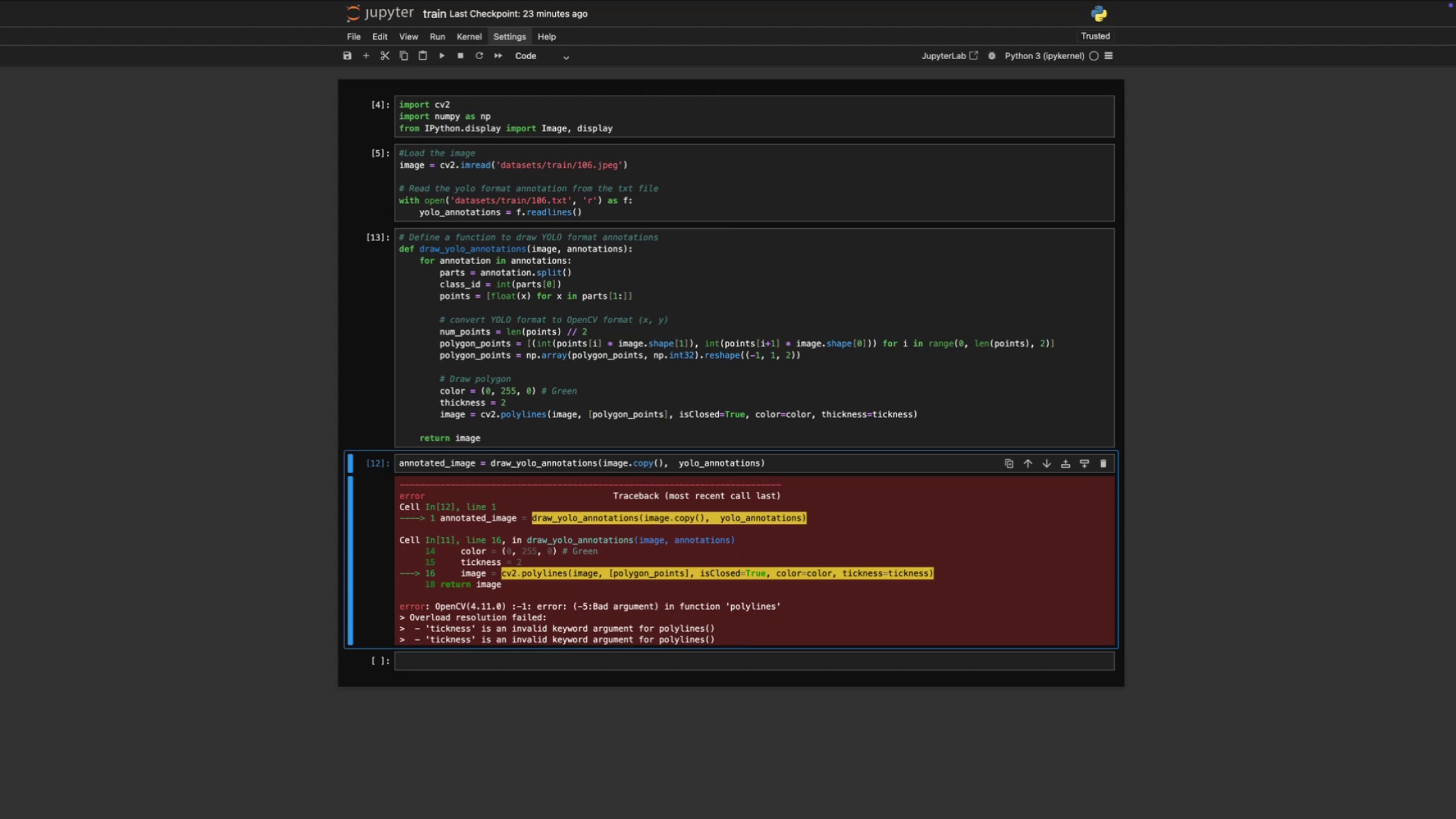 
key(Shift+Enter)
 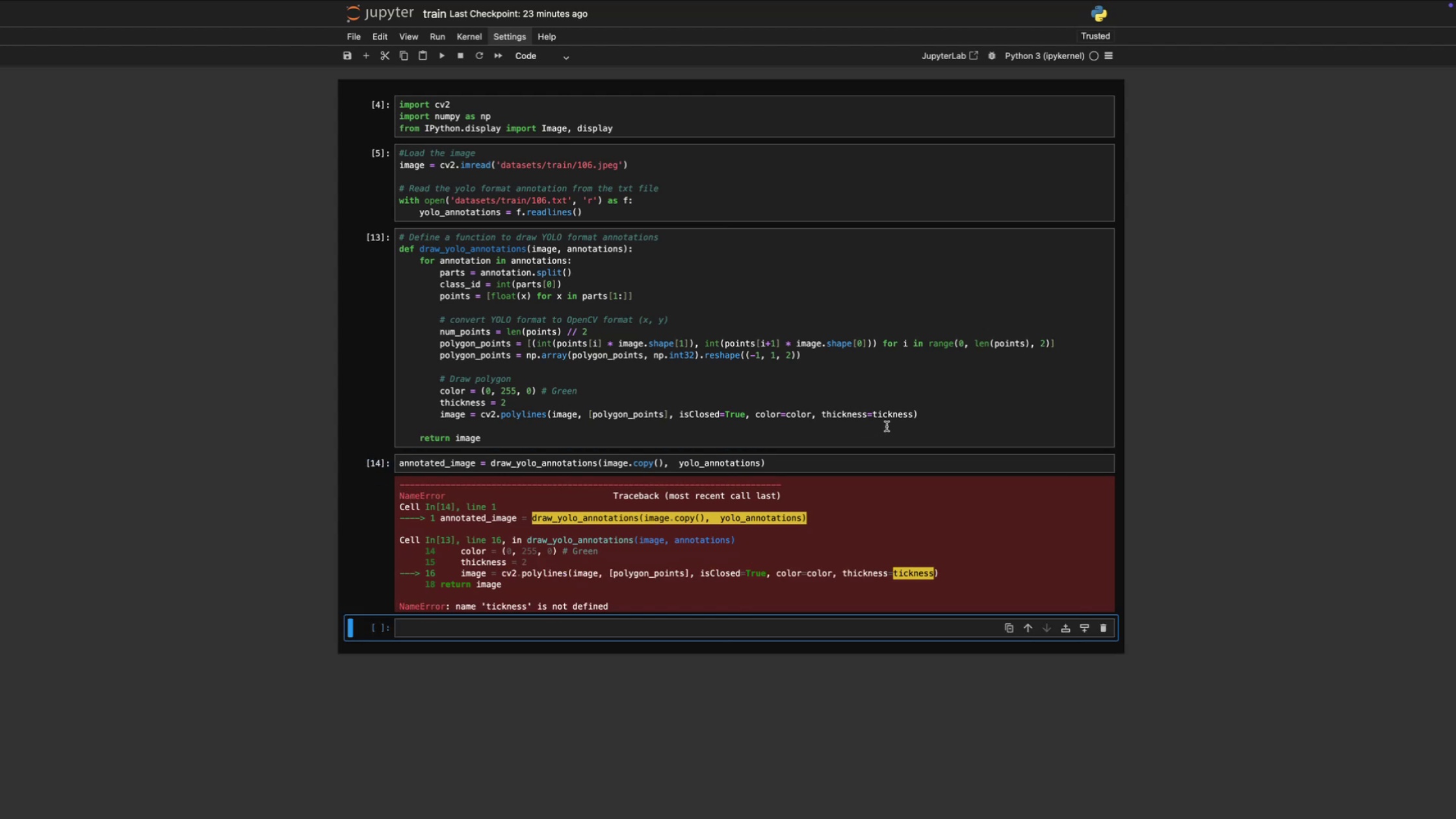 
left_click([878, 417])
 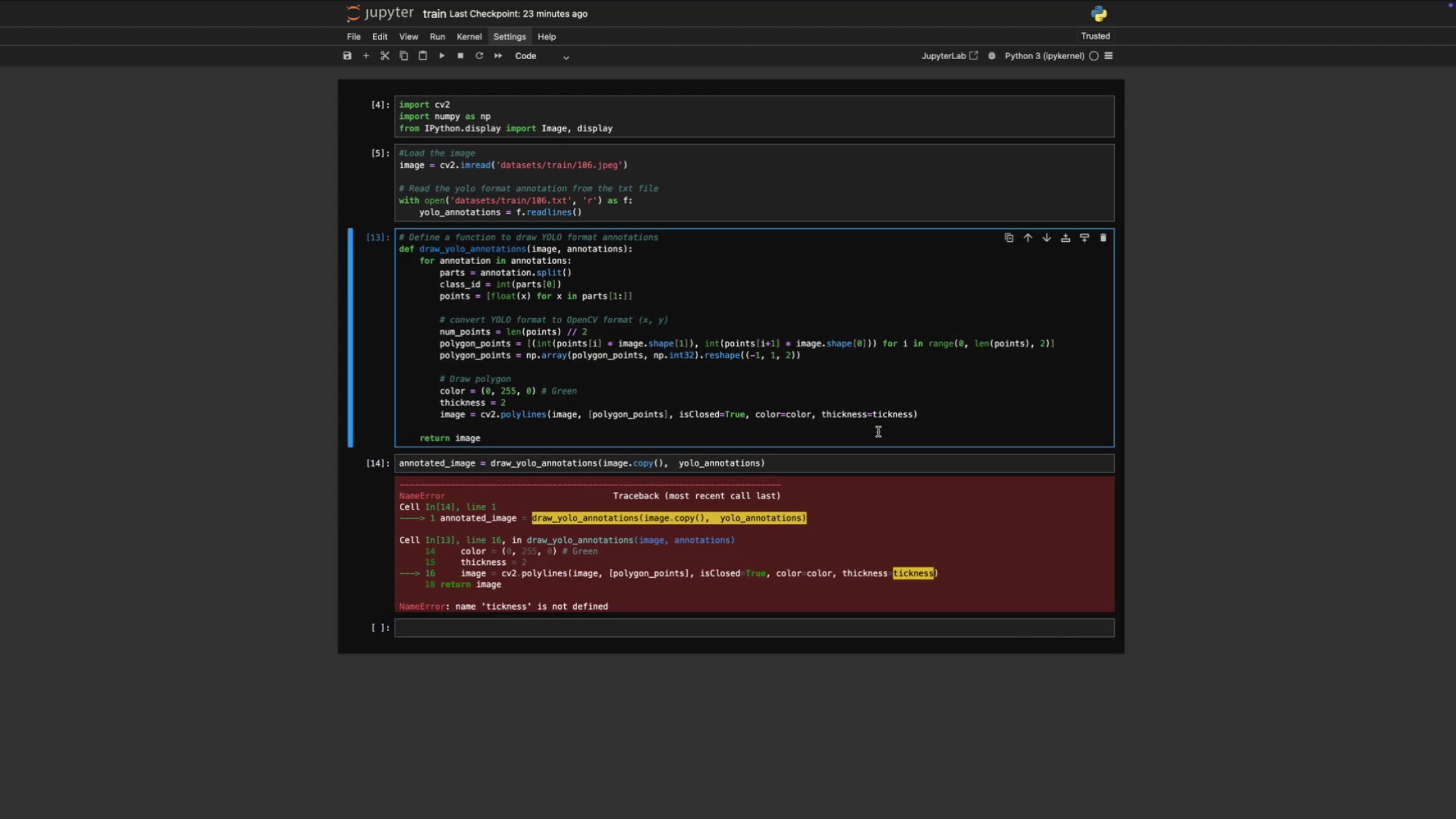 
key(H)
 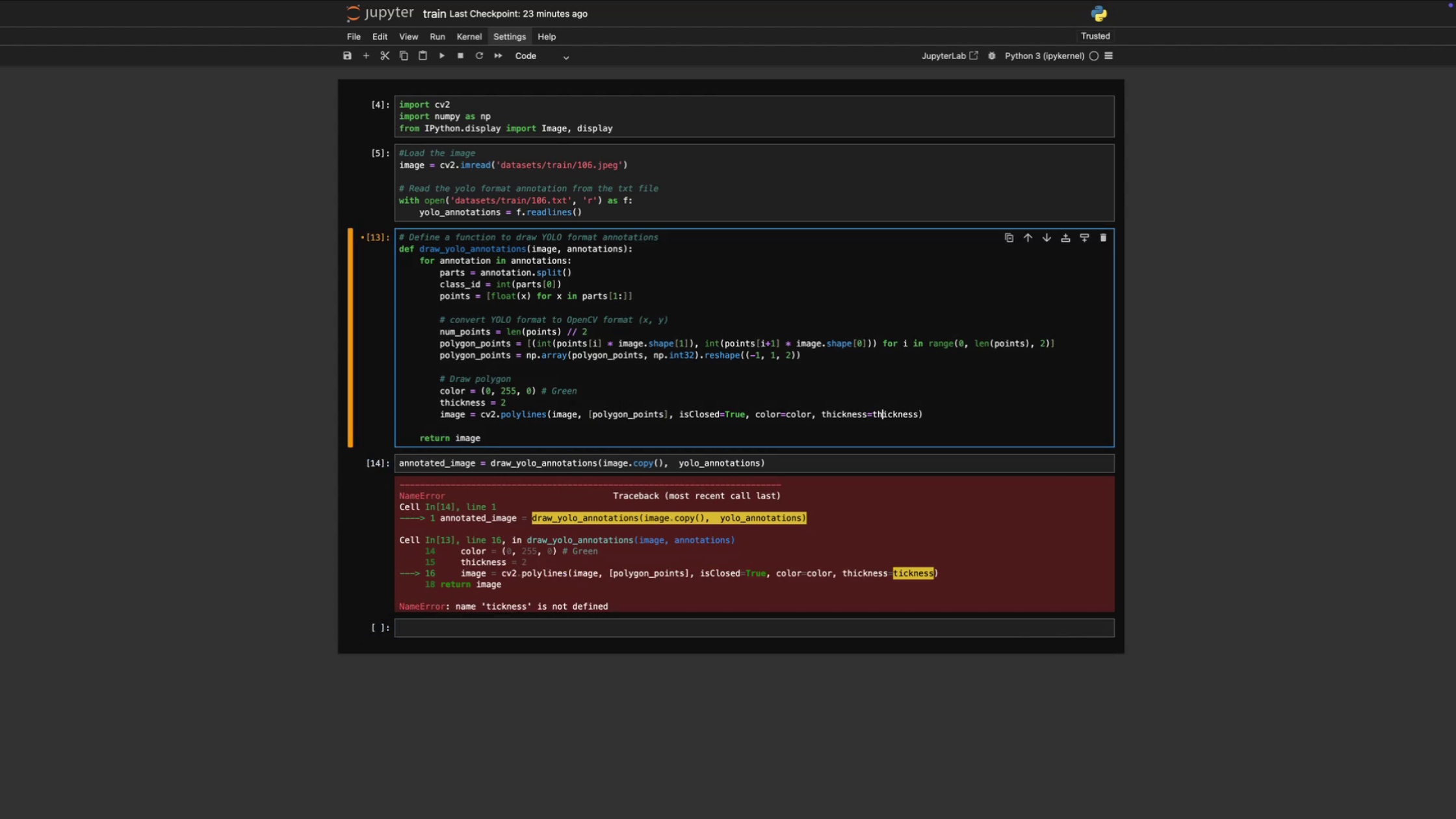 
key(Shift+ShiftLeft)
 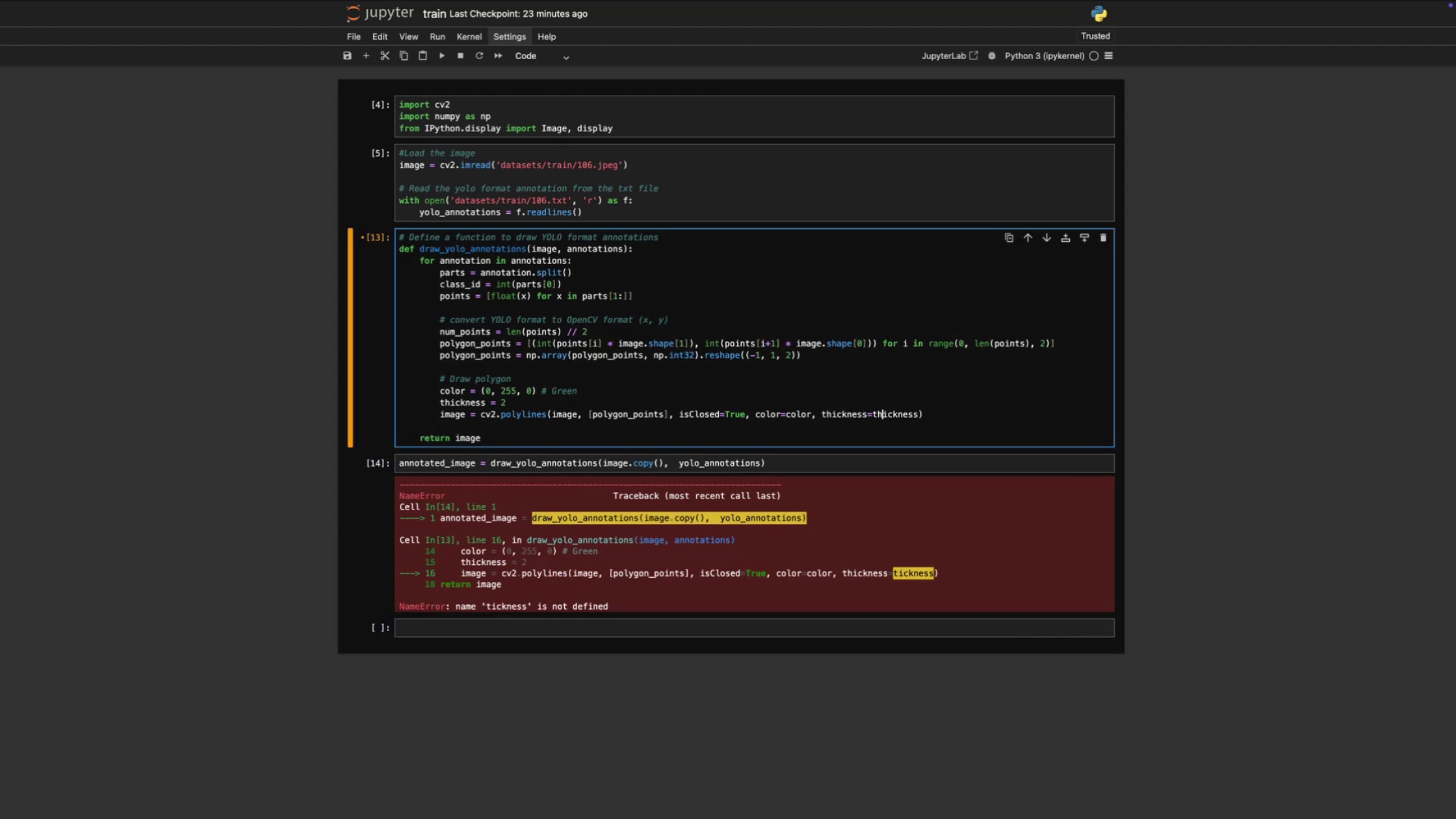 
key(Shift+Enter)
 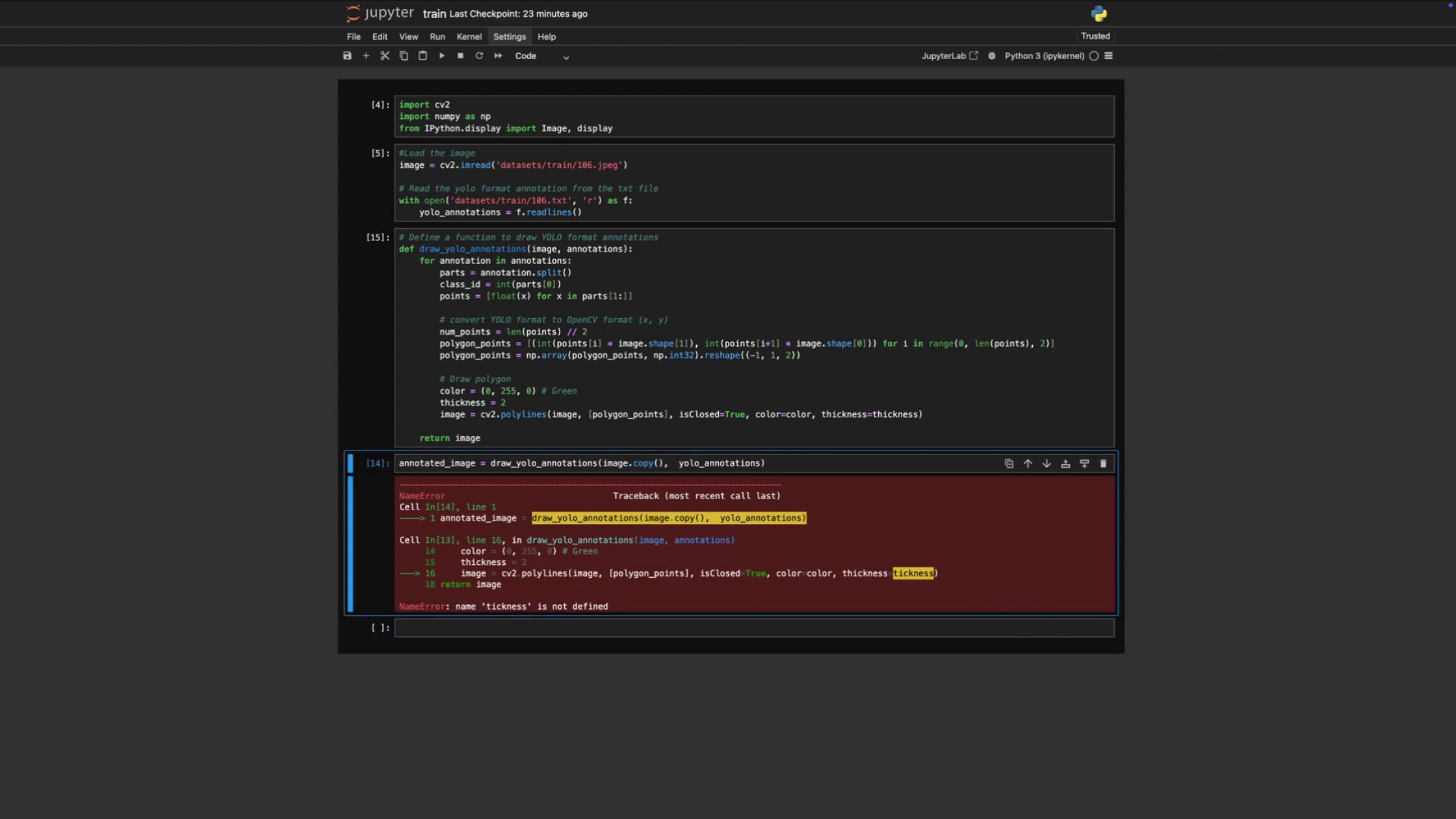 
key(Shift+ShiftLeft)
 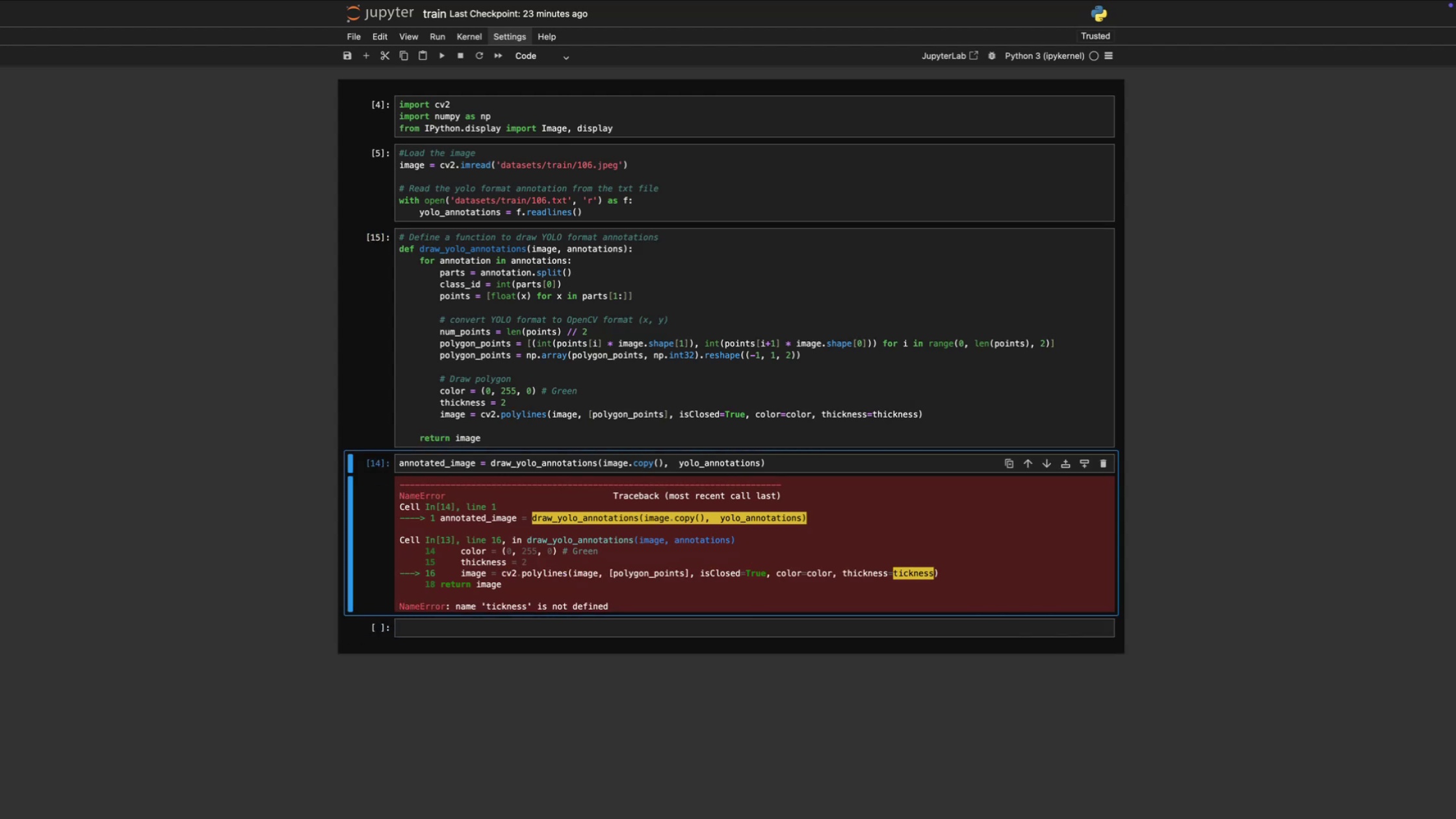 
key(Shift+Enter)
 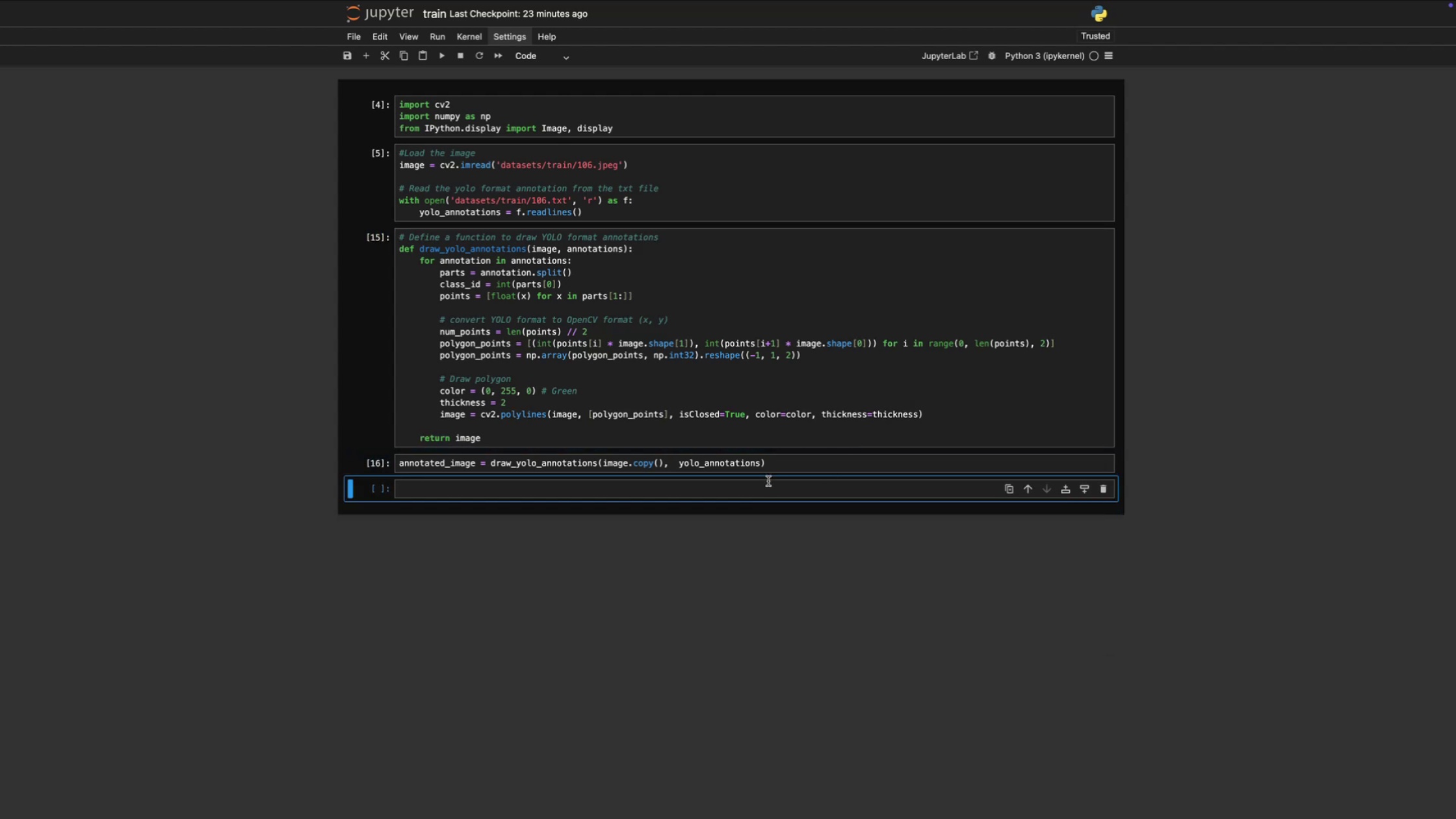 
left_click([727, 480])
 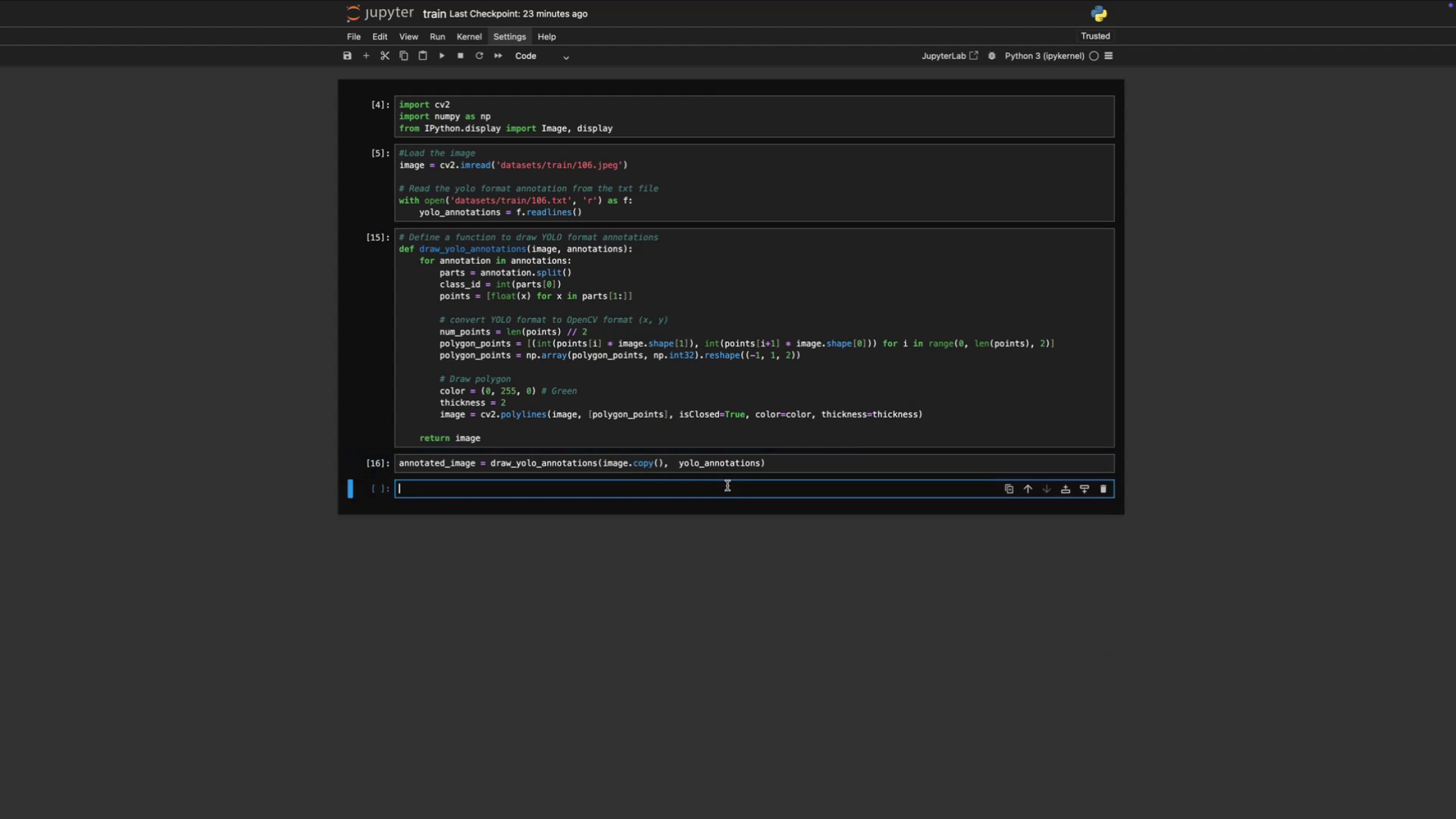 
type(display())
 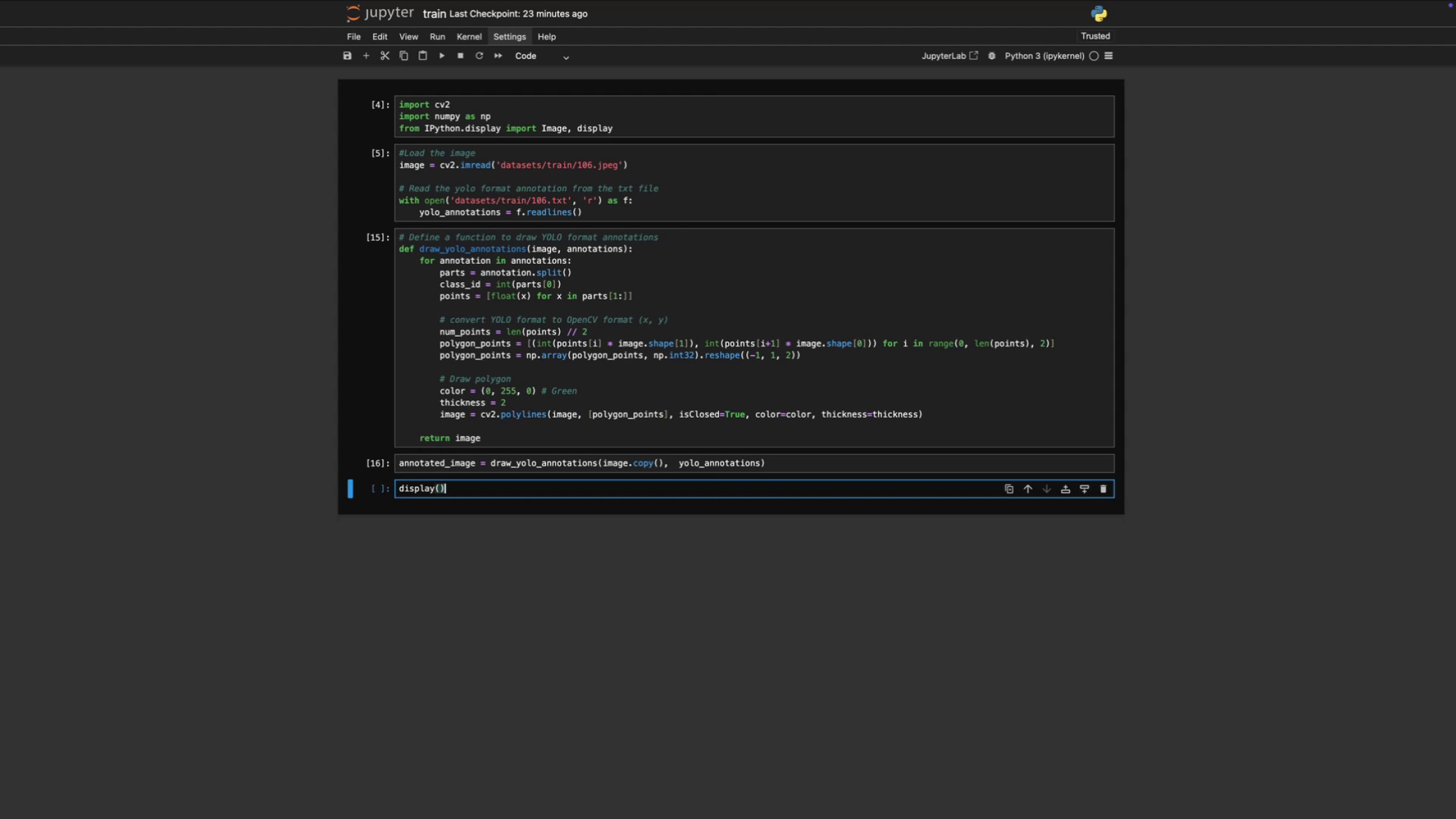 
key(ArrowLeft)
 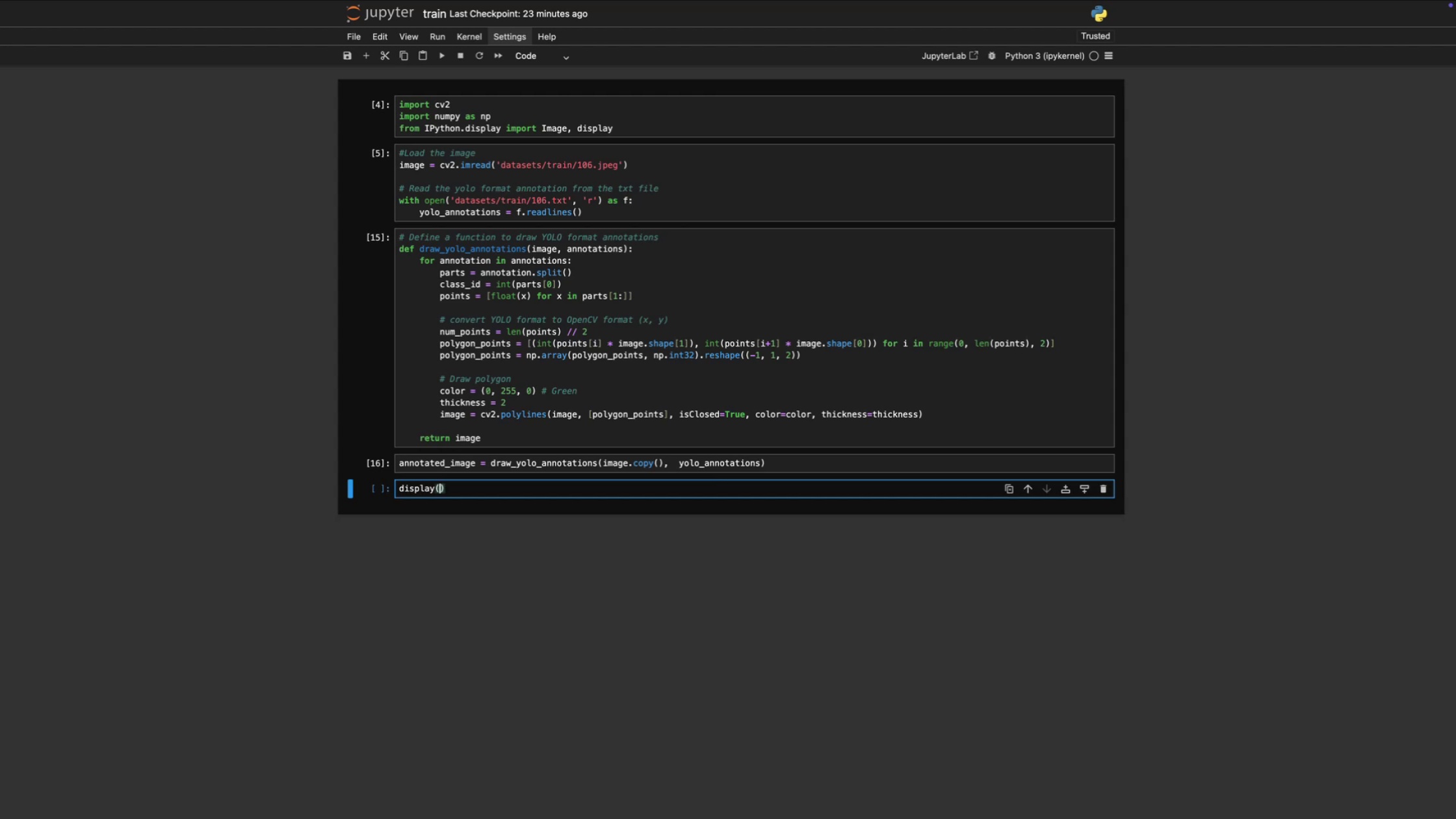 
type(Image())
 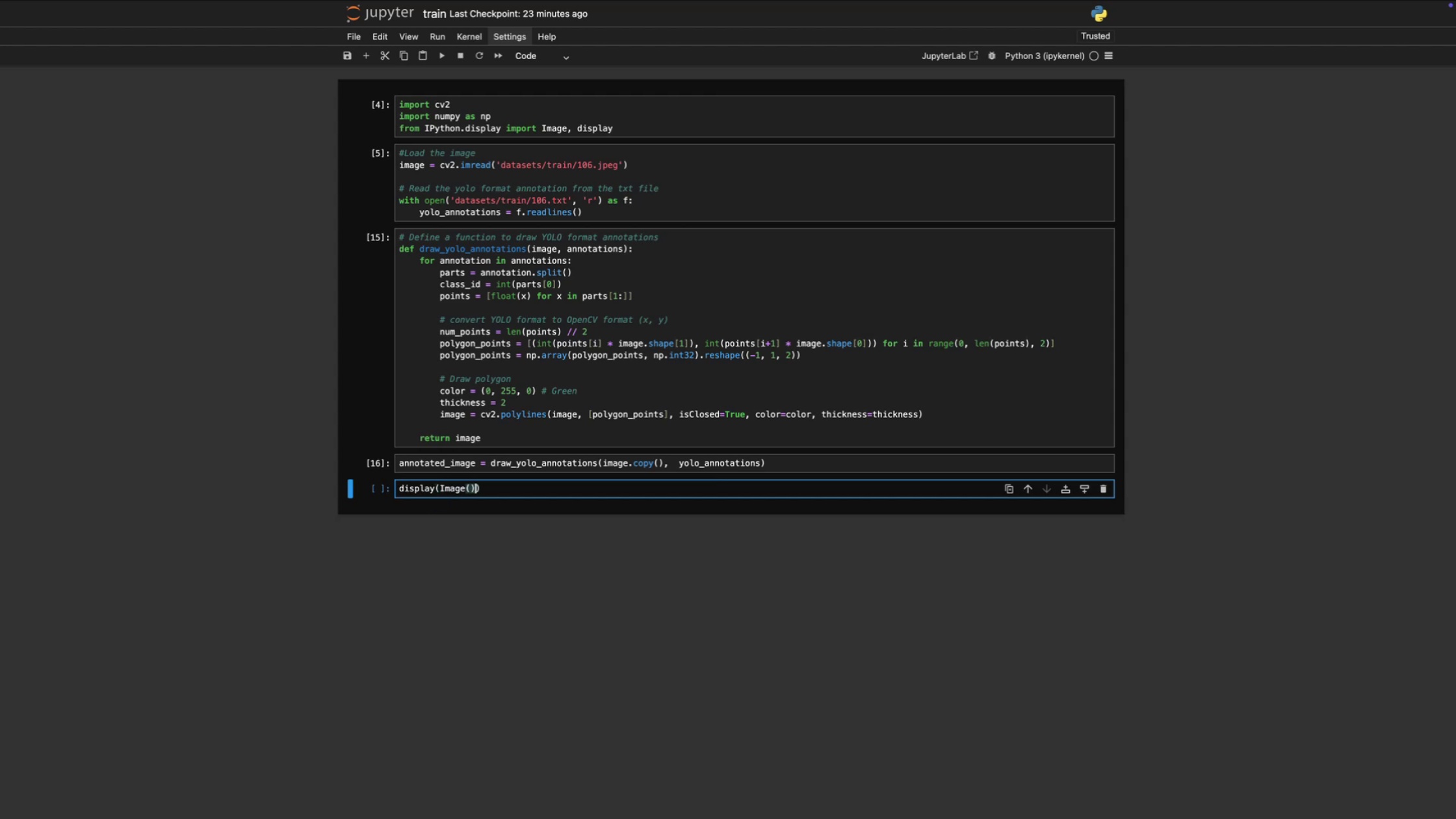 
key(ArrowLeft)
 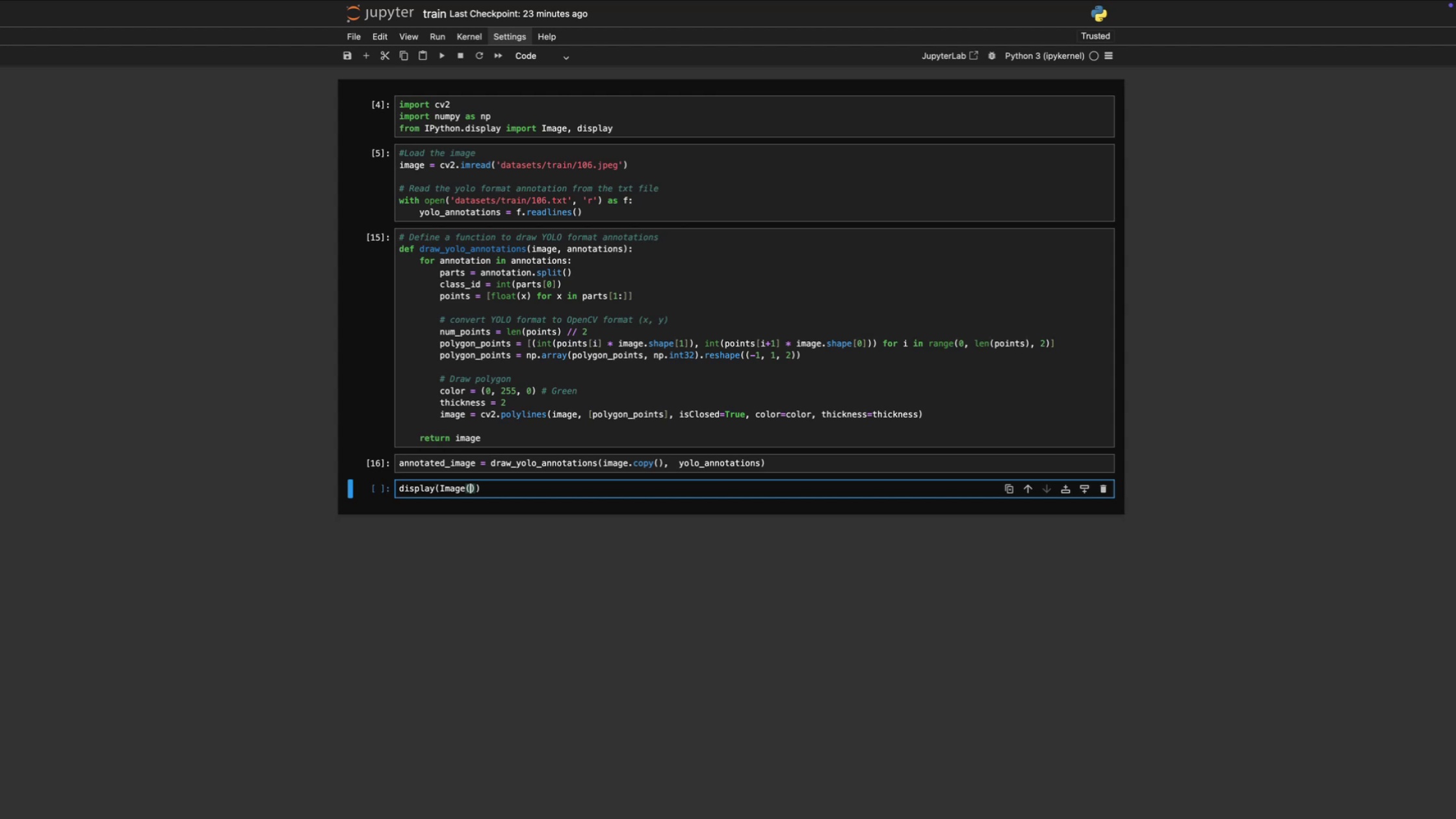 
type(cv2.imencode())
 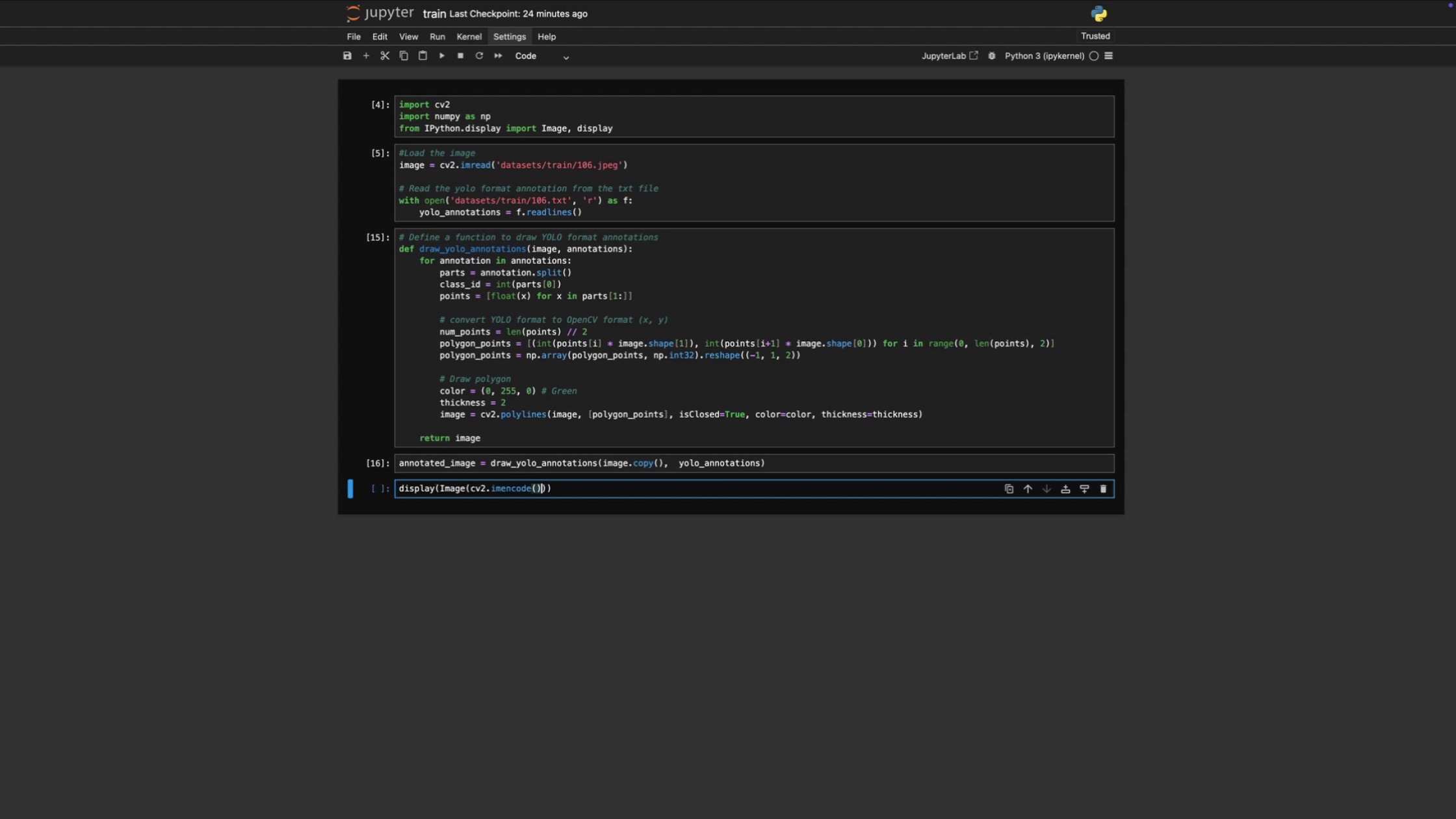 
key(ArrowLeft)
 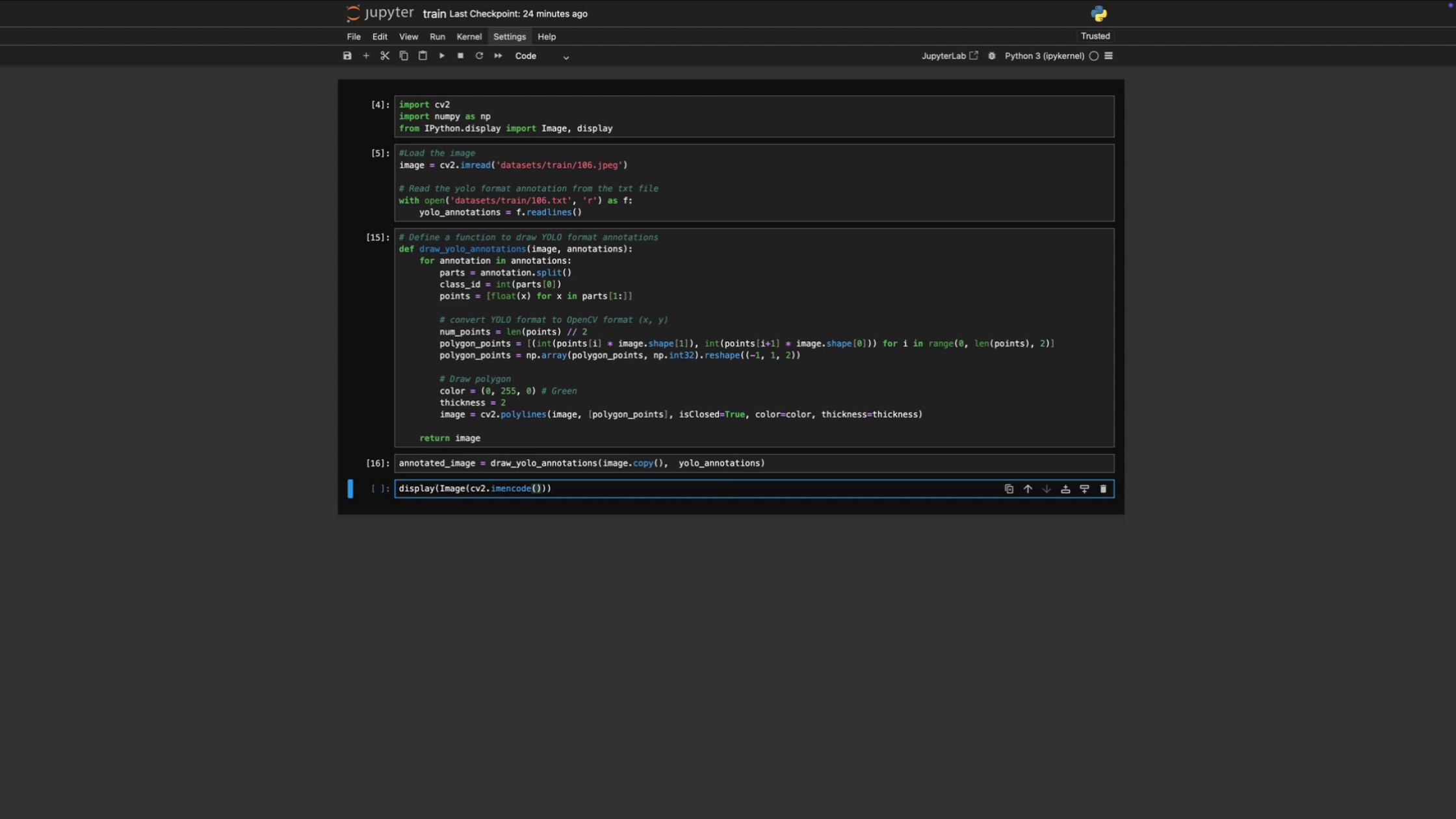 
key(Quote)
 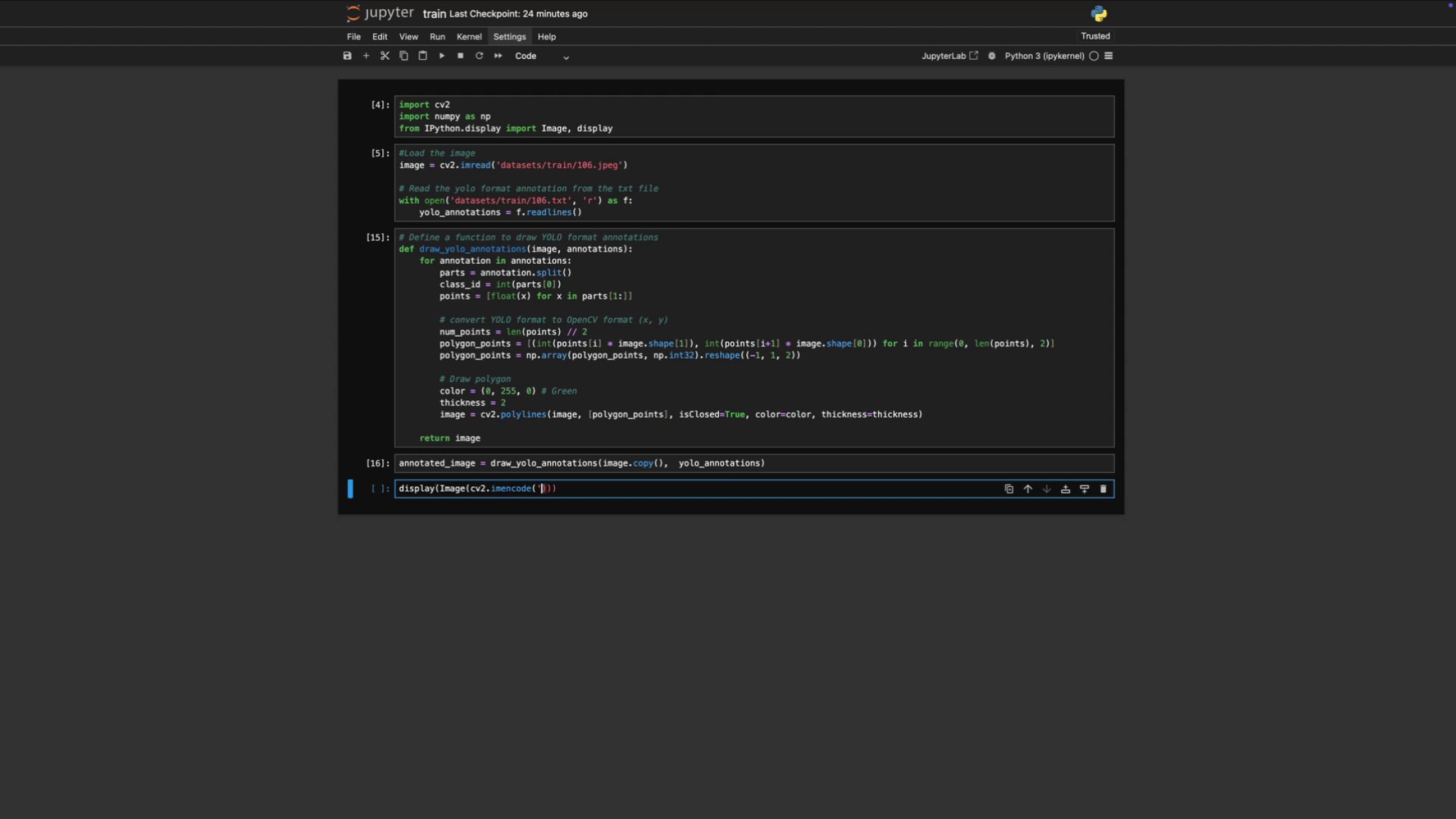 
key(Quote)
 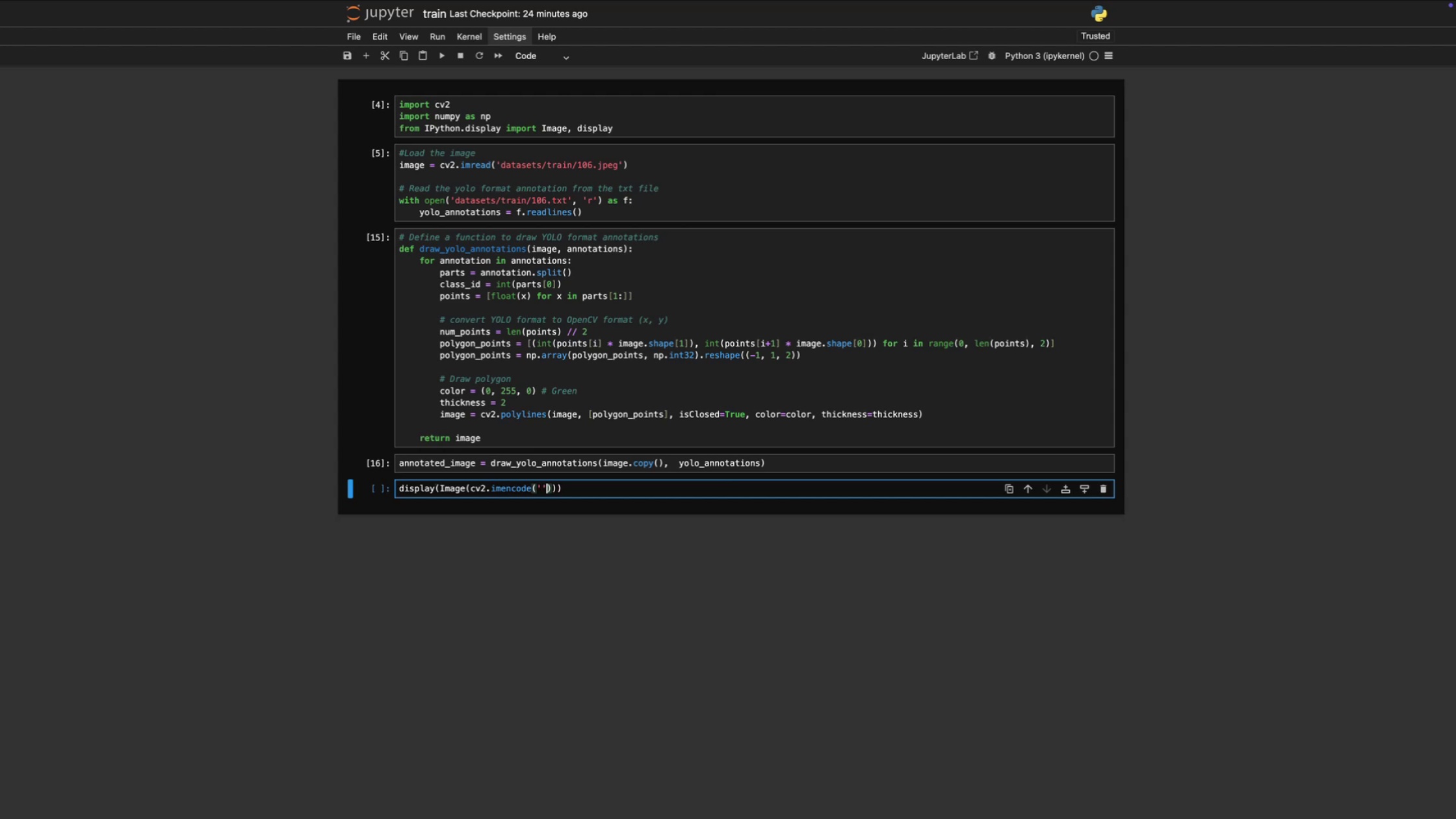 
key(ArrowLeft)
 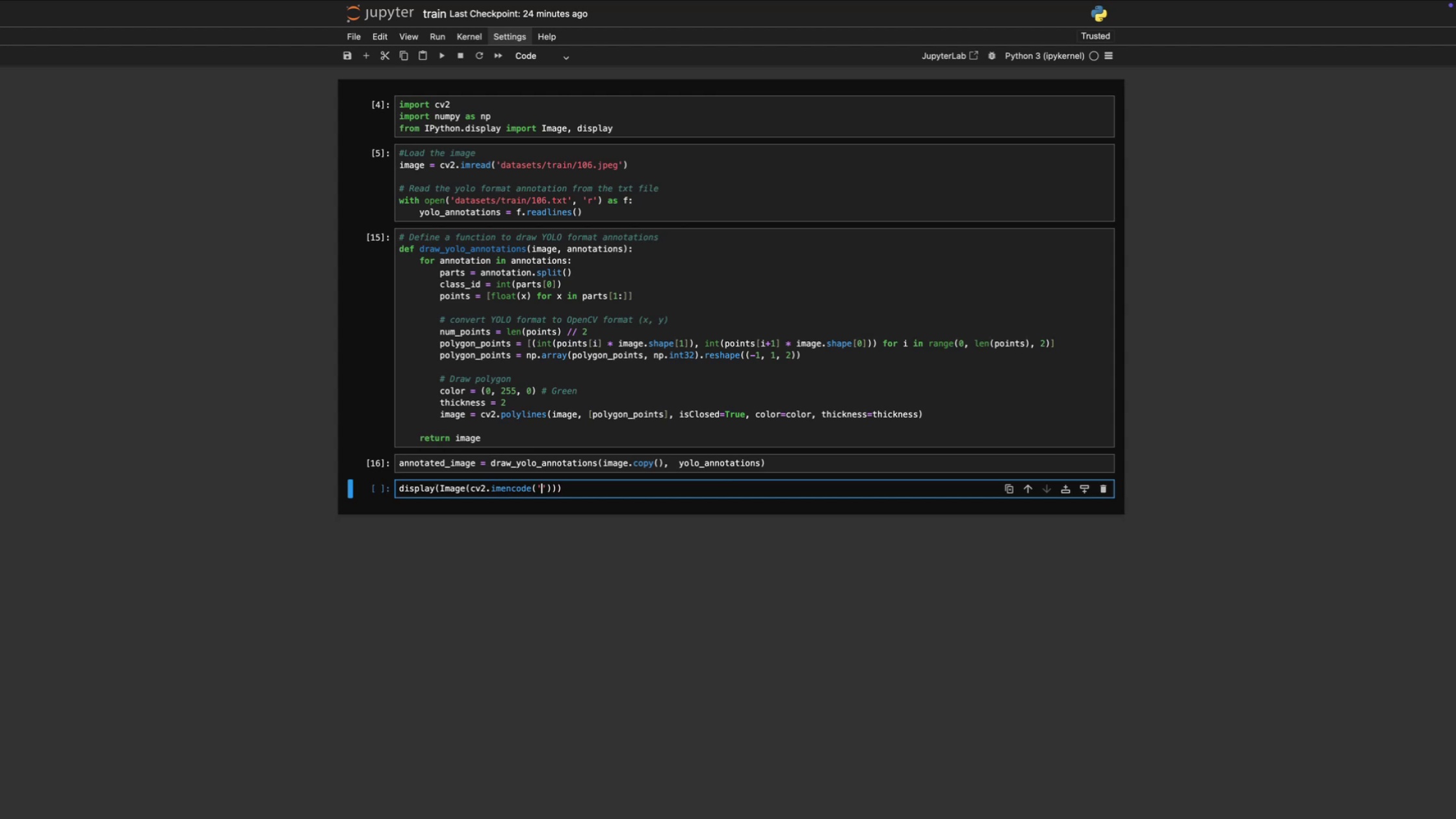 
type(.jpeg)
 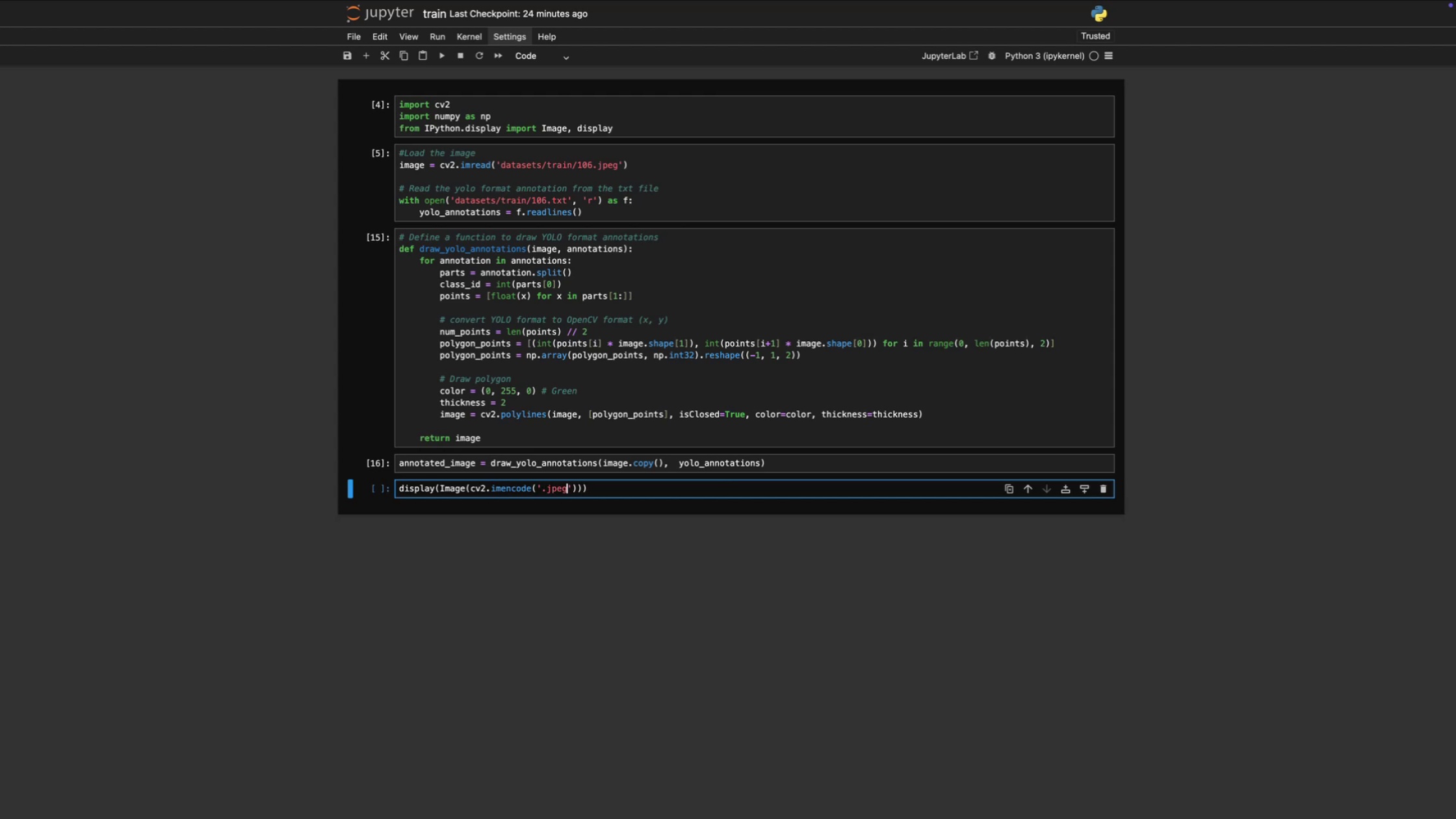 
key(ArrowRight)
 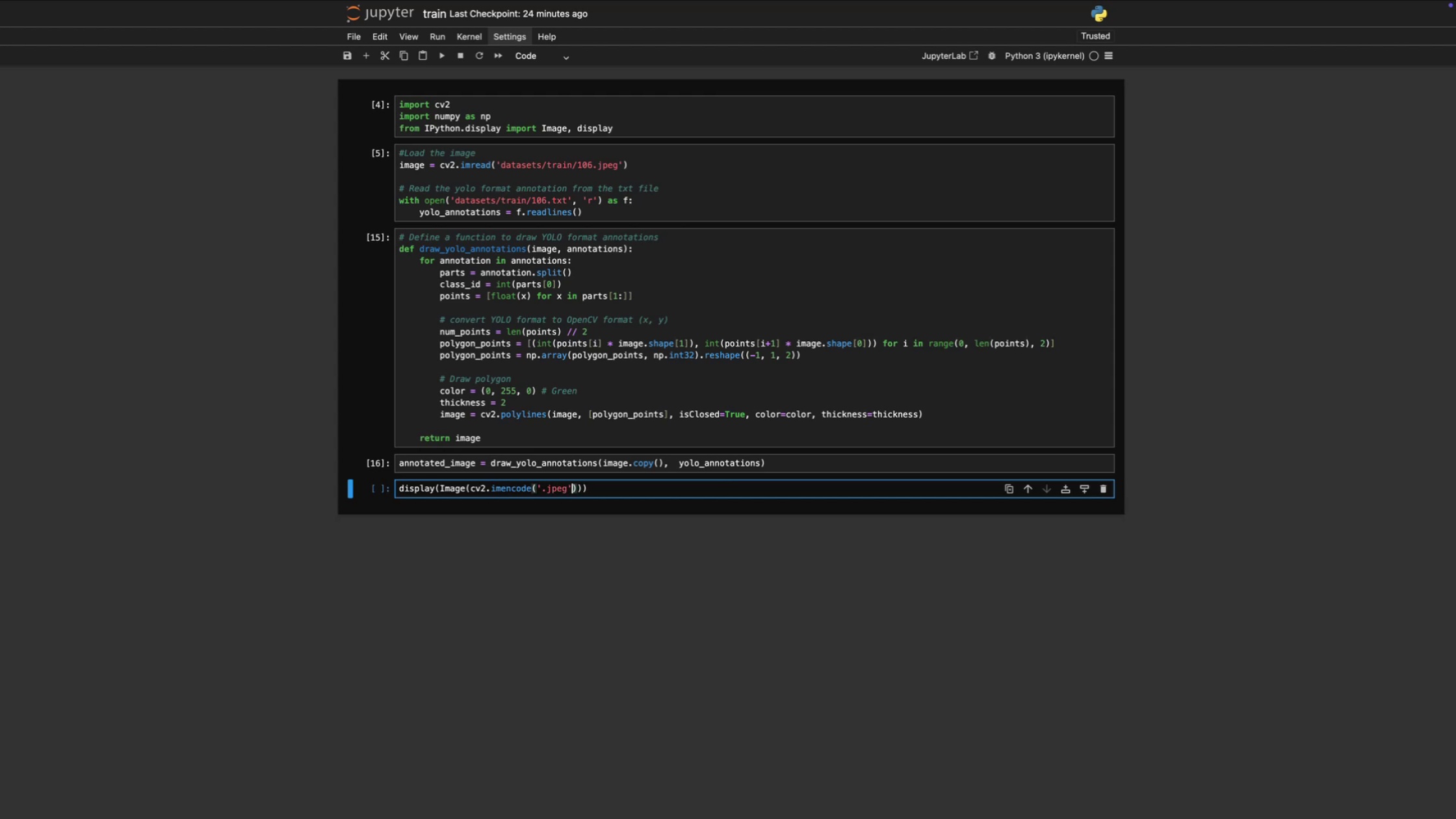 
type(, annoatted)
key(Backspace)
key(Backspace)
key(Backspace)
type(ated_image)
 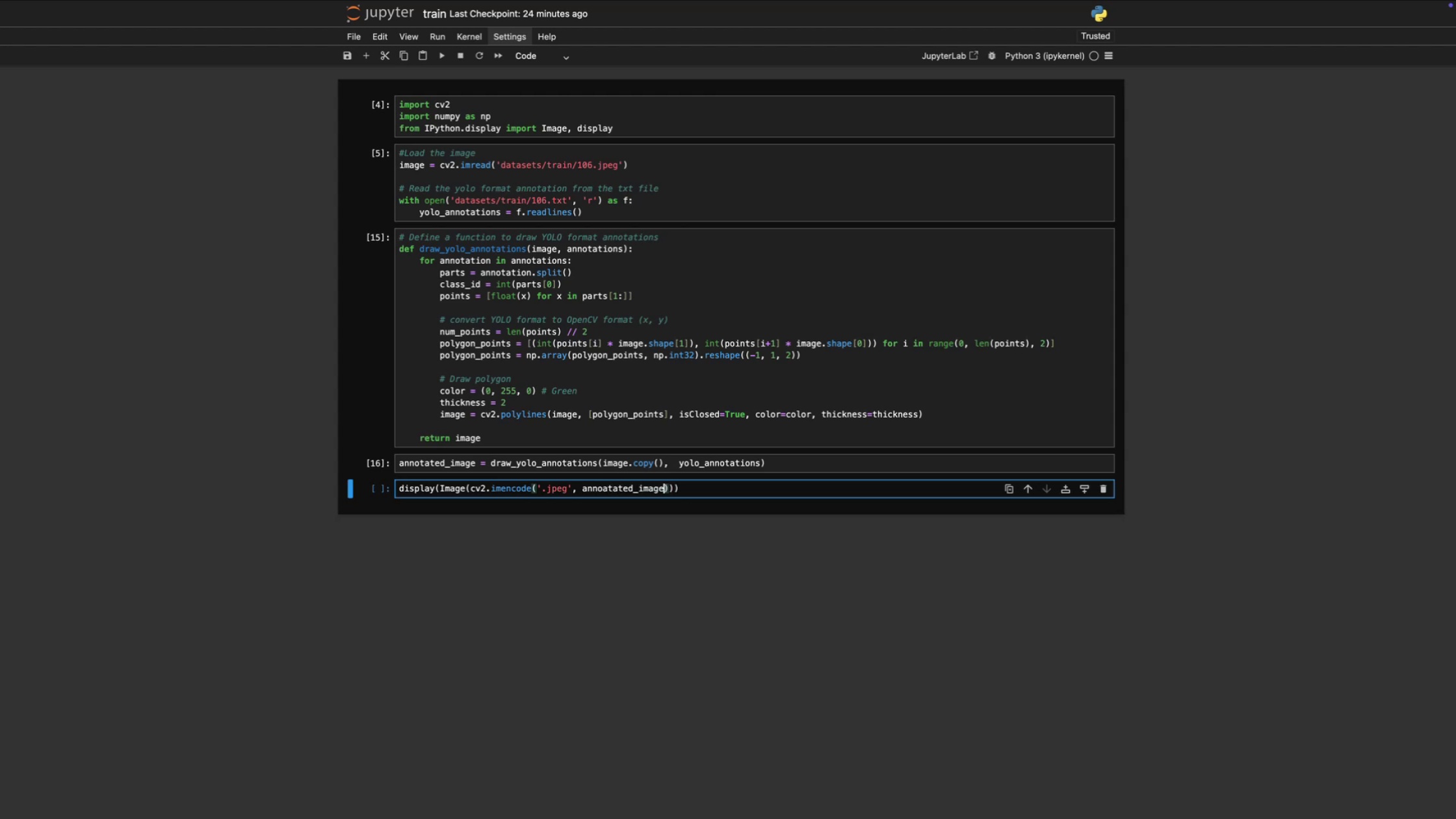 
hold_key(key=ShiftLeft, duration=1.91)
 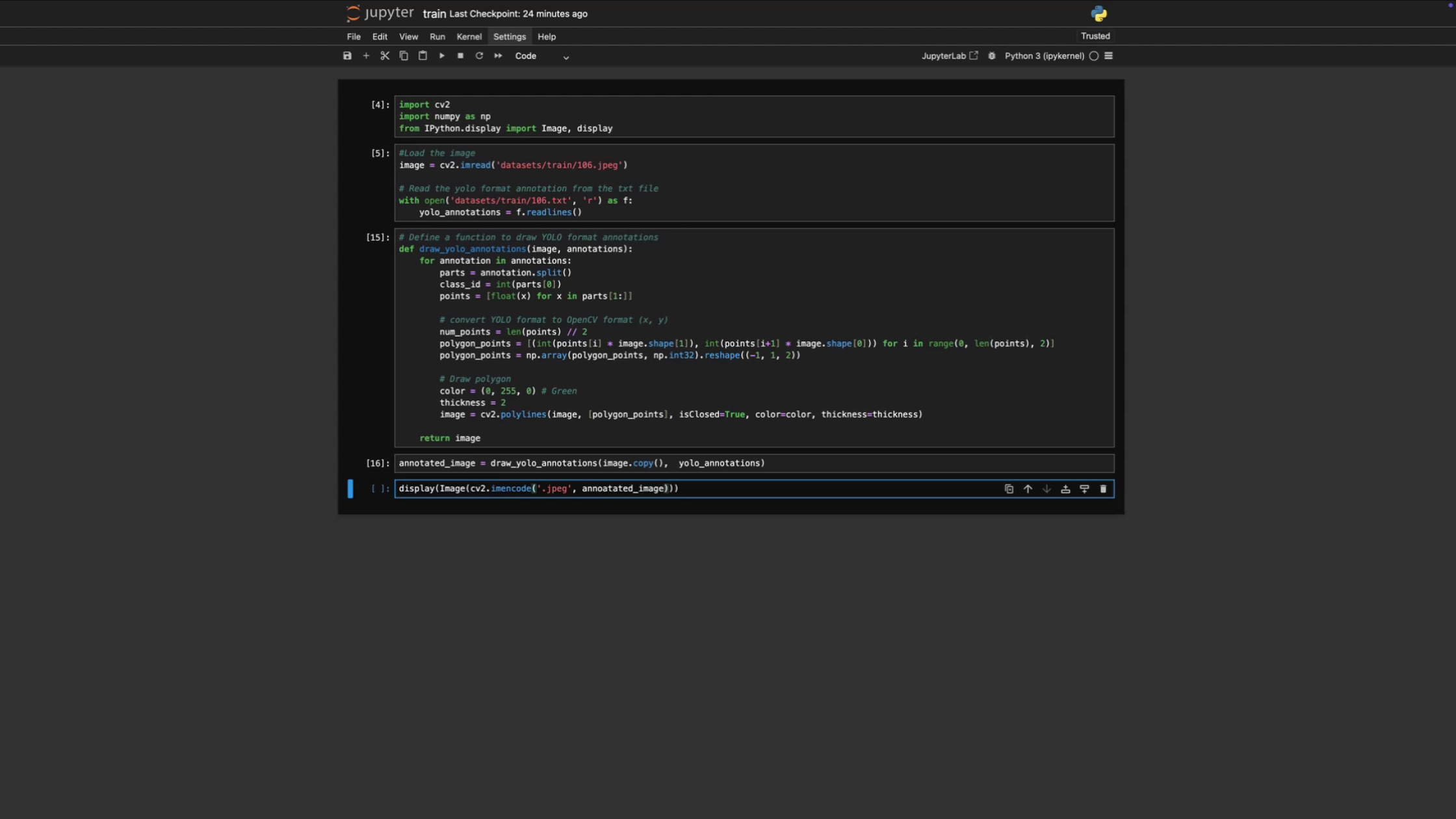 
key(ArrowRight)
 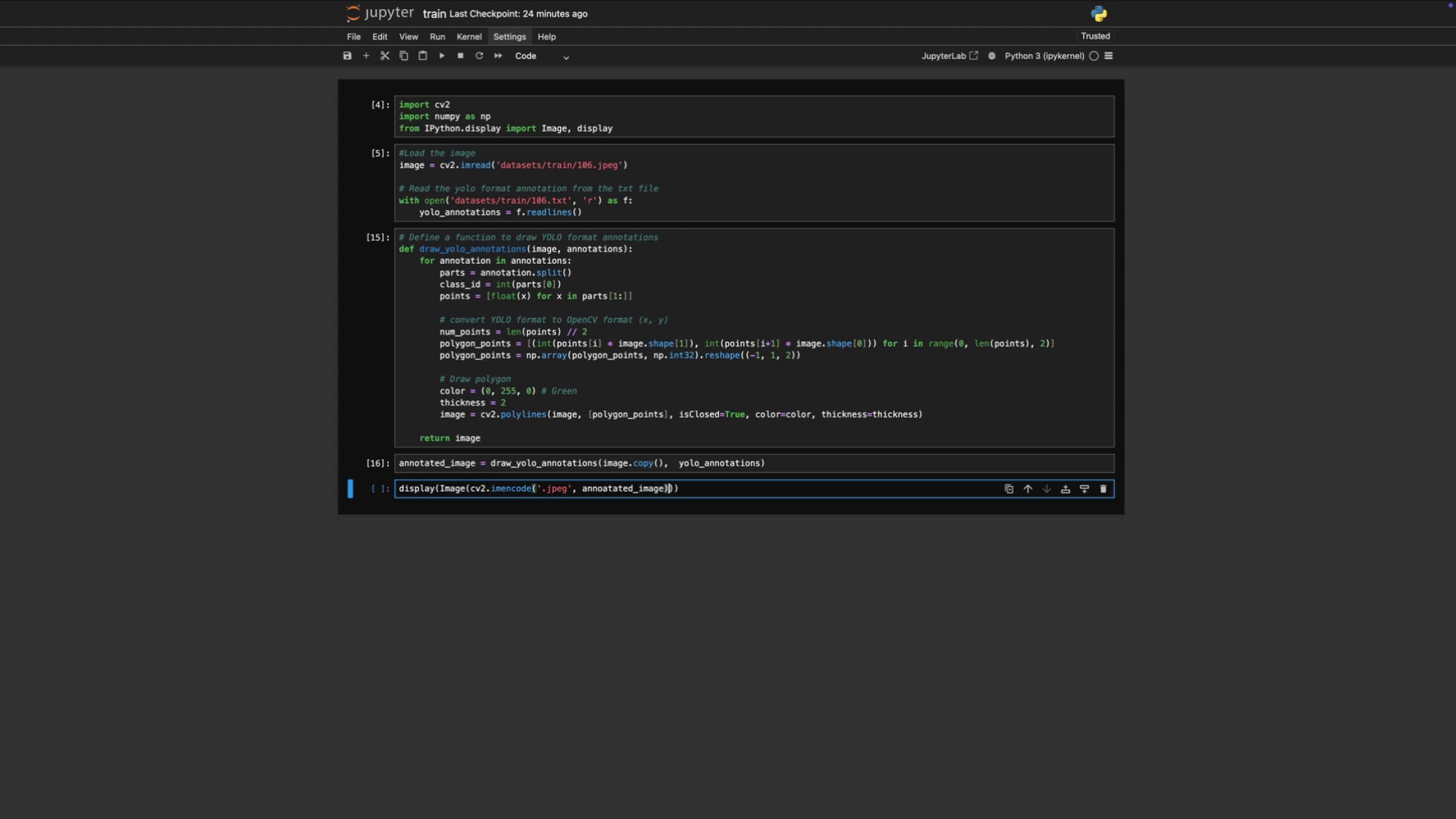 
key(Shift+BracketLeft)
 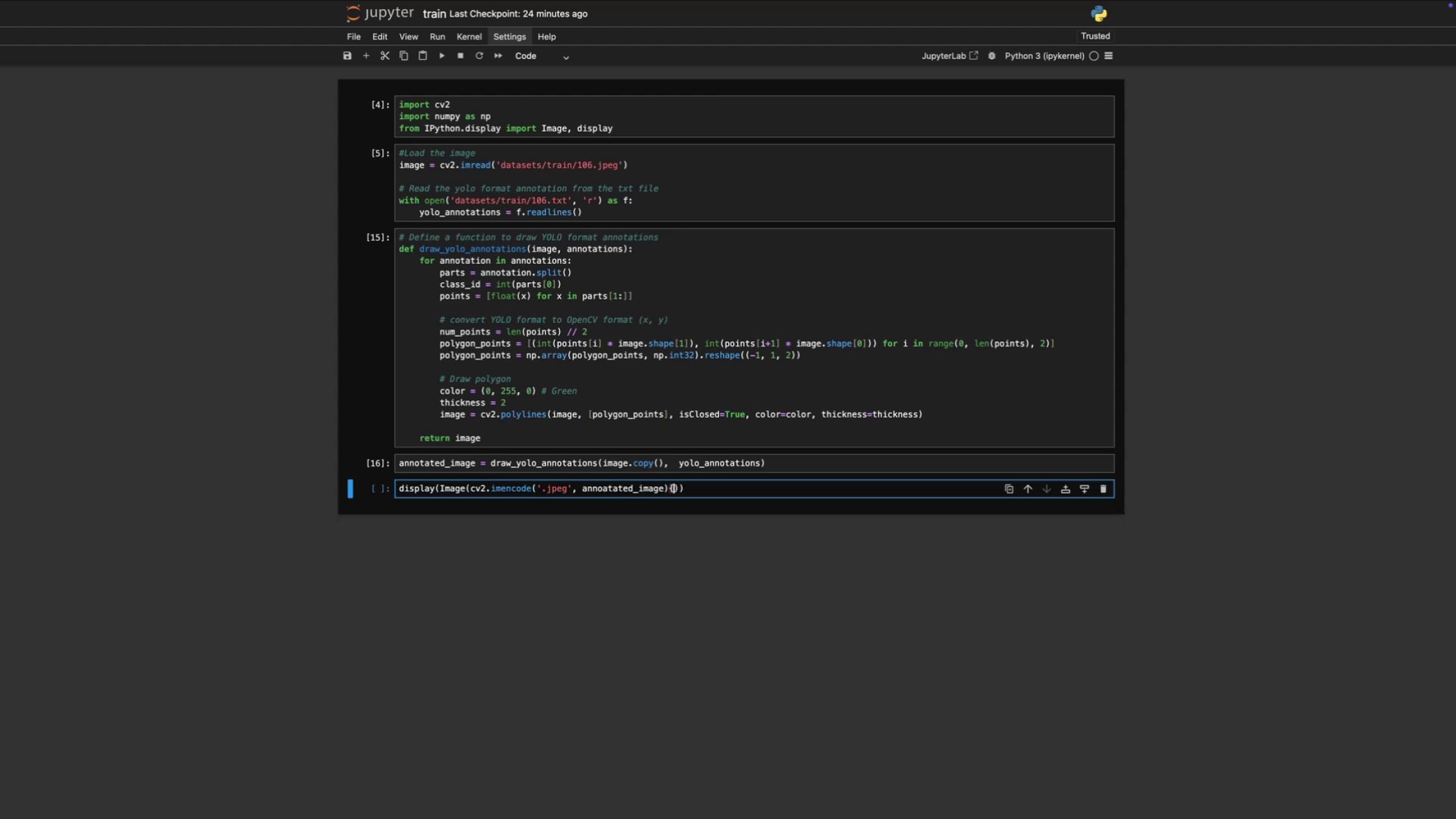 
key(Shift+BracketRight)
 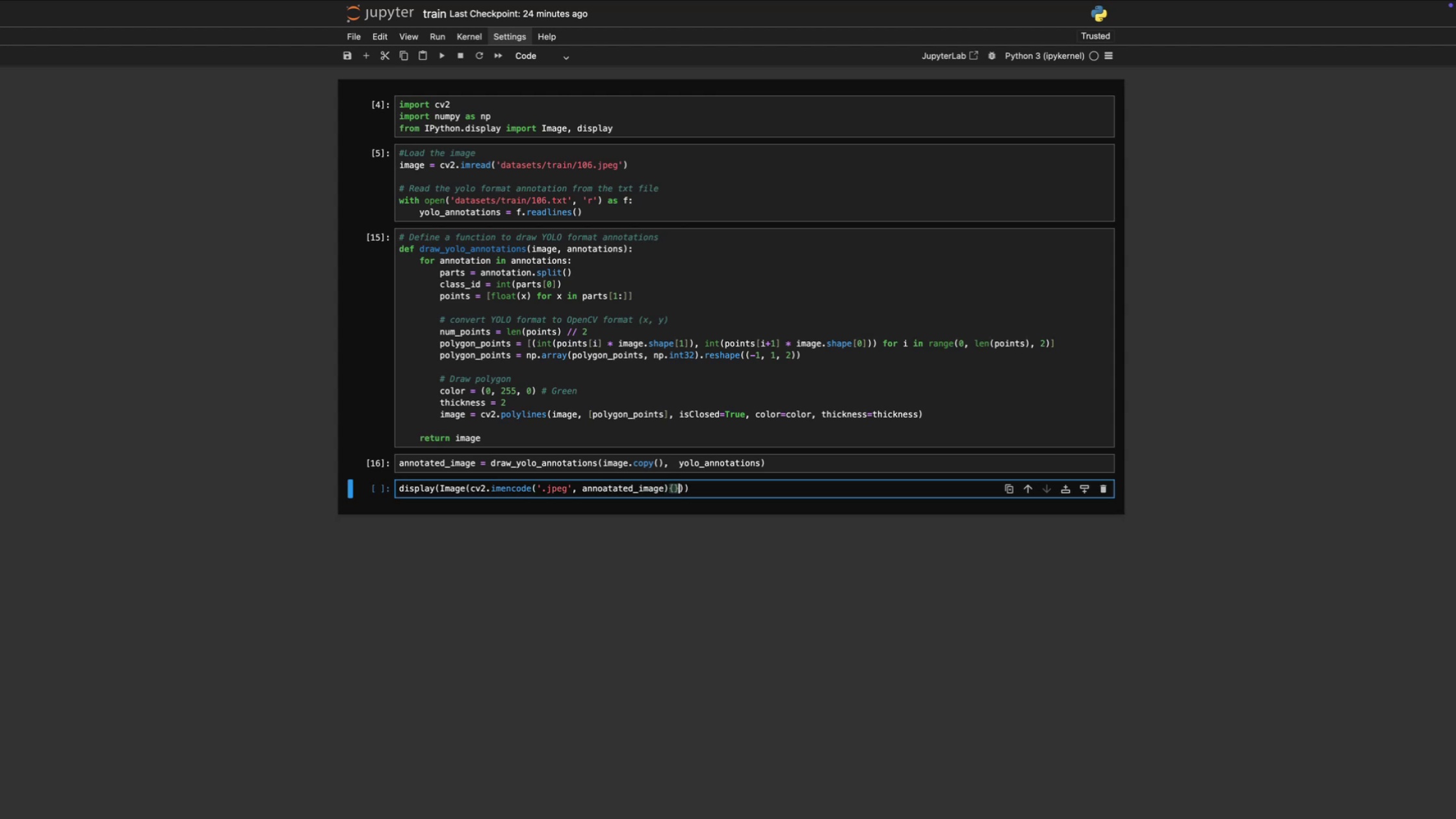 
key(Backspace)
 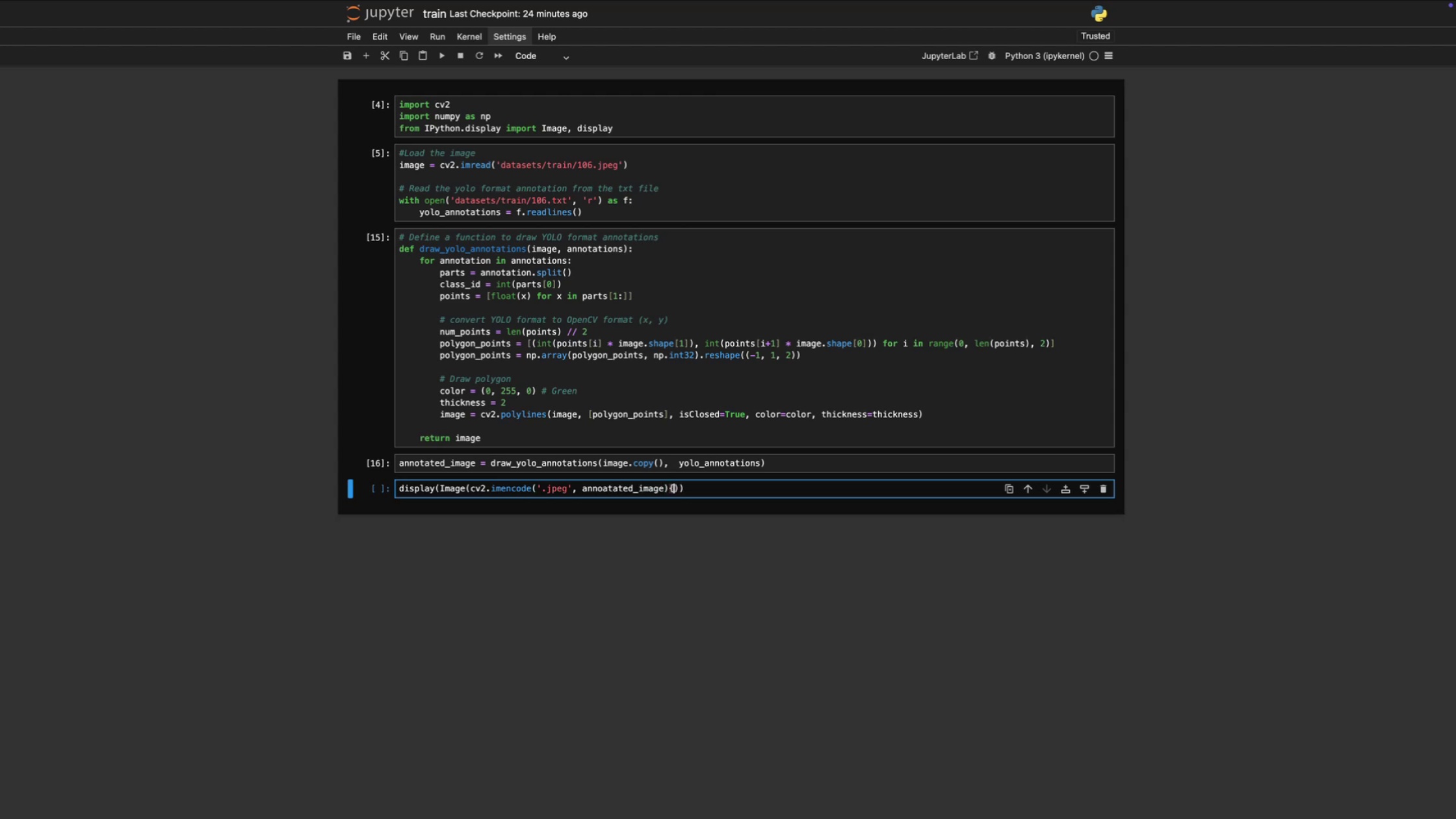 
key(Backspace)
 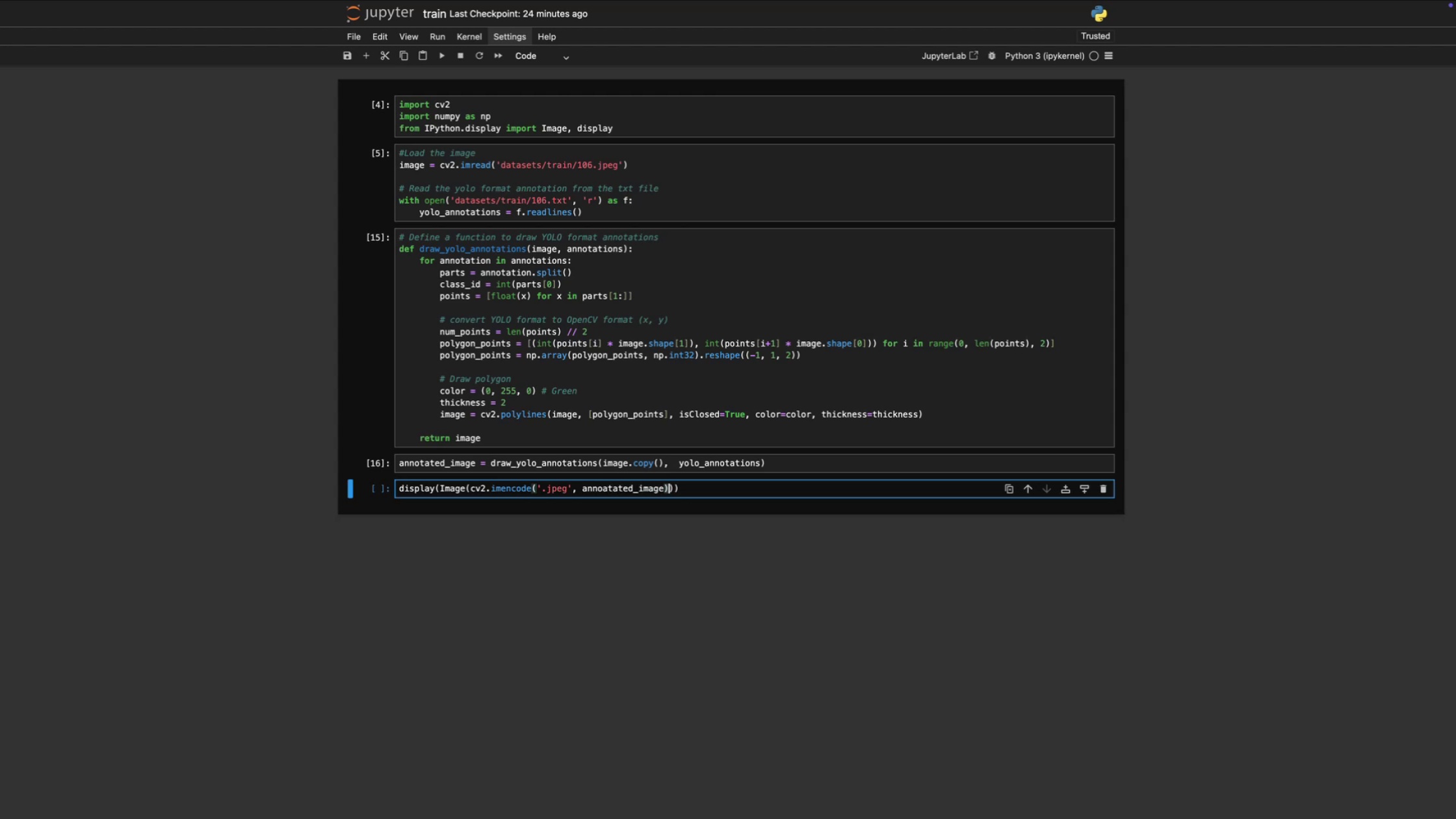 
key(BracketLeft)
 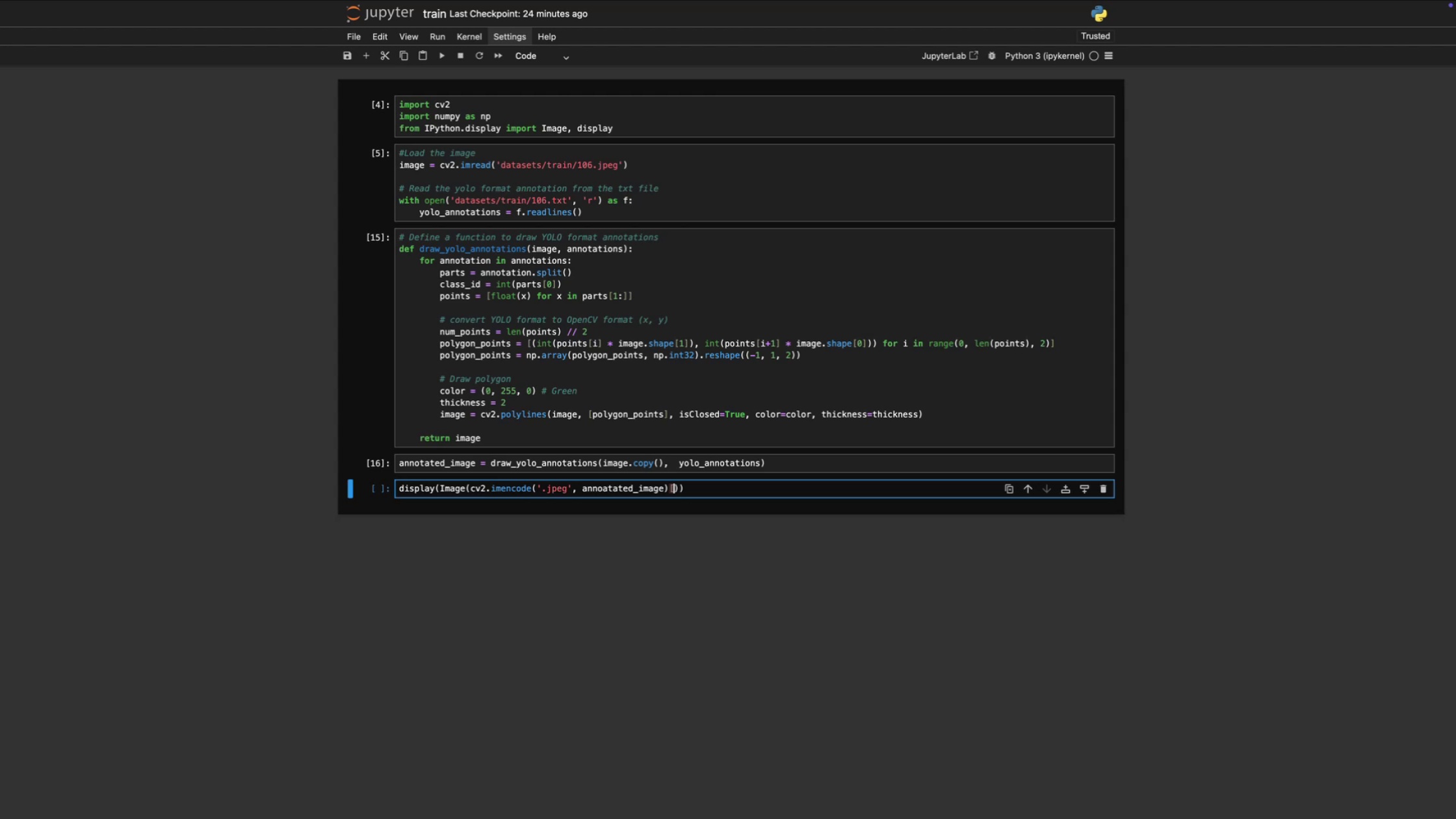 
key(BracketRight)
 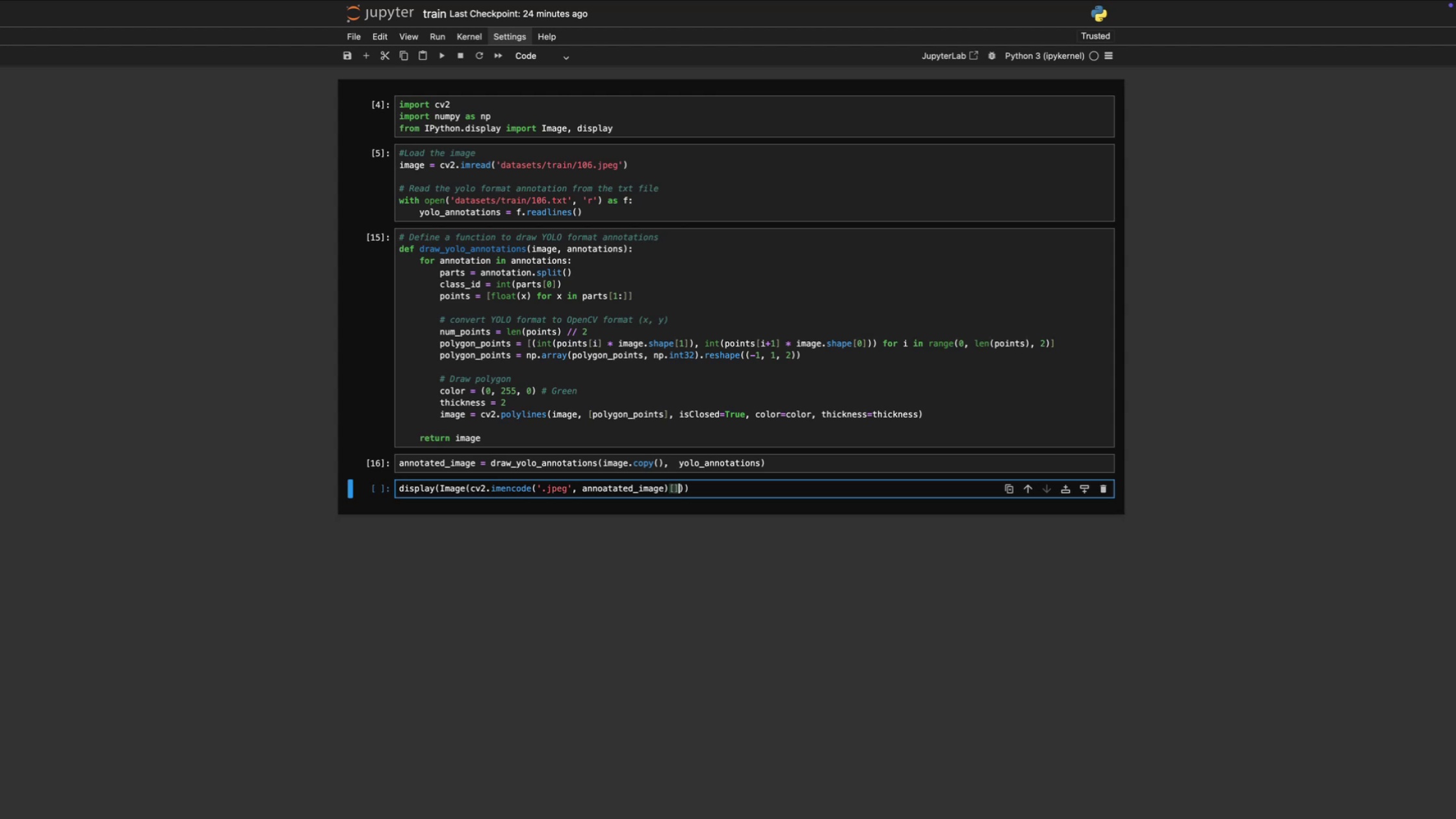 
key(ArrowLeft)
 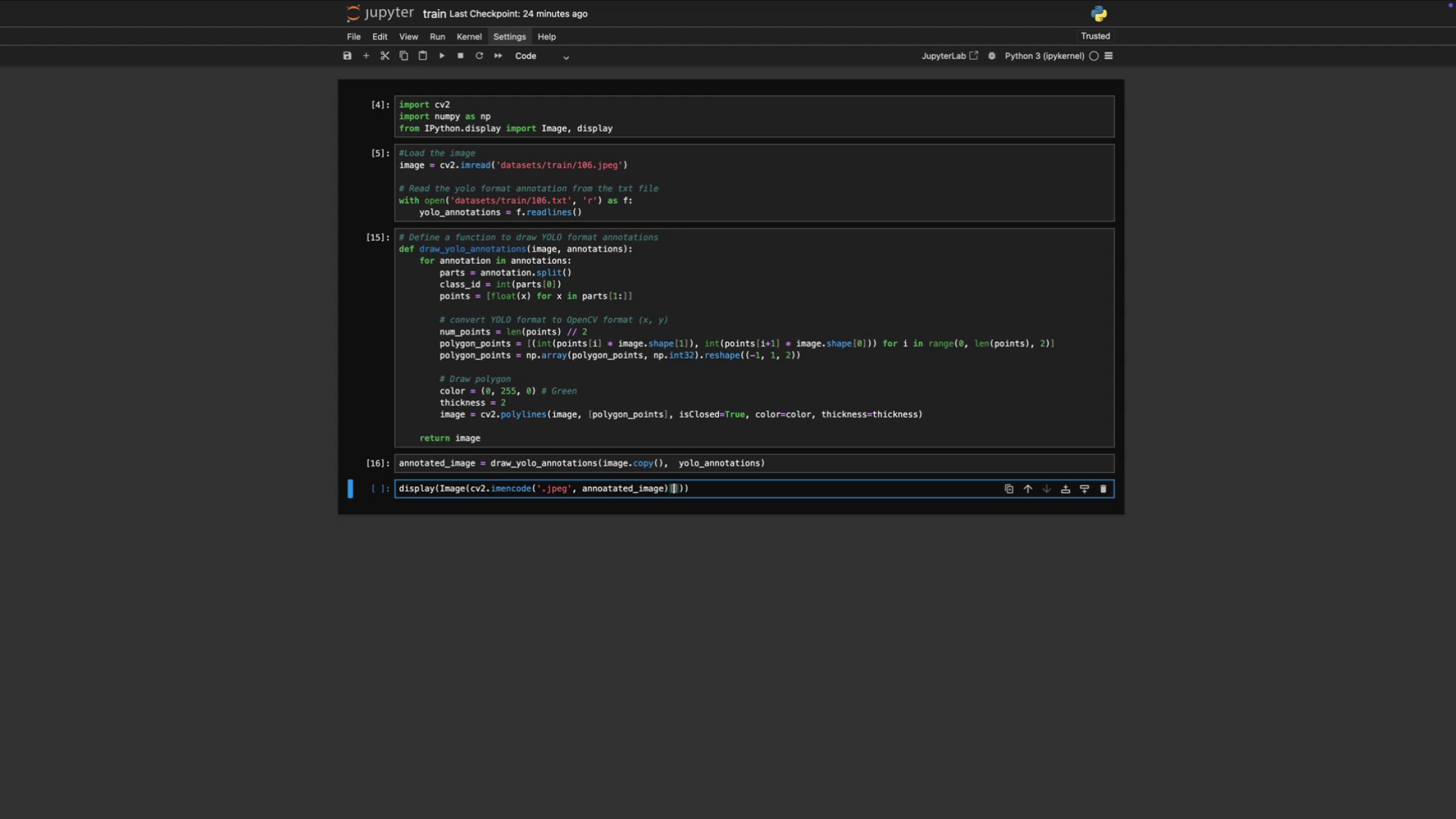 
key(1)
 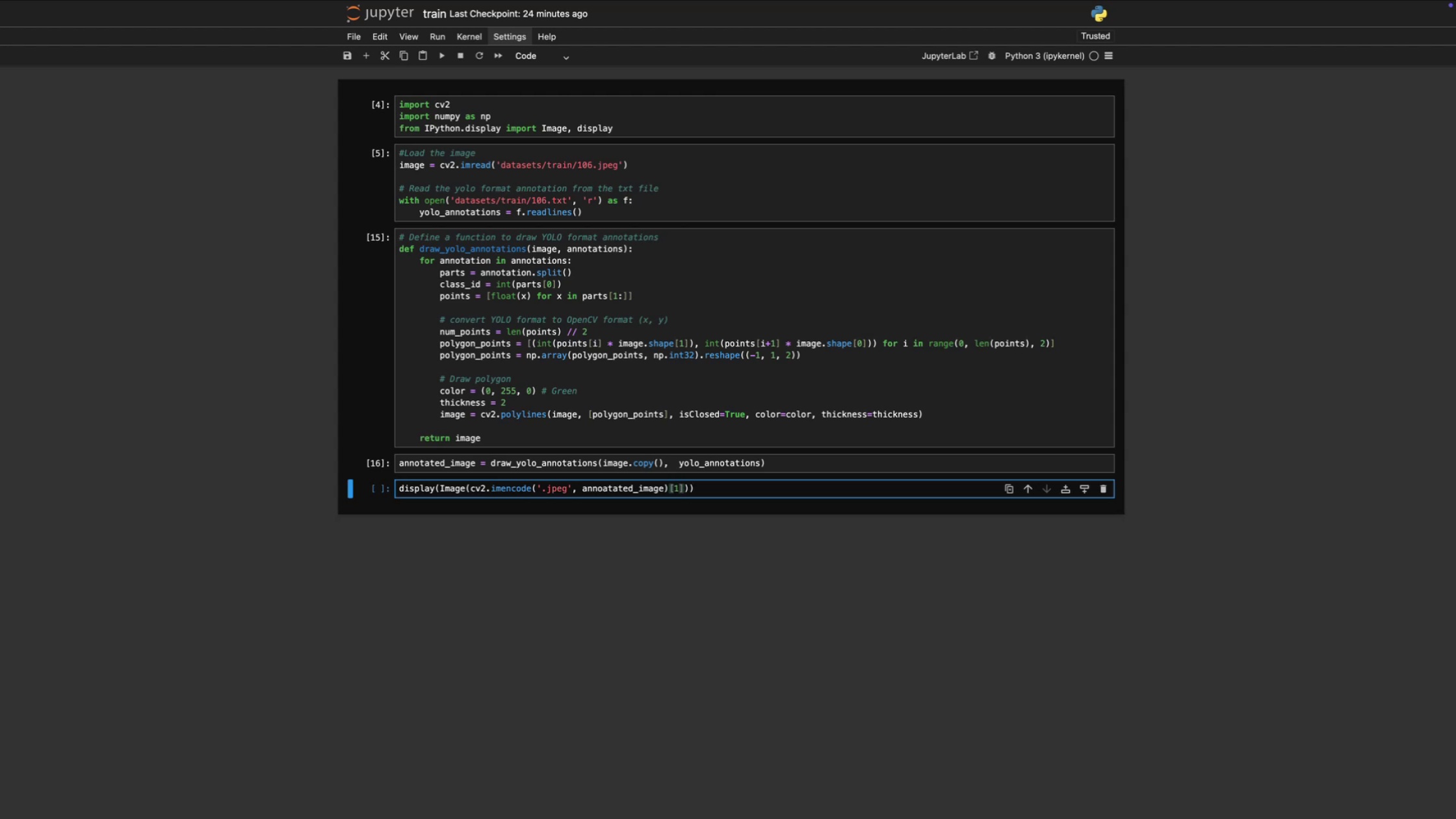 
key(ArrowRight)
 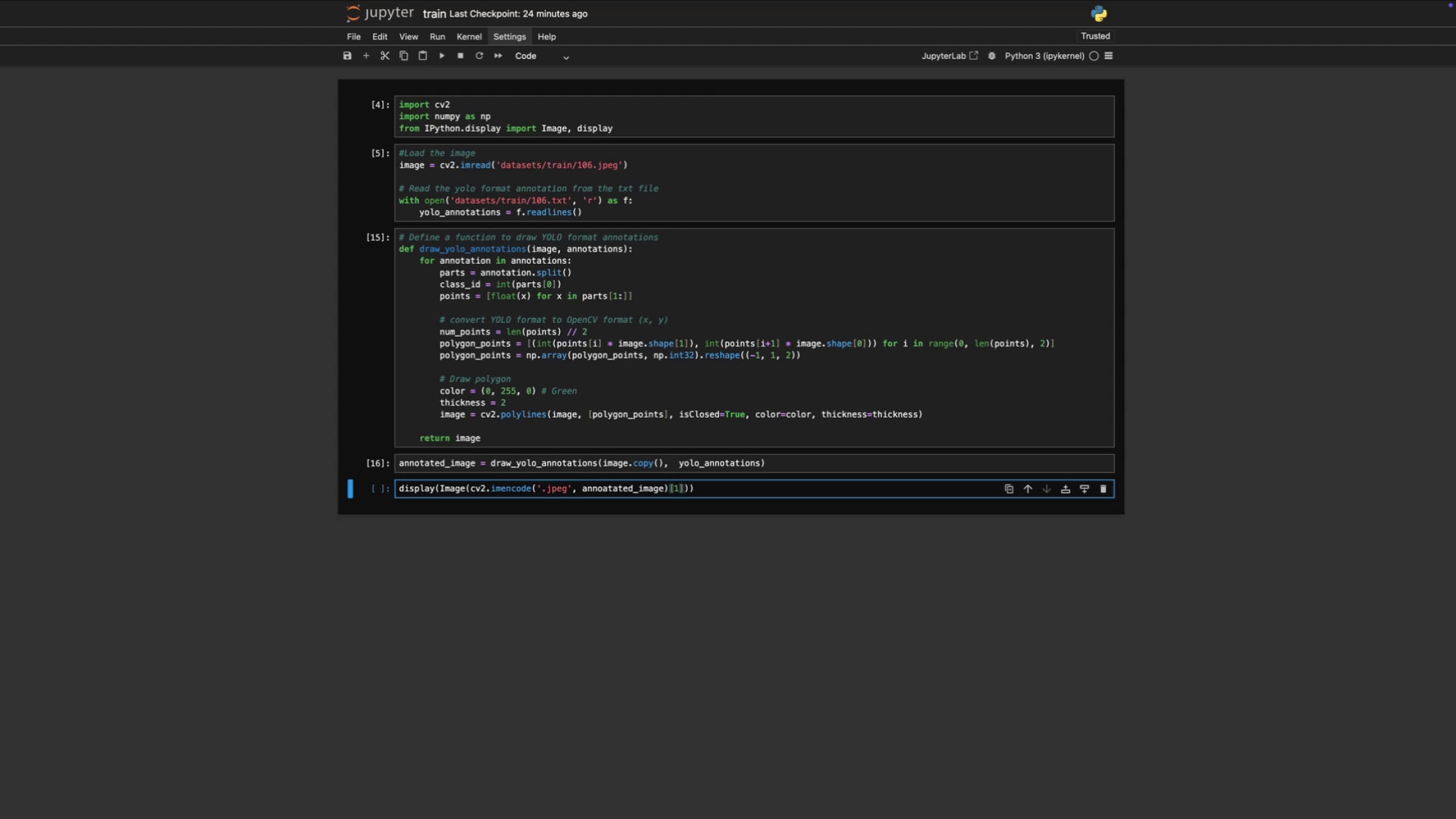 
type(.tobytes())
 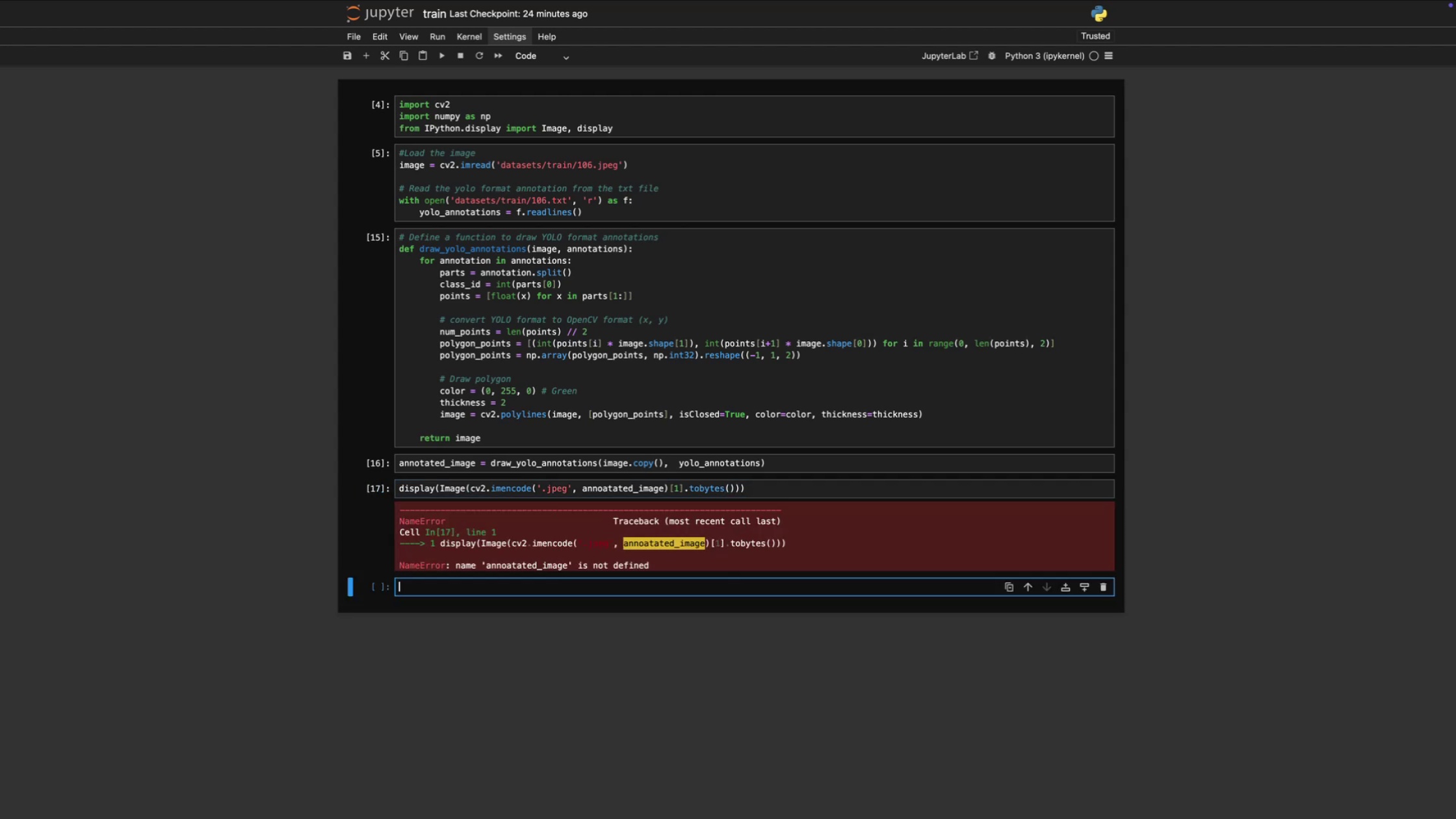 
 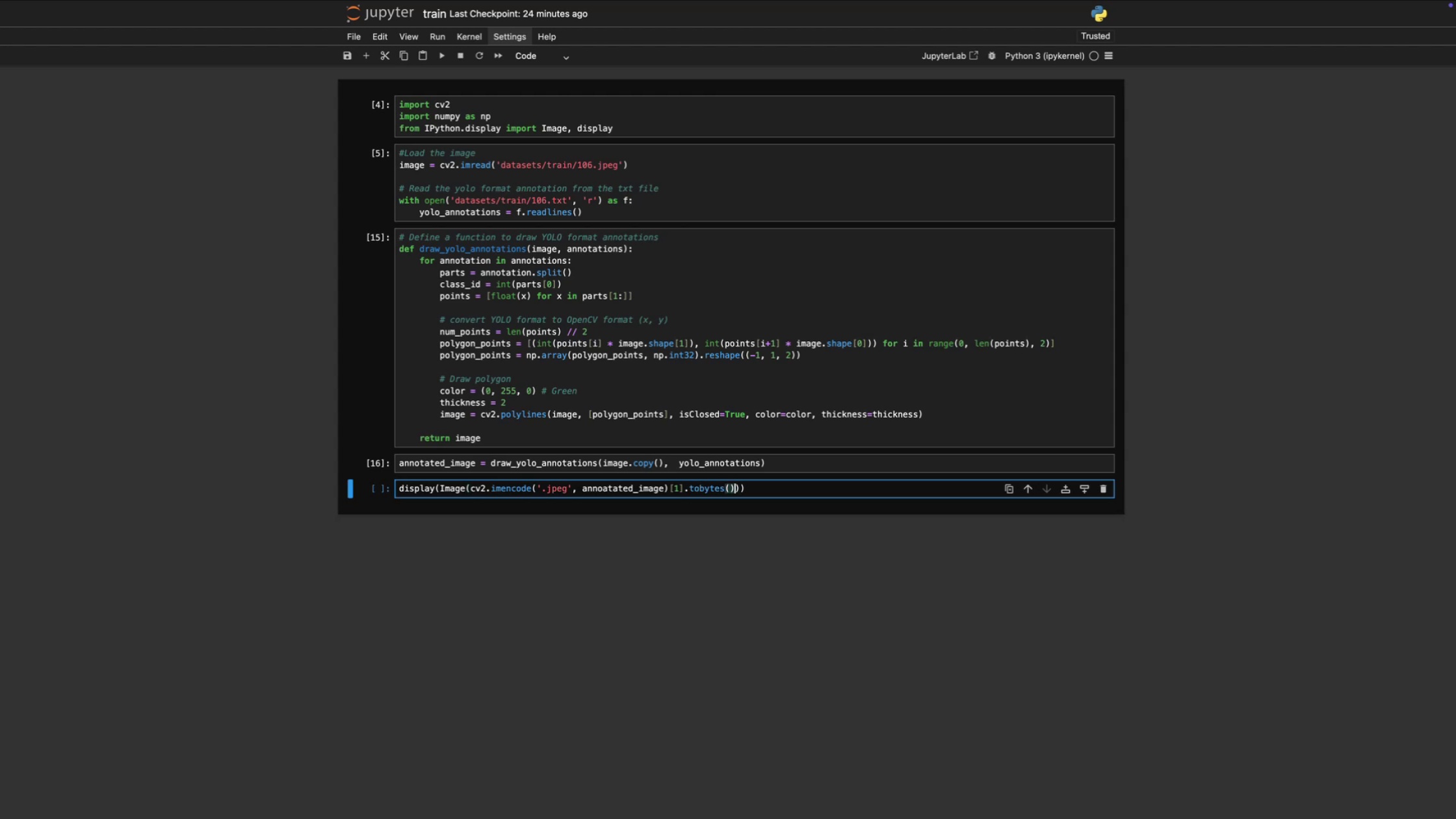 
key(Shift+Enter)
 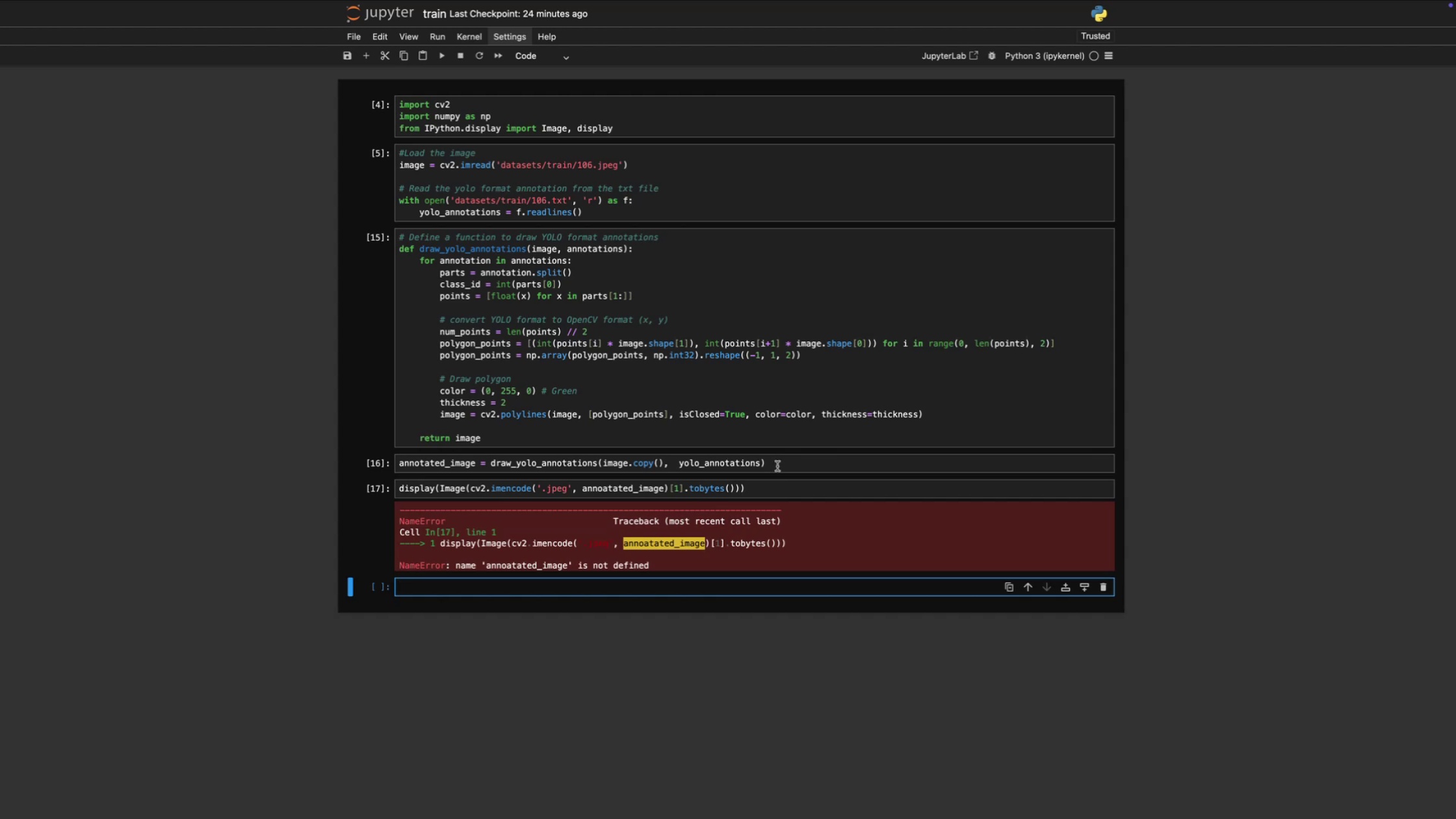 
wait(14.51)
 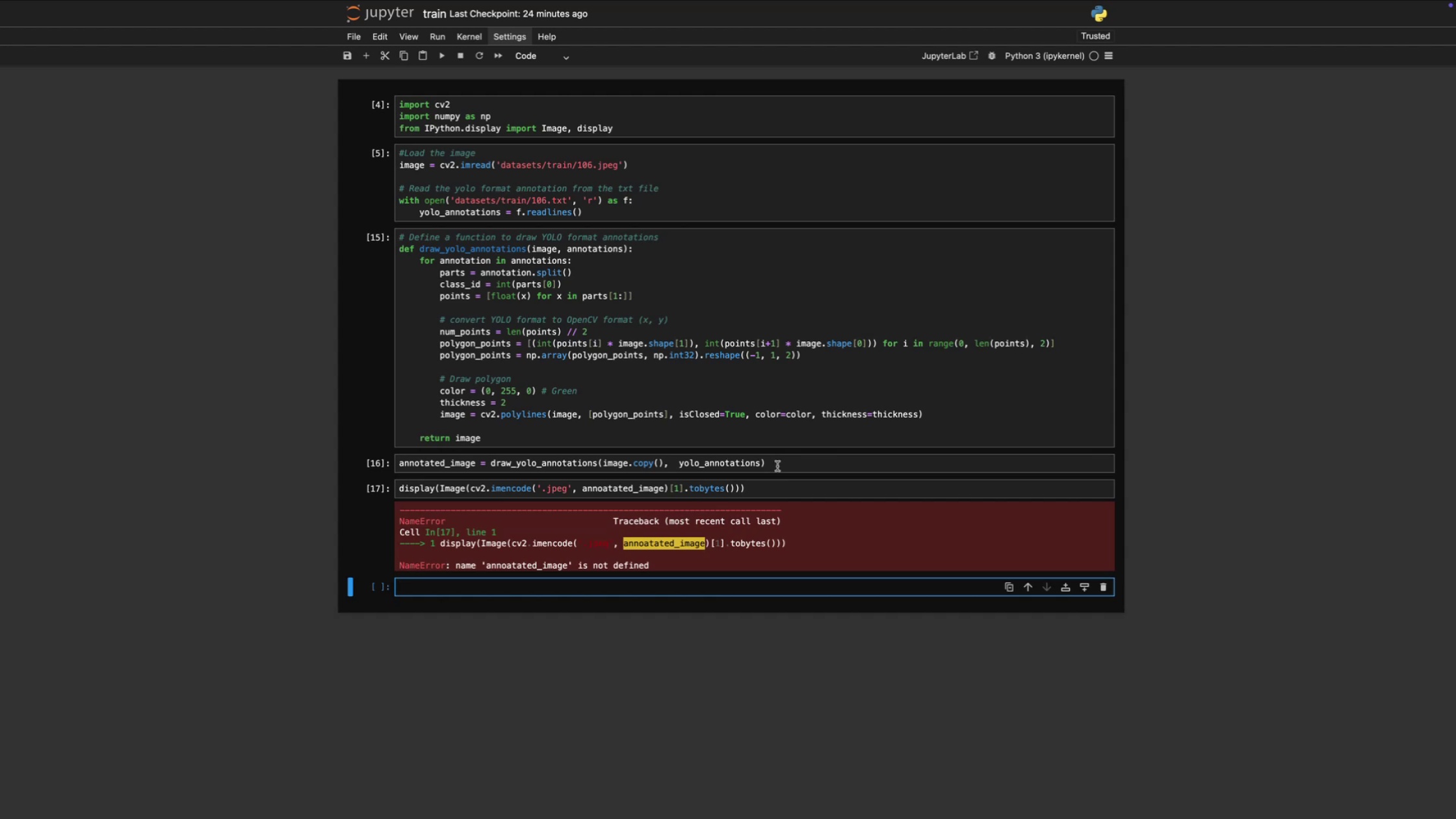 
key(Backspace)
 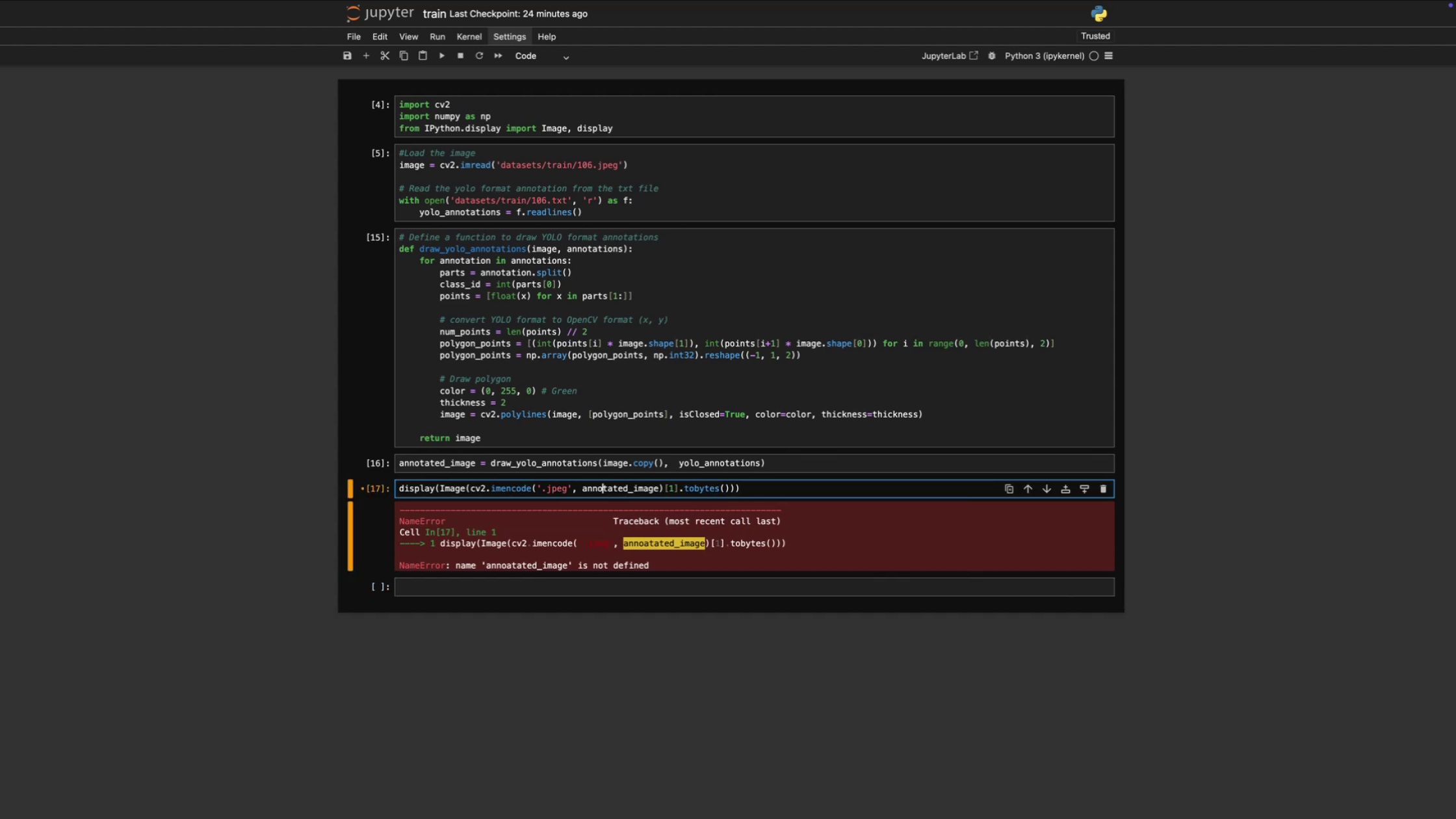 
key(Shift+ShiftLeft)
 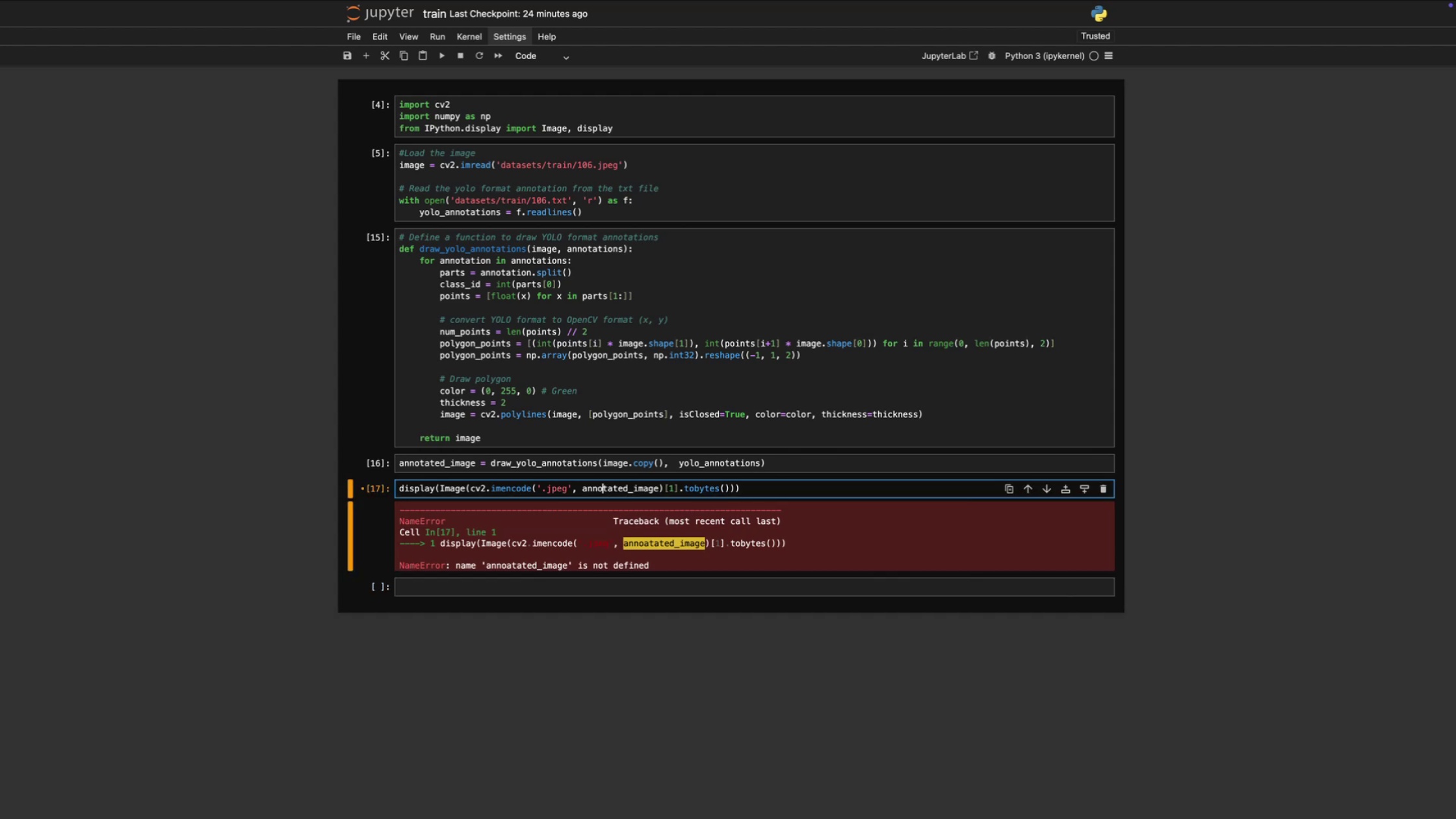 
key(Shift+Enter)
 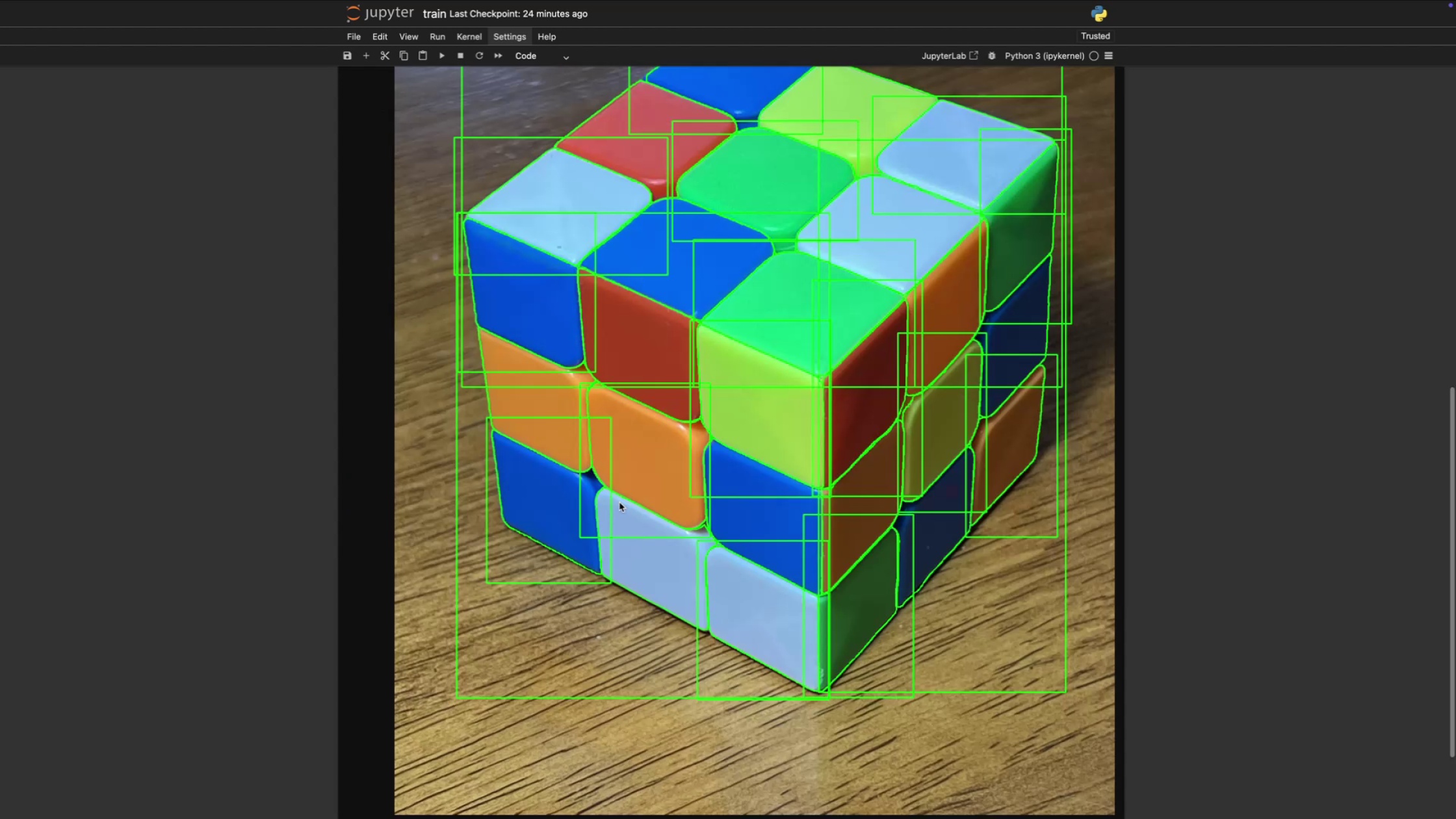 
scroll: coordinate [686, 418], scroll_direction: up, amount: 70.0
 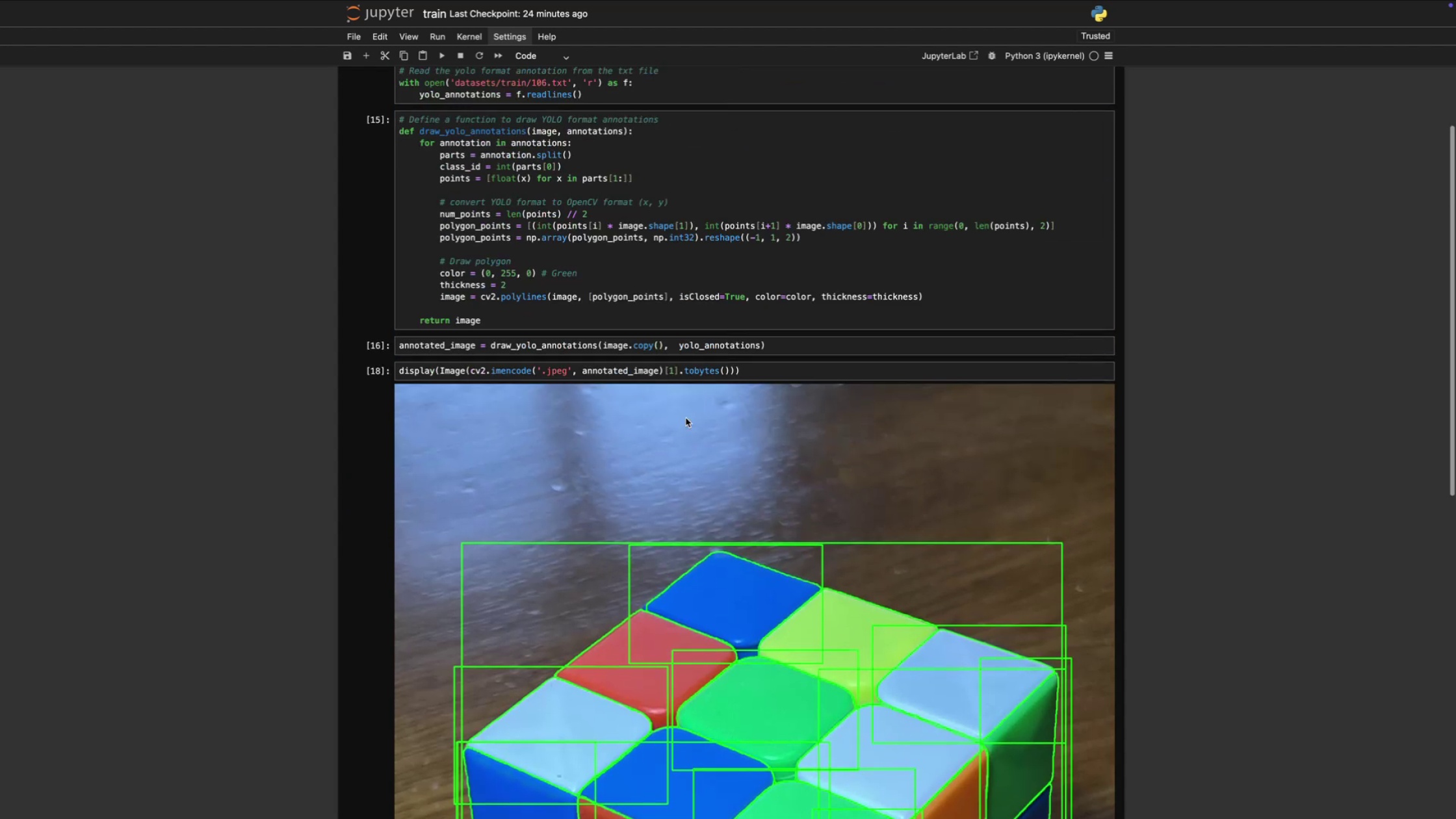 
scroll: coordinate [686, 418], scroll_direction: down, amount: 58.0
 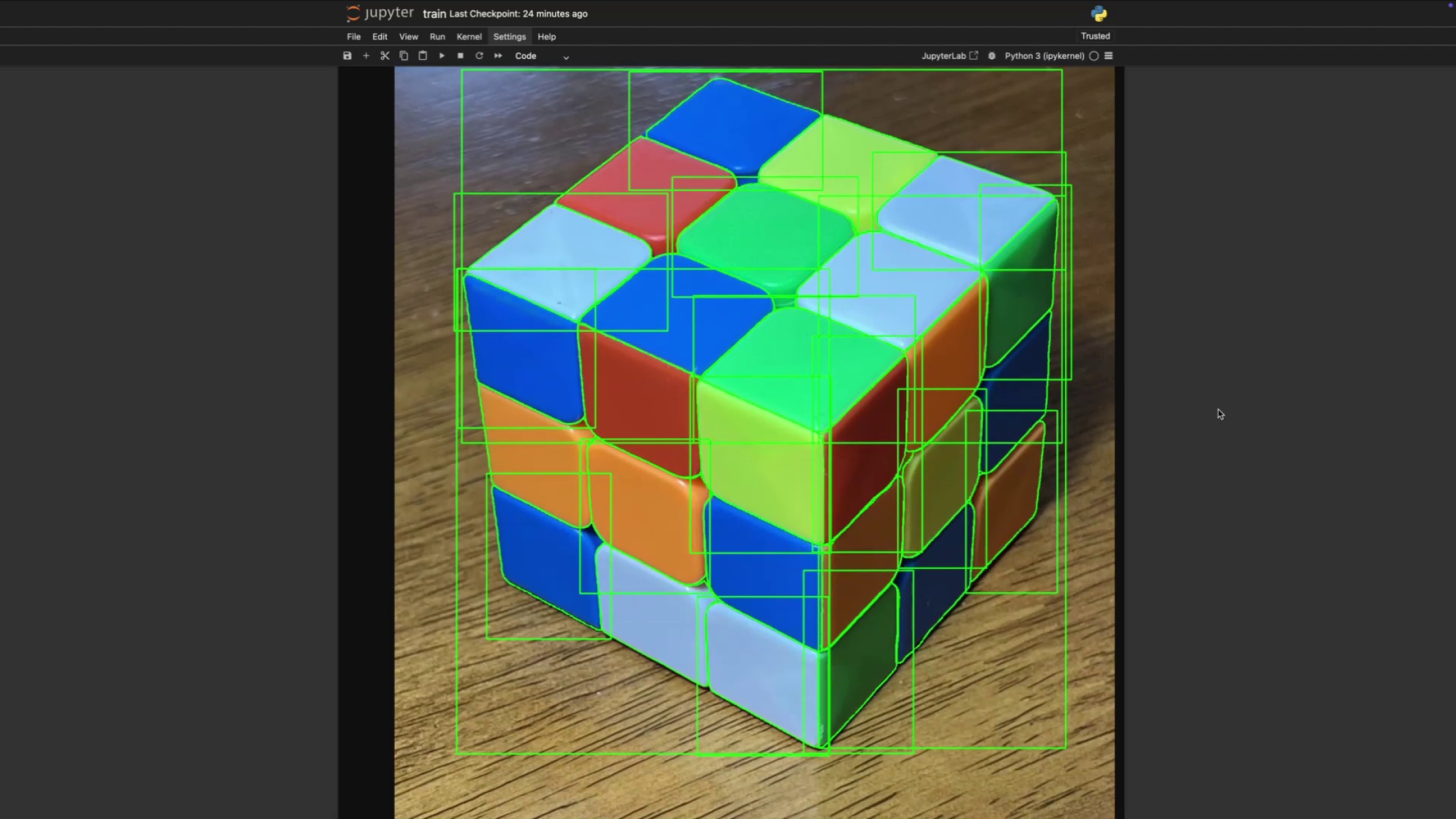 
scroll: coordinate [1218, 410], scroll_direction: up, amount: 53.0
 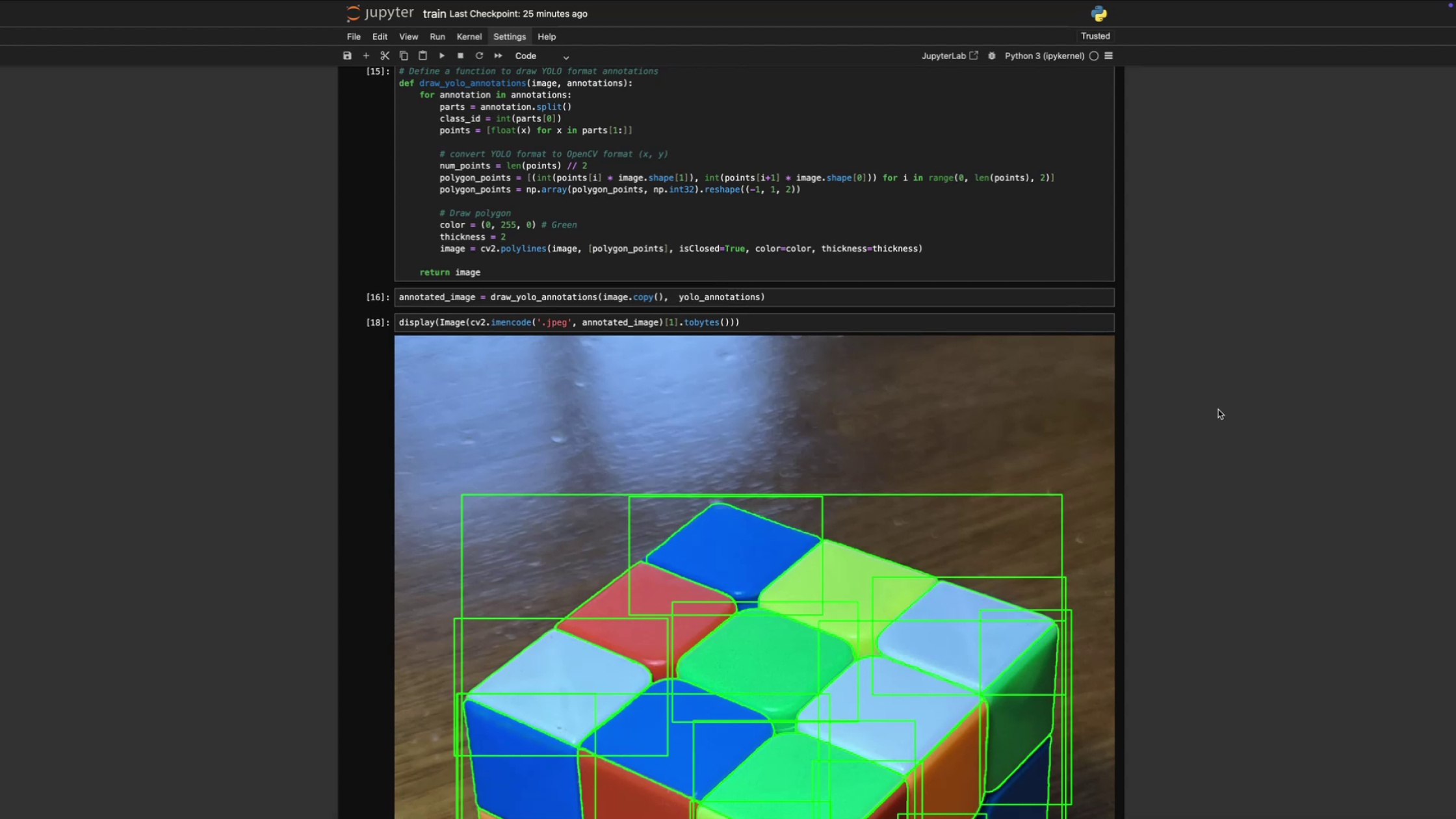 
wait(6.43)
 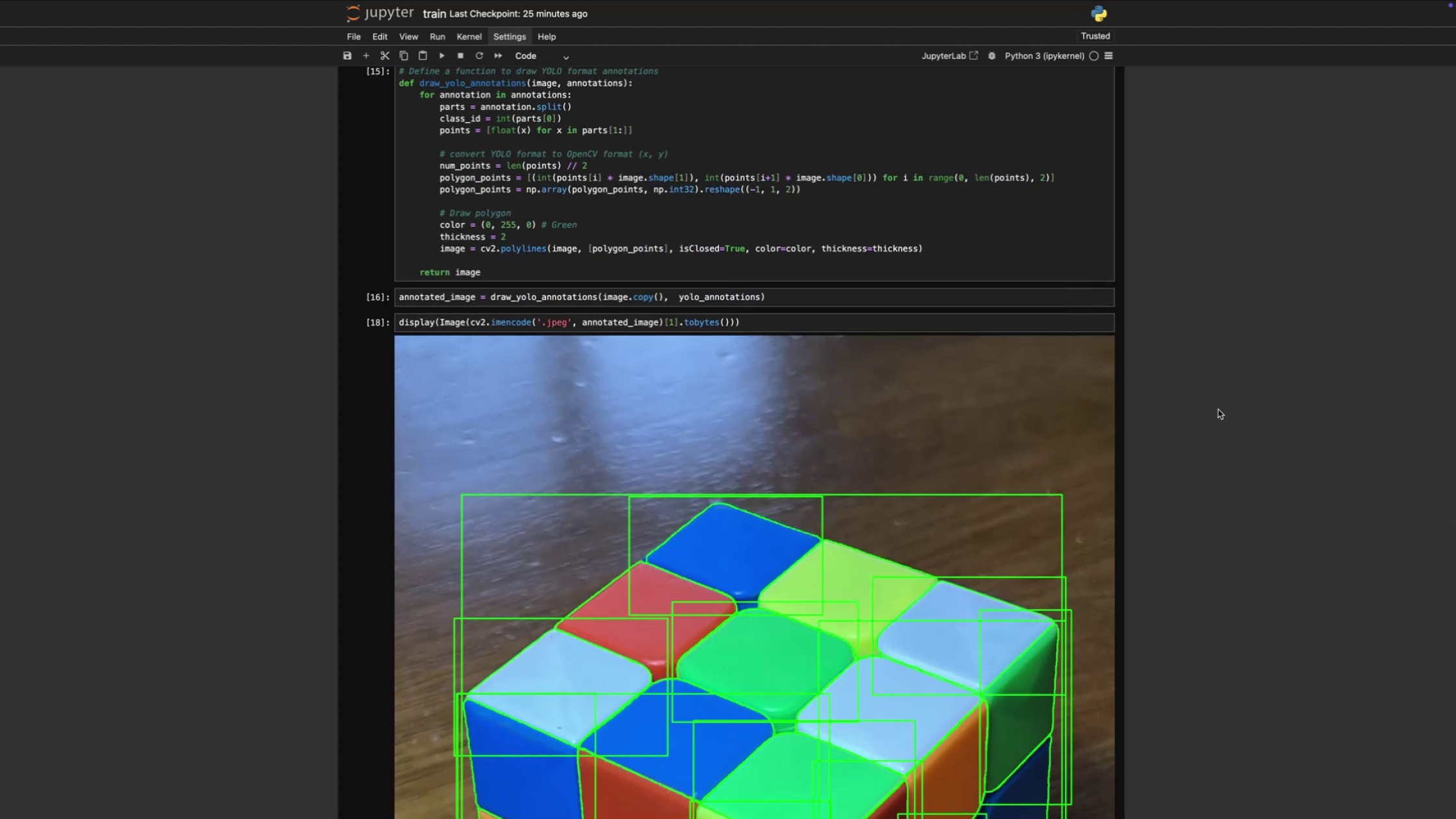 
scroll: coordinate [1011, 394], scroll_direction: down, amount: 80.0
 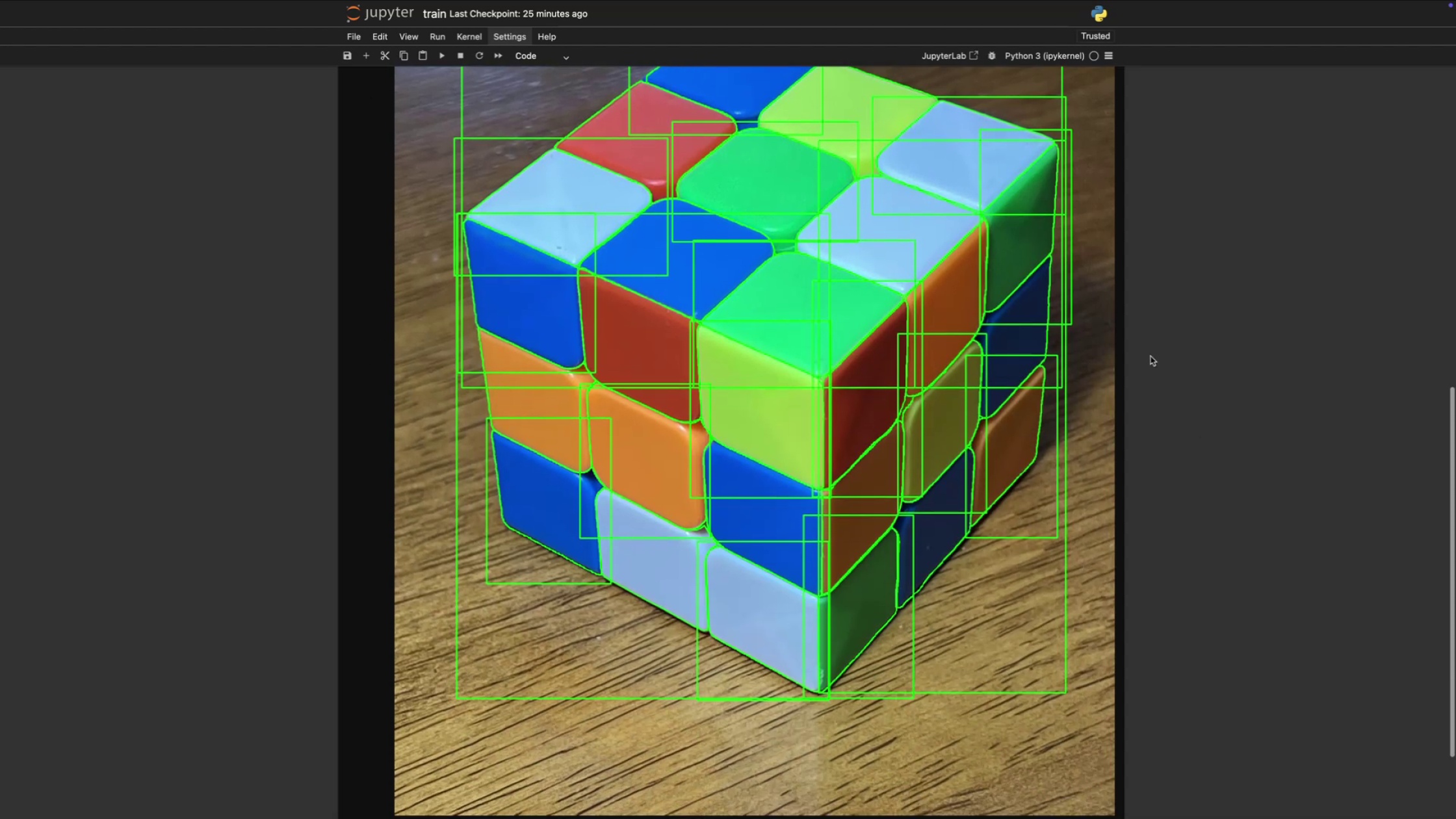 
scroll: coordinate [1150, 356], scroll_direction: up, amount: 24.0
 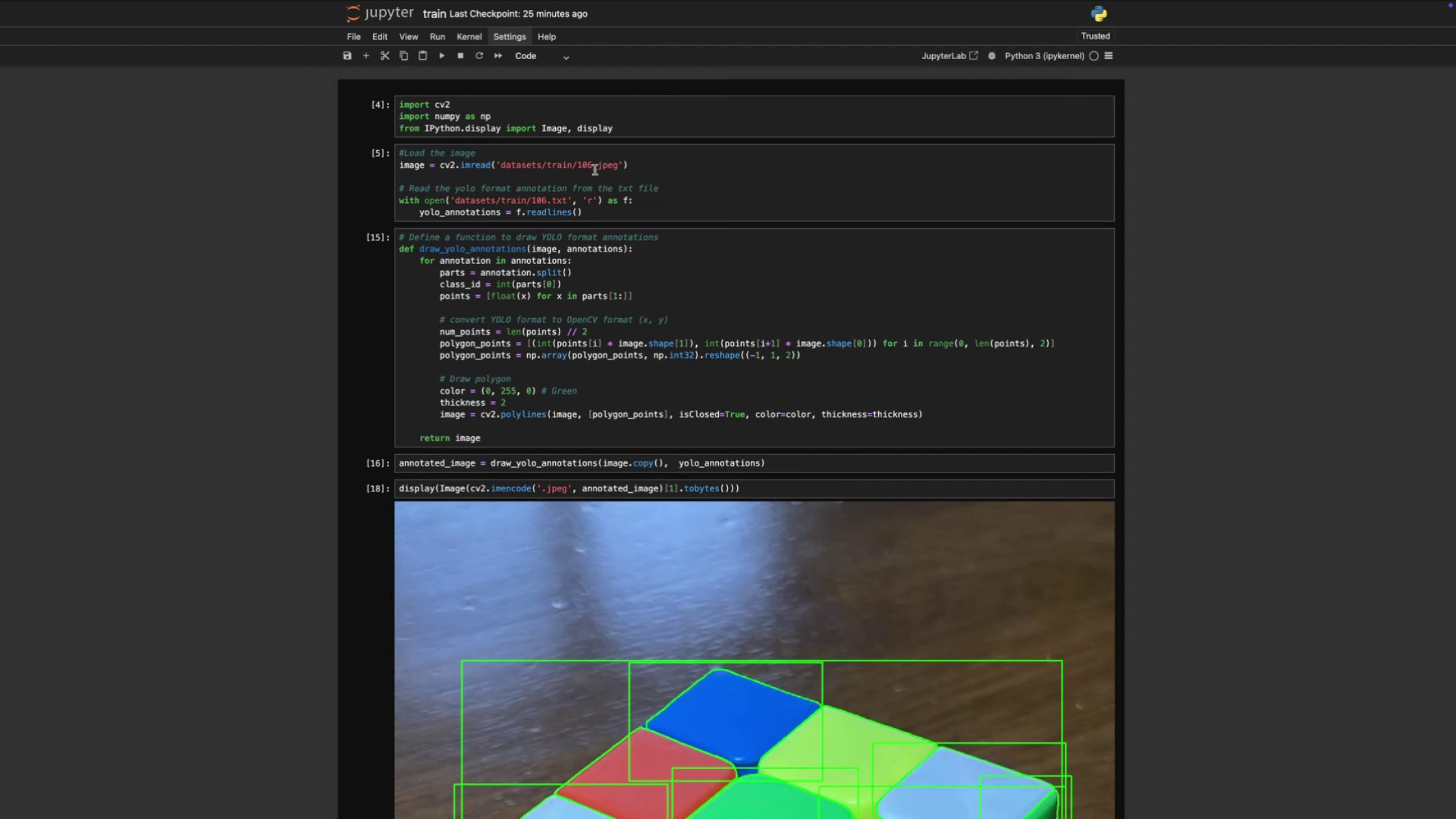 
left_click([593, 167])
 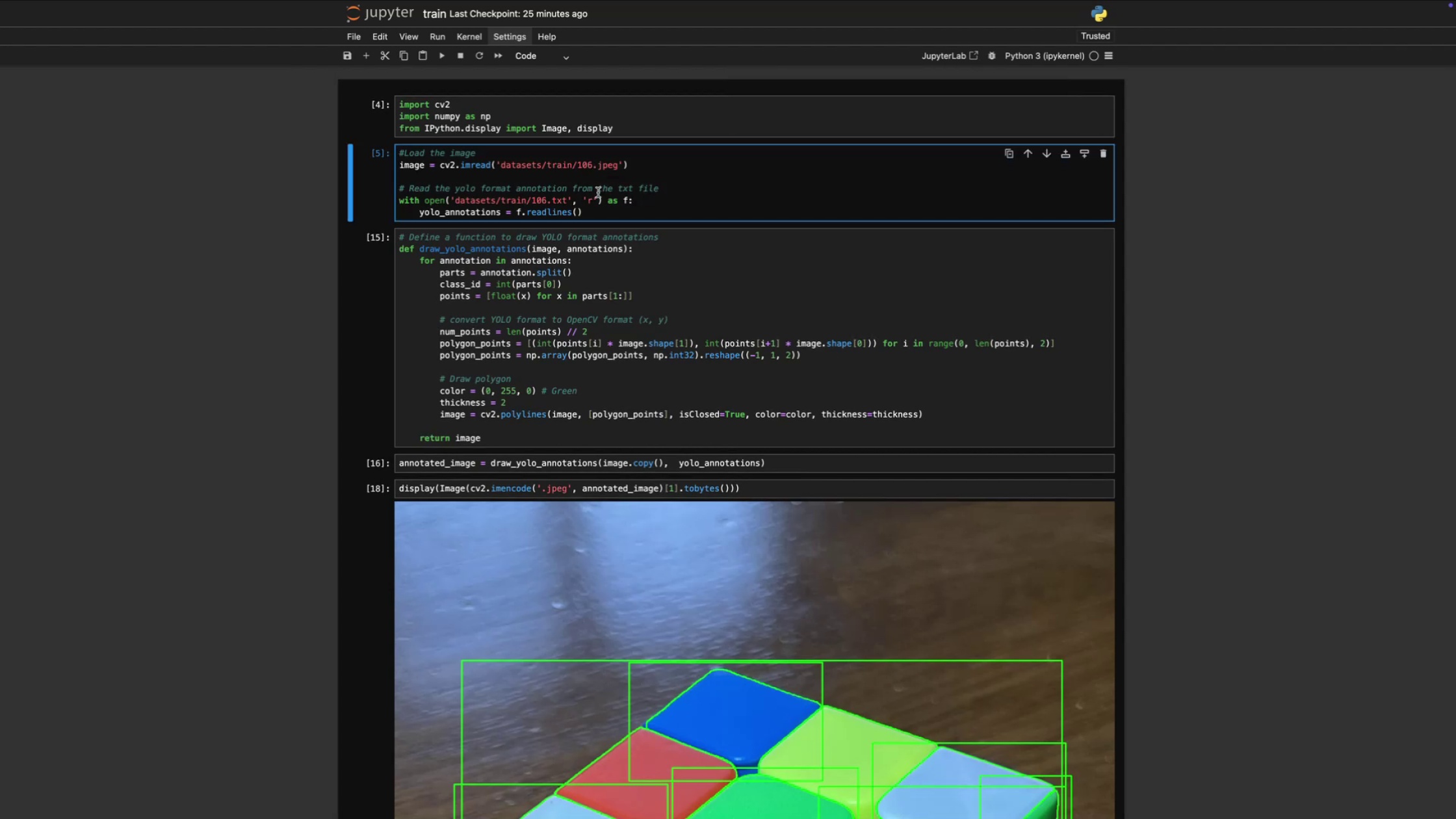 
key(Backspace)
key(Backspace)
type(20)
 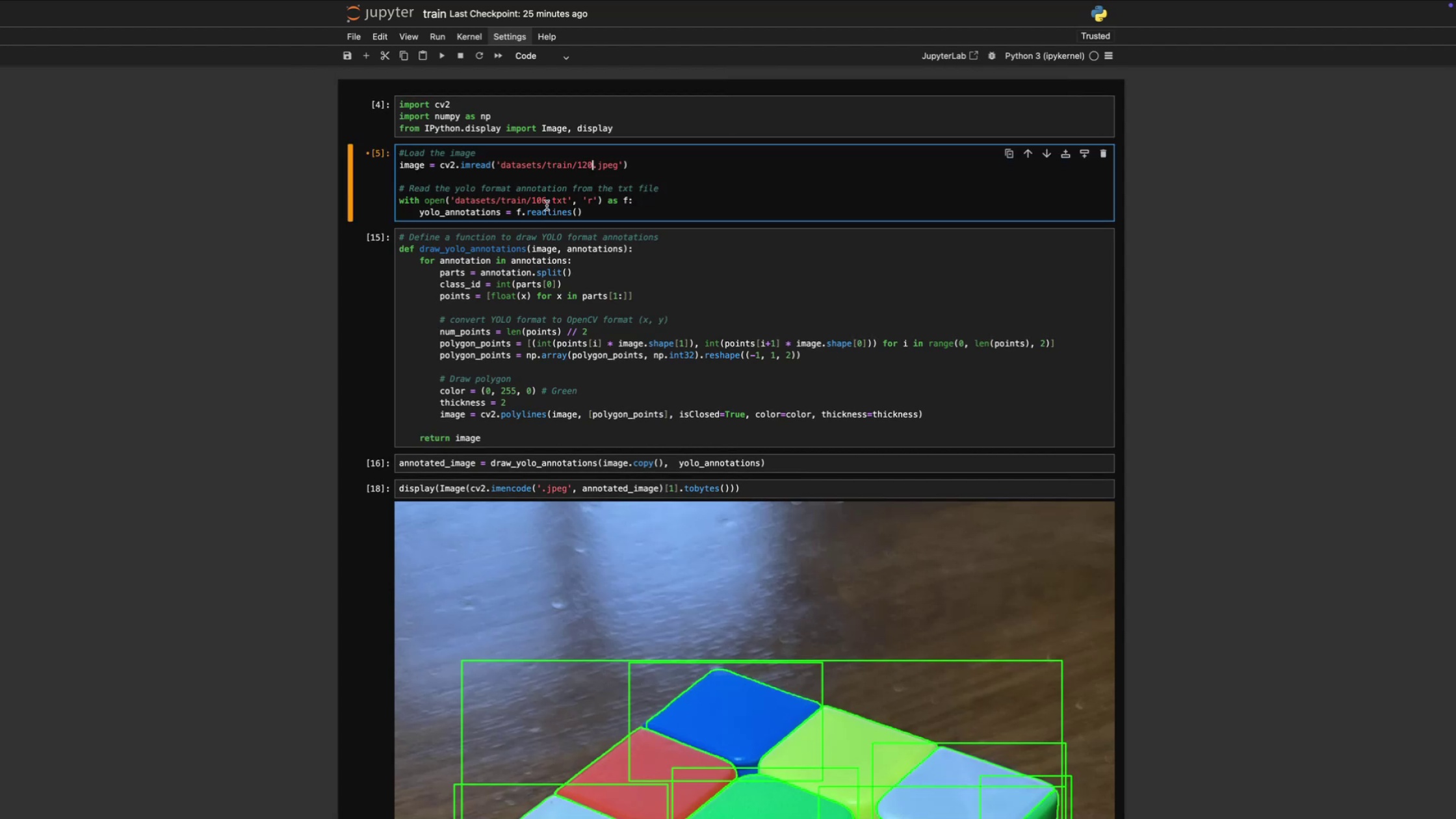 
left_click([547, 205])
 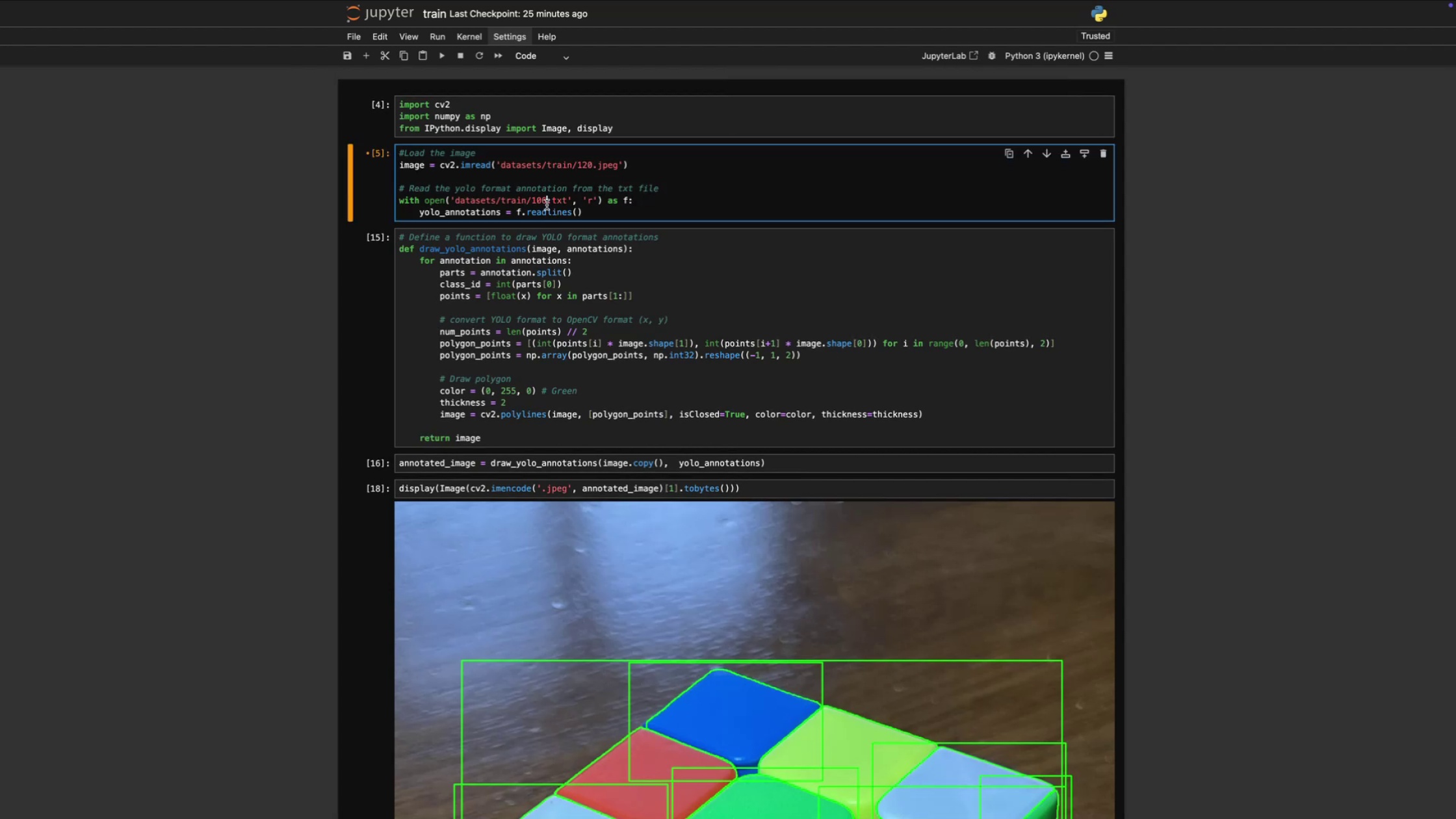 
key(Backspace)
key(Backspace)
type(20)
 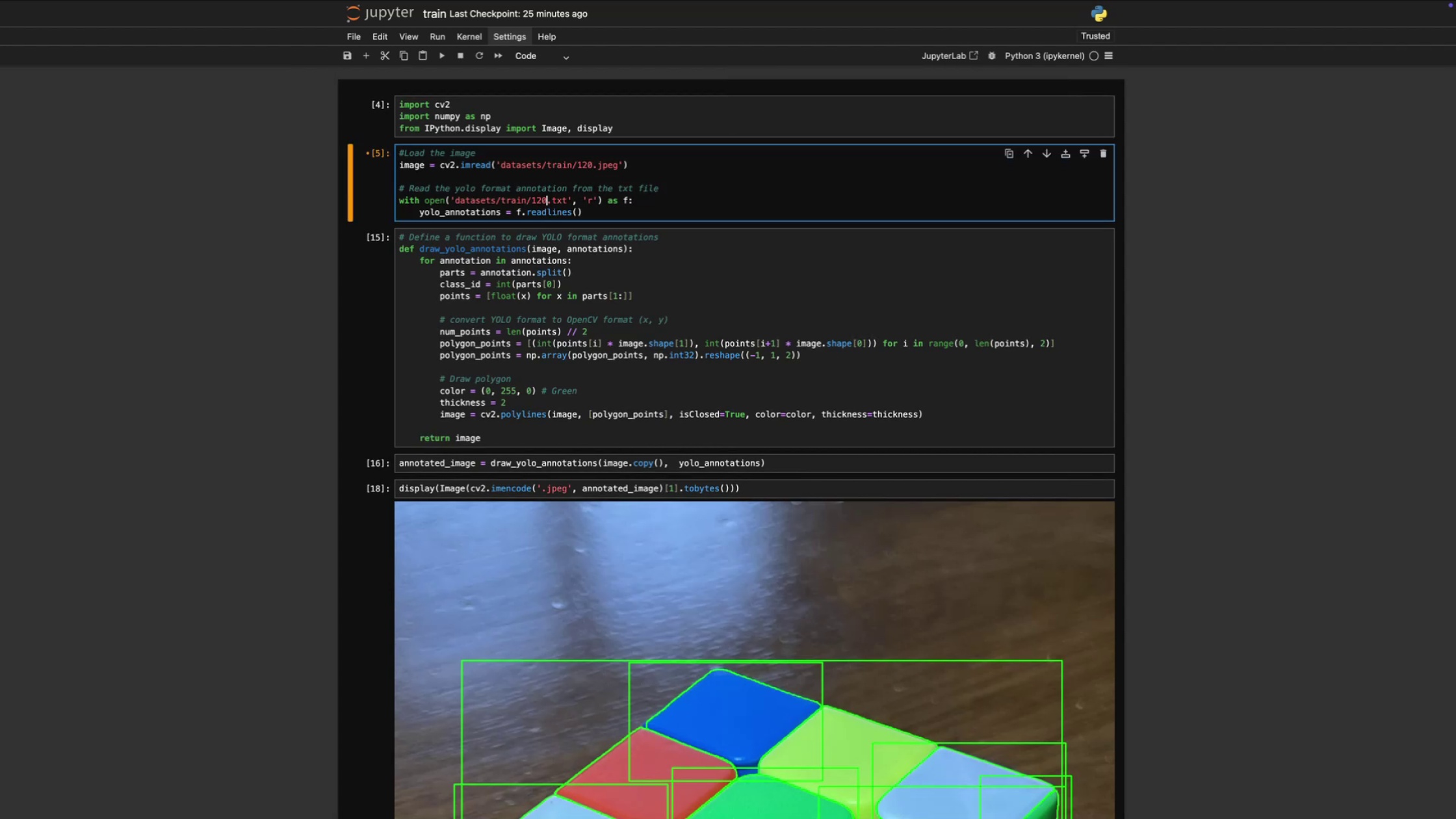 
key(Shift+Enter)
 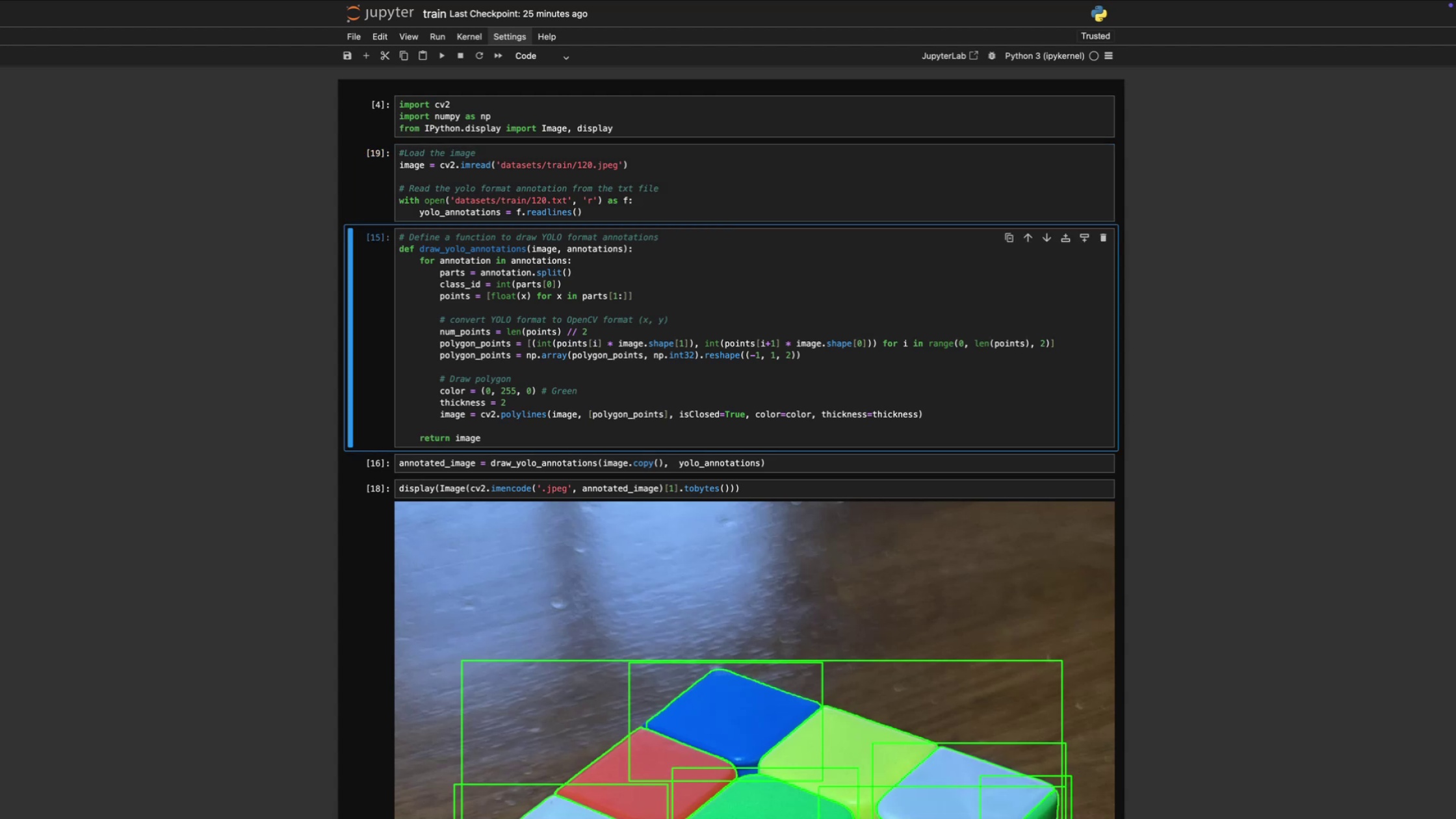 
scroll: coordinate [558, 335], scroll_direction: down, amount: 12.0
 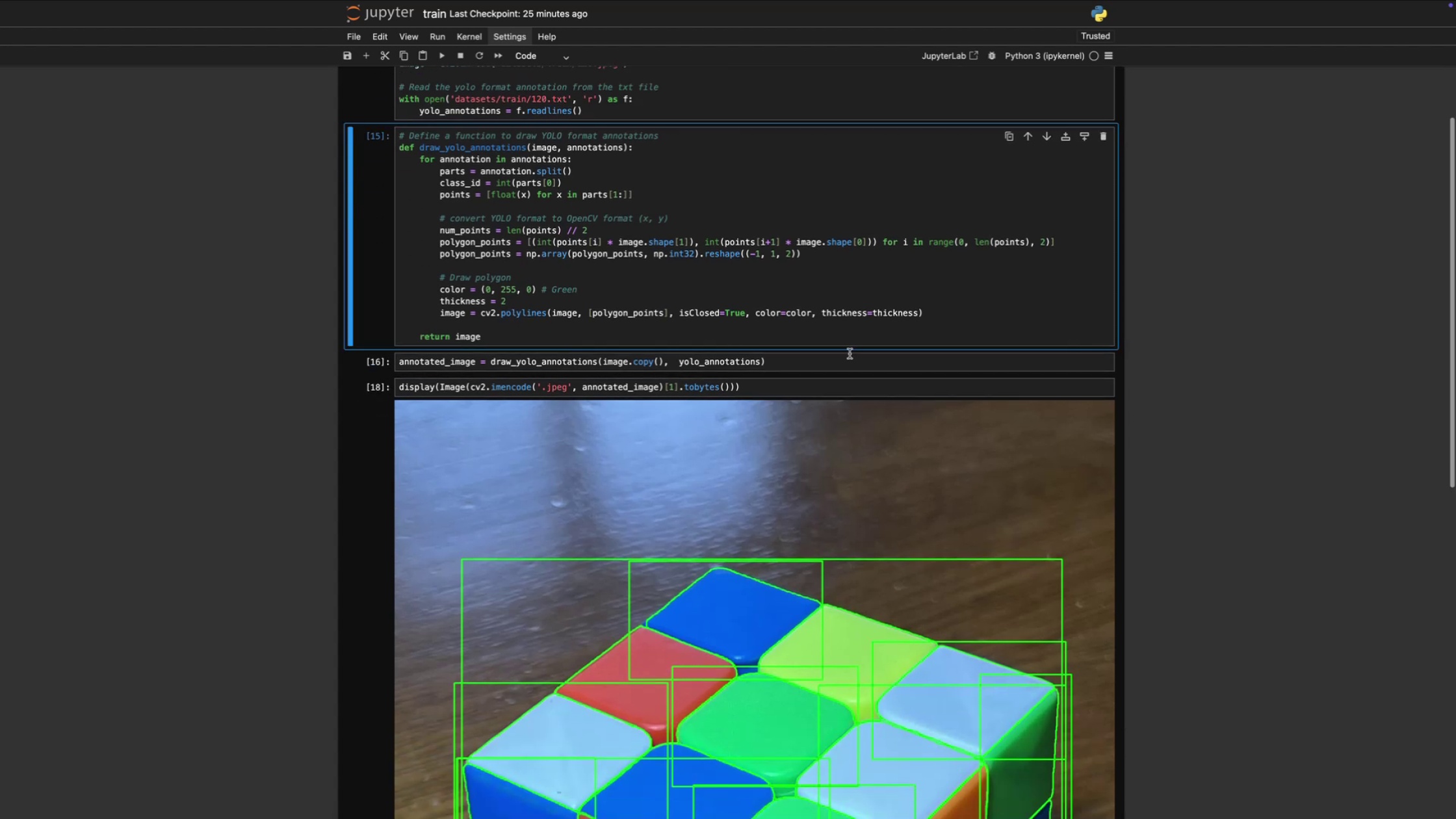 
left_click([847, 356])
 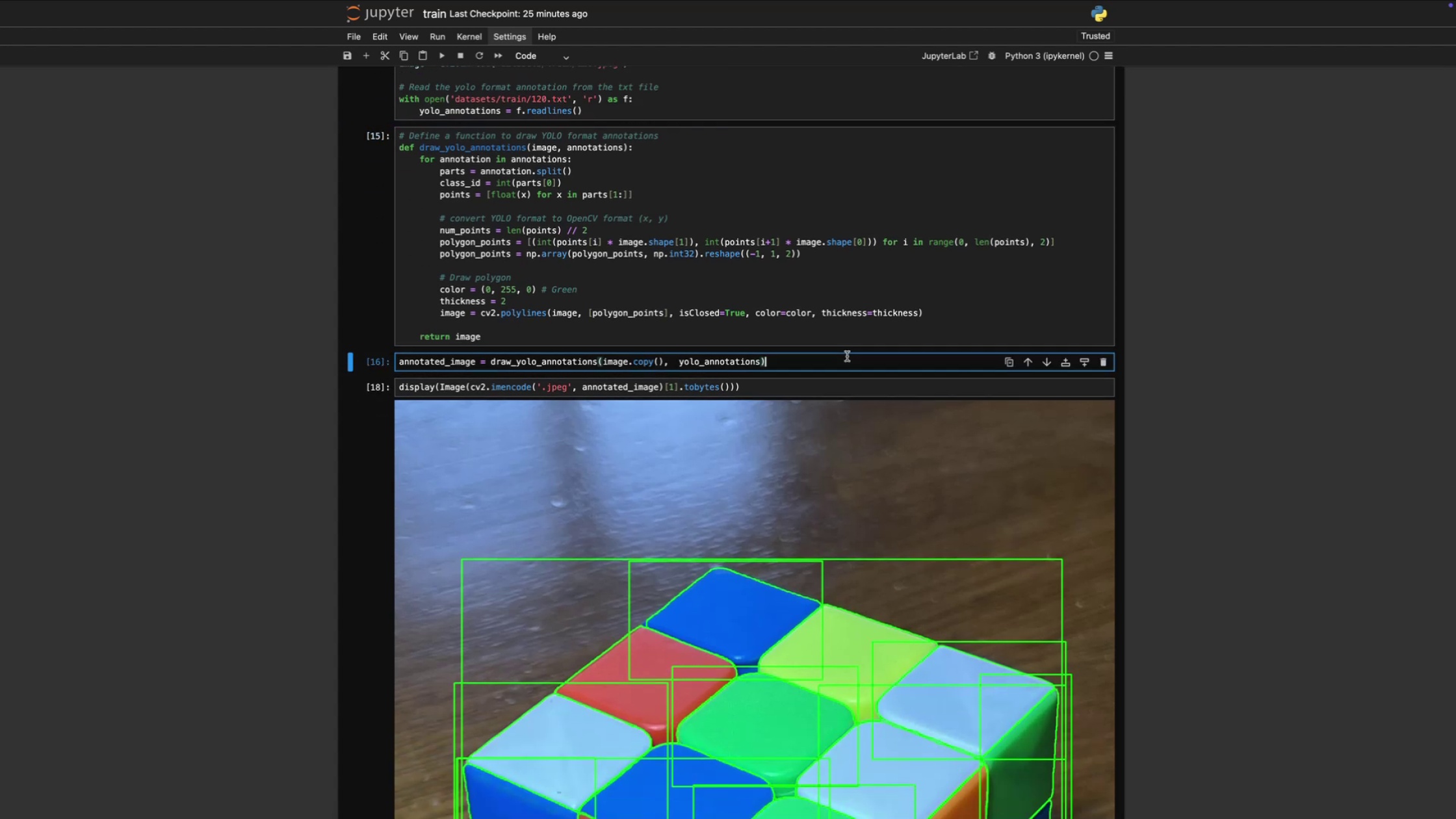 
key(Shift+Enter)
 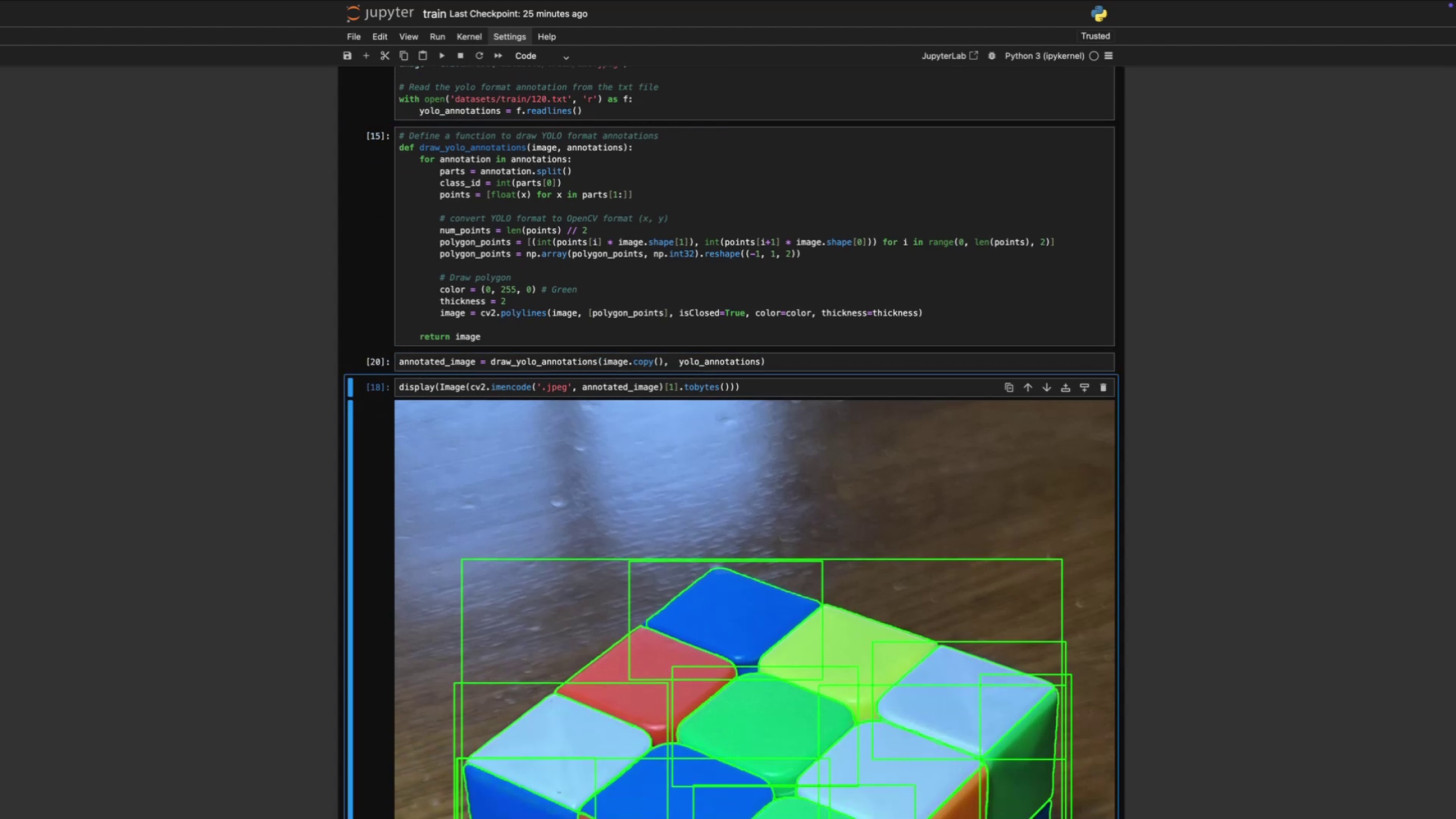 
key(Shift+ShiftLeft)
 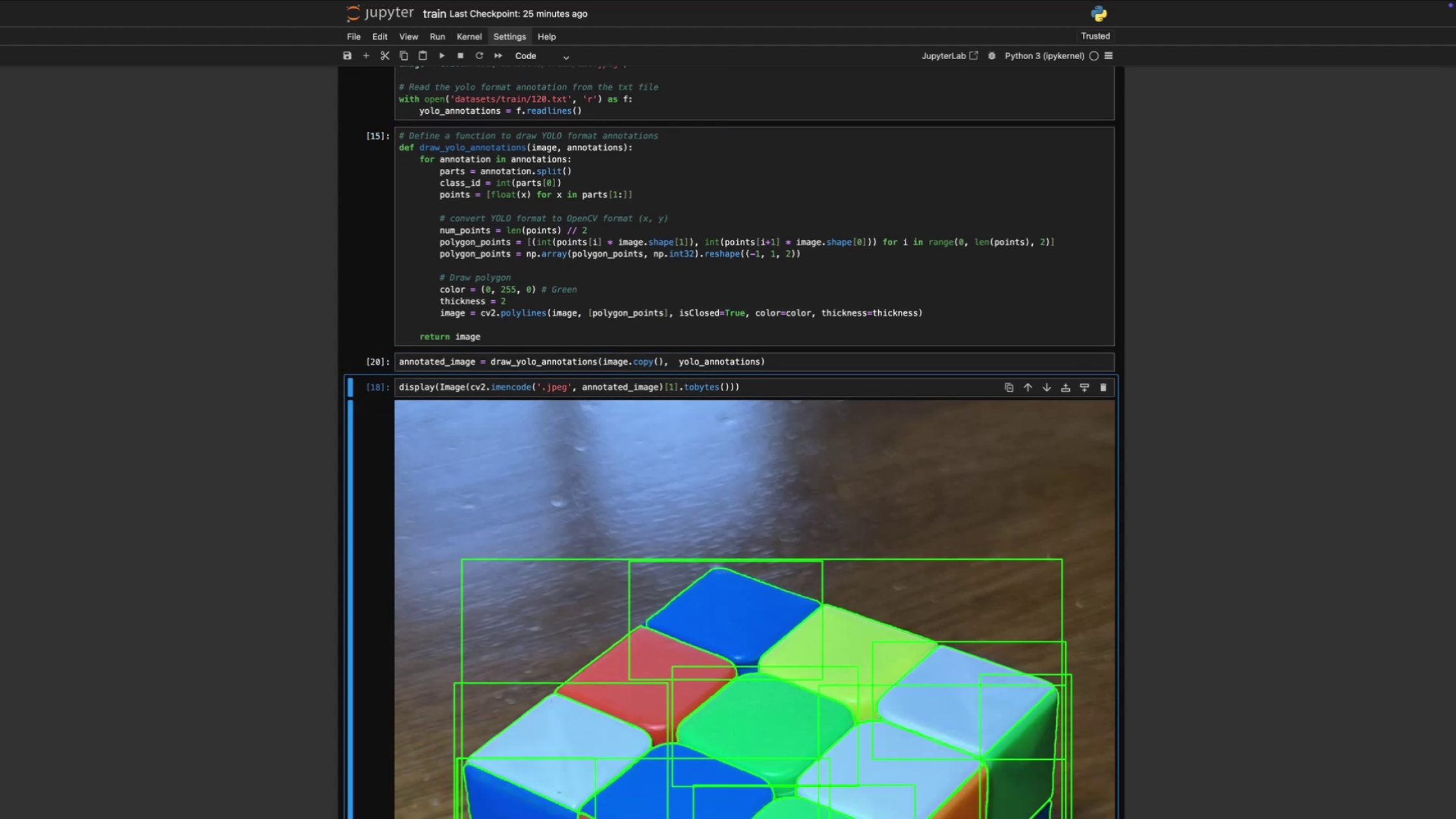 
key(Shift+Enter)
 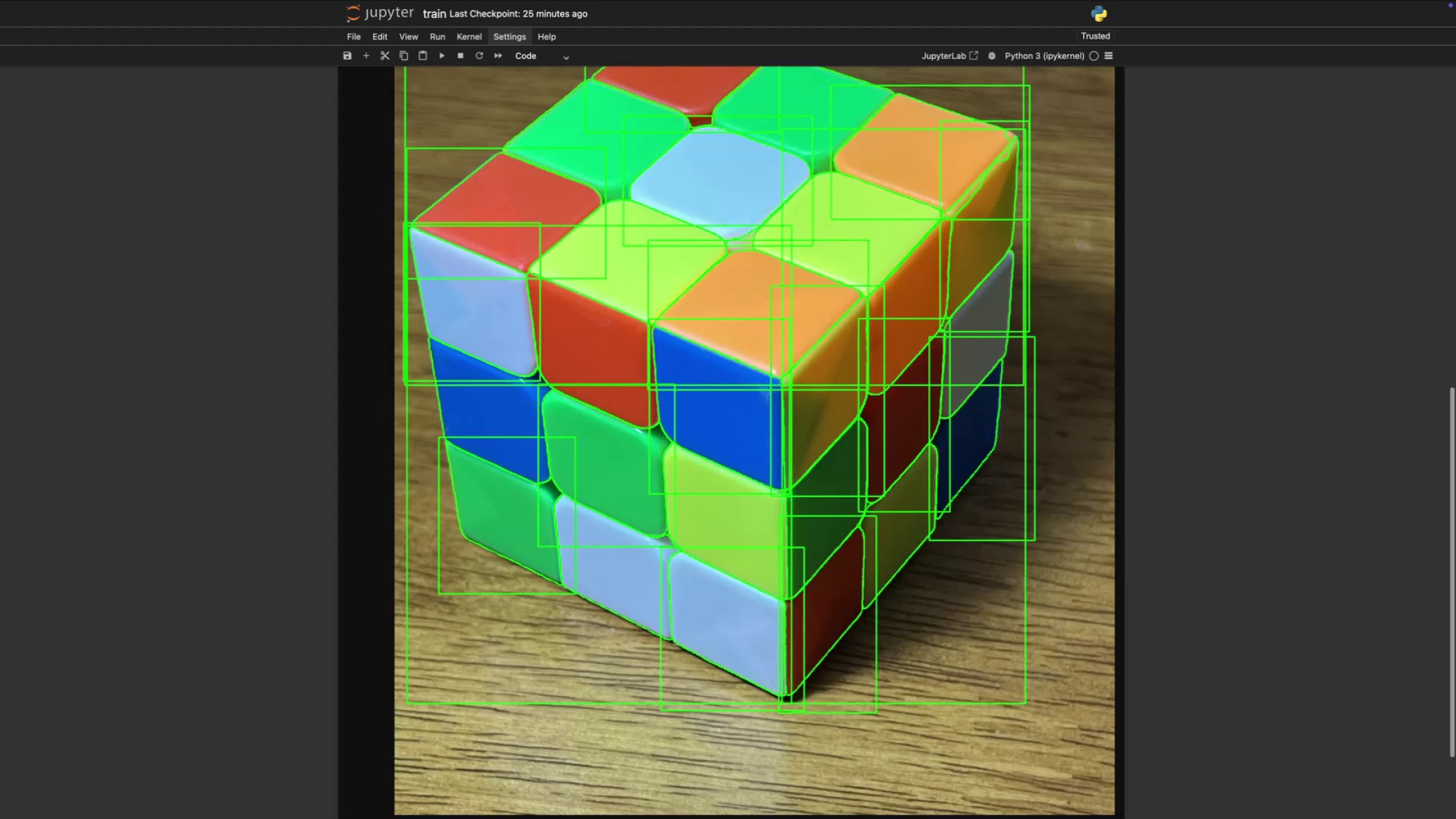 
scroll: coordinate [798, 367], scroll_direction: up, amount: 278.0
 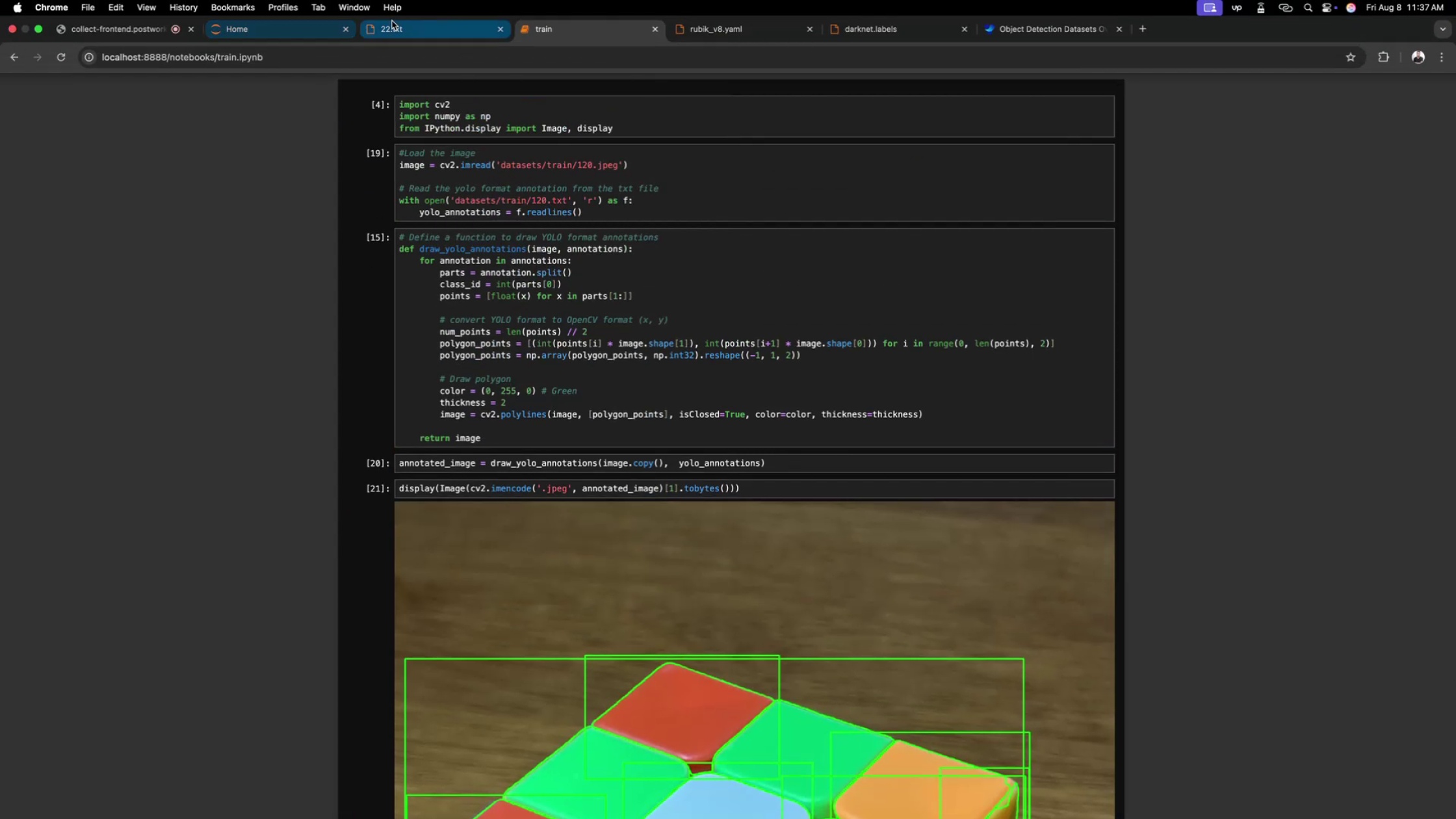 
left_click([378, 30])
 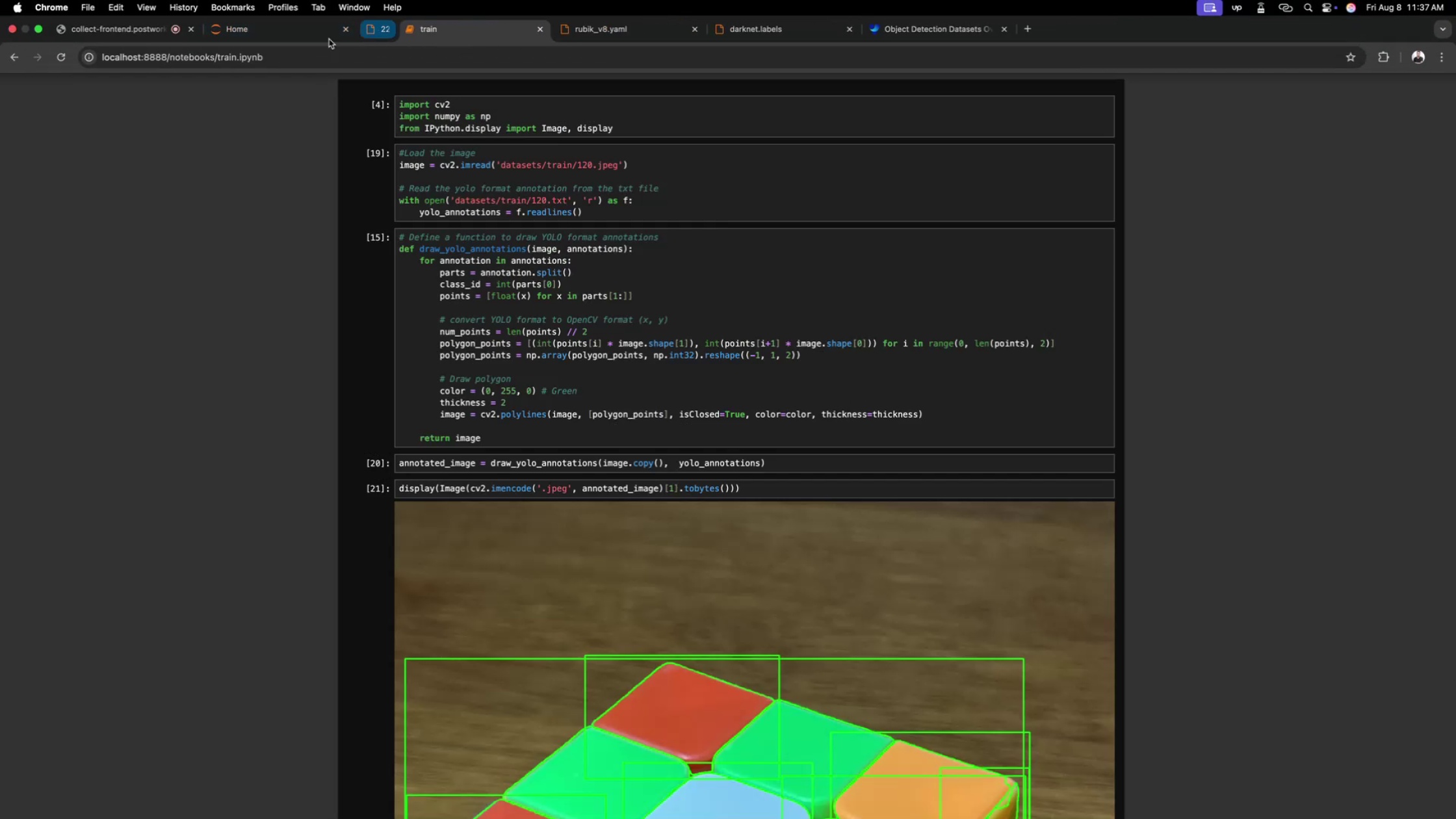 
left_click([270, 33])
 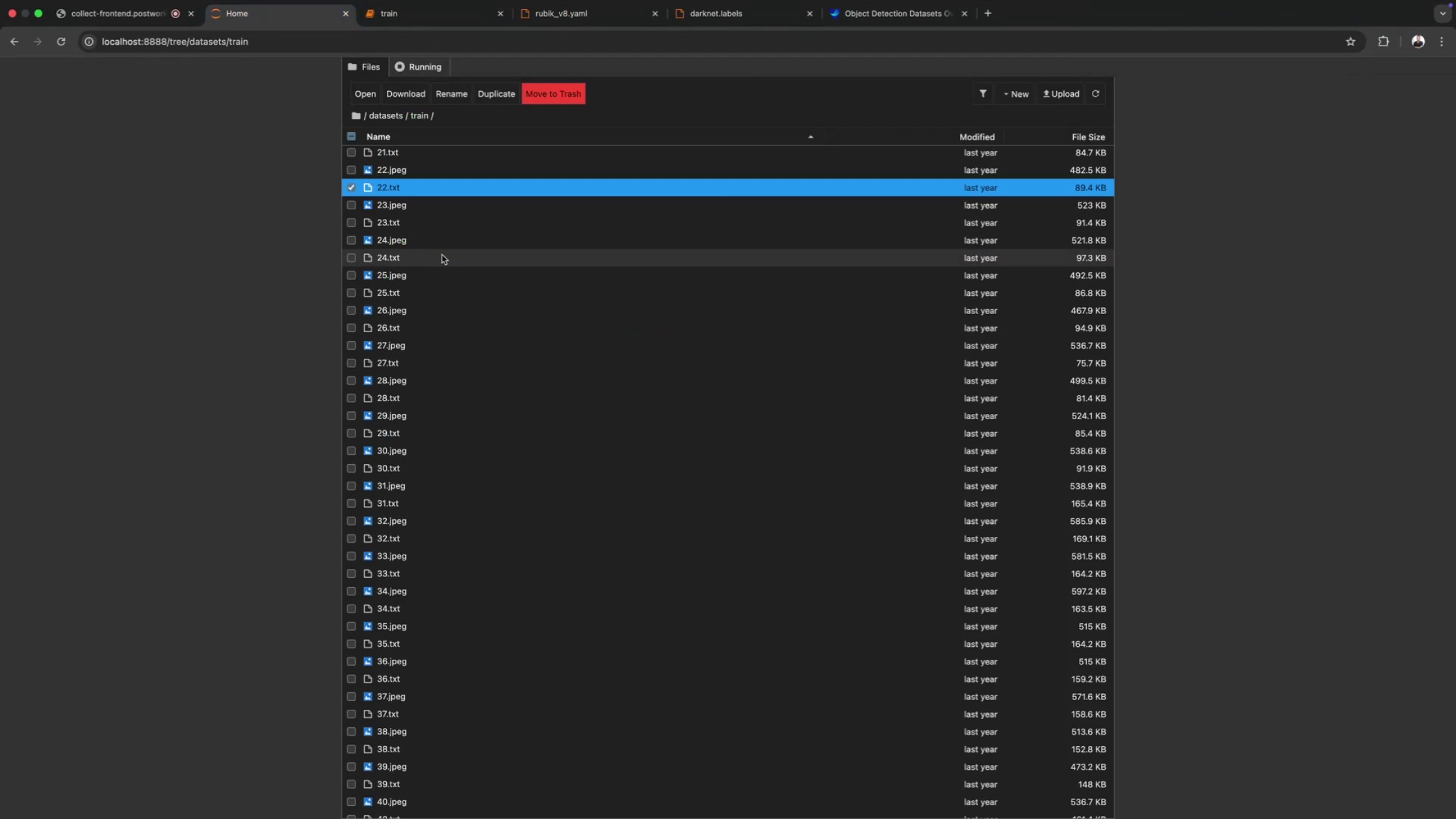 
scroll: coordinate [451, 279], scroll_direction: down, amount: 792.0
 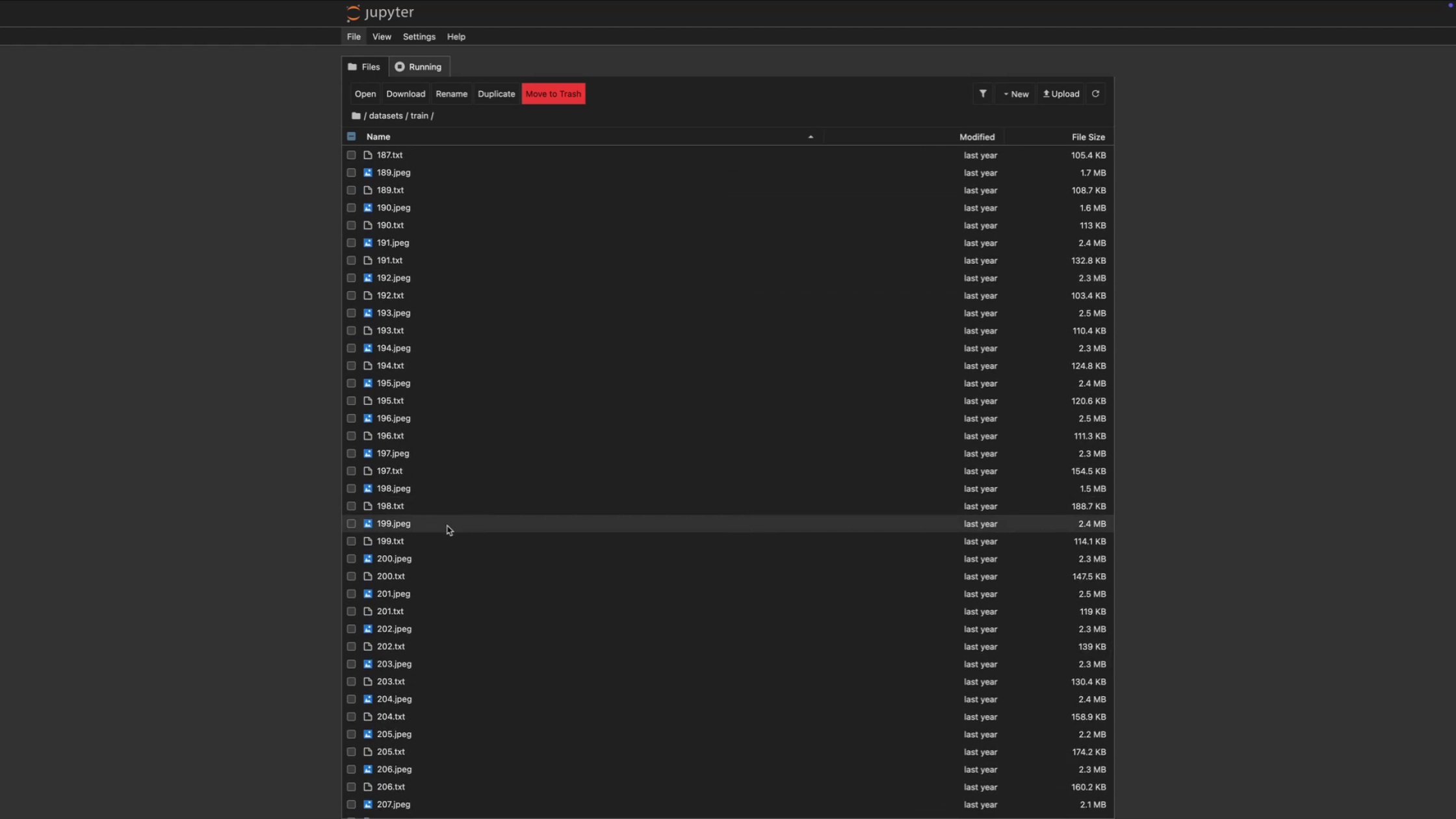 
left_click([447, 526])
 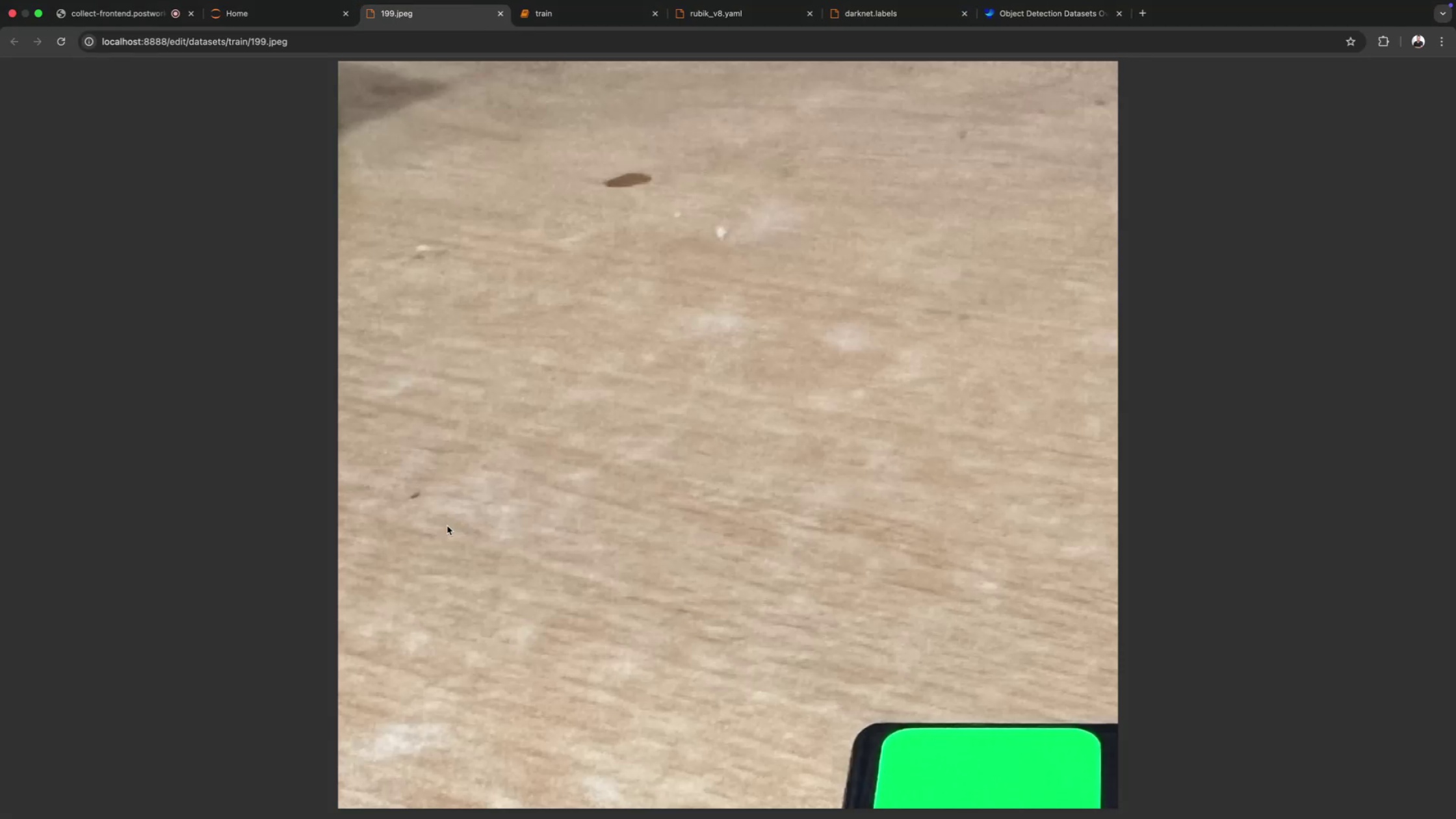 
scroll: coordinate [586, 428], scroll_direction: down, amount: 176.0
 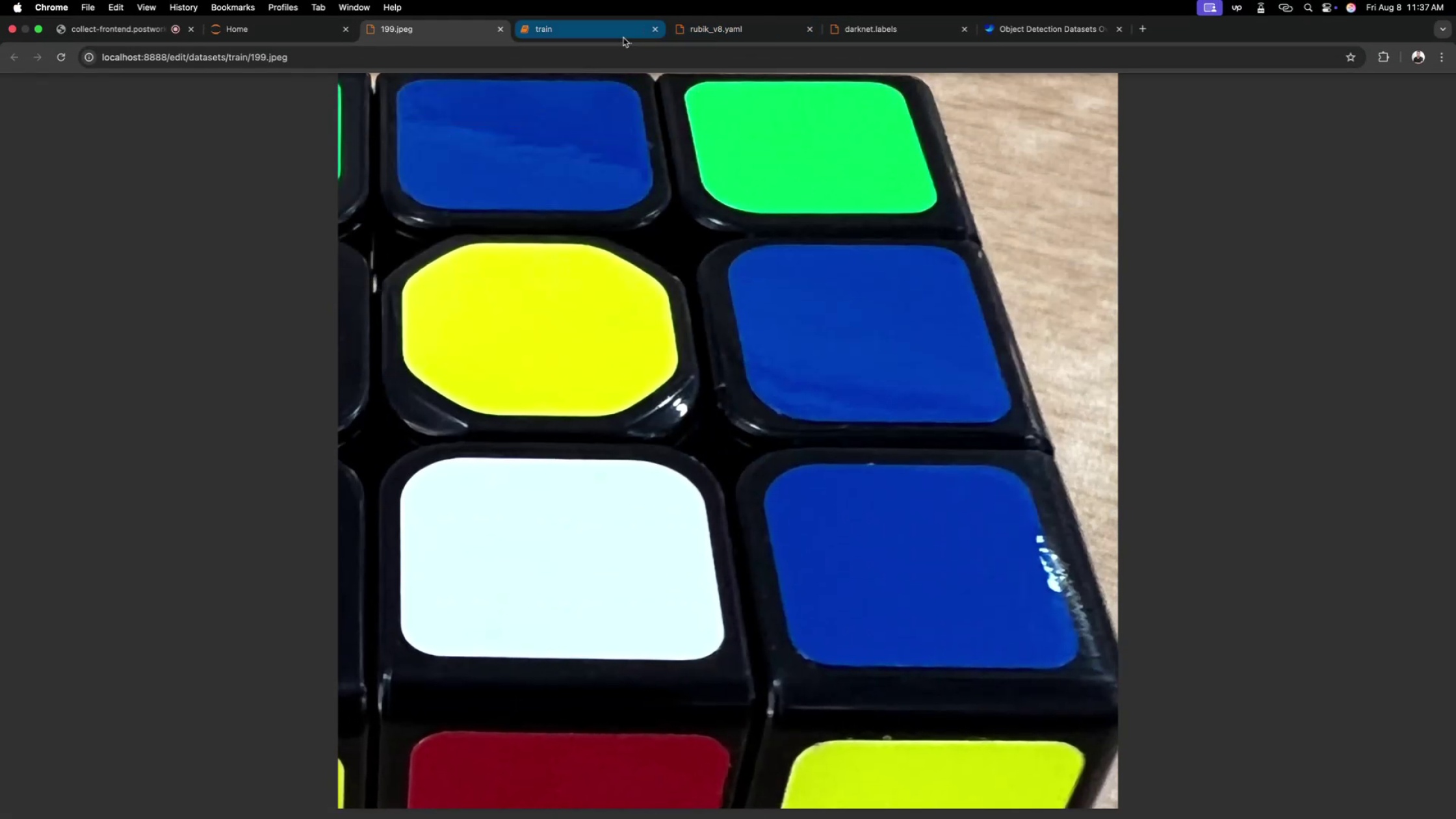 
left_click([623, 38])
 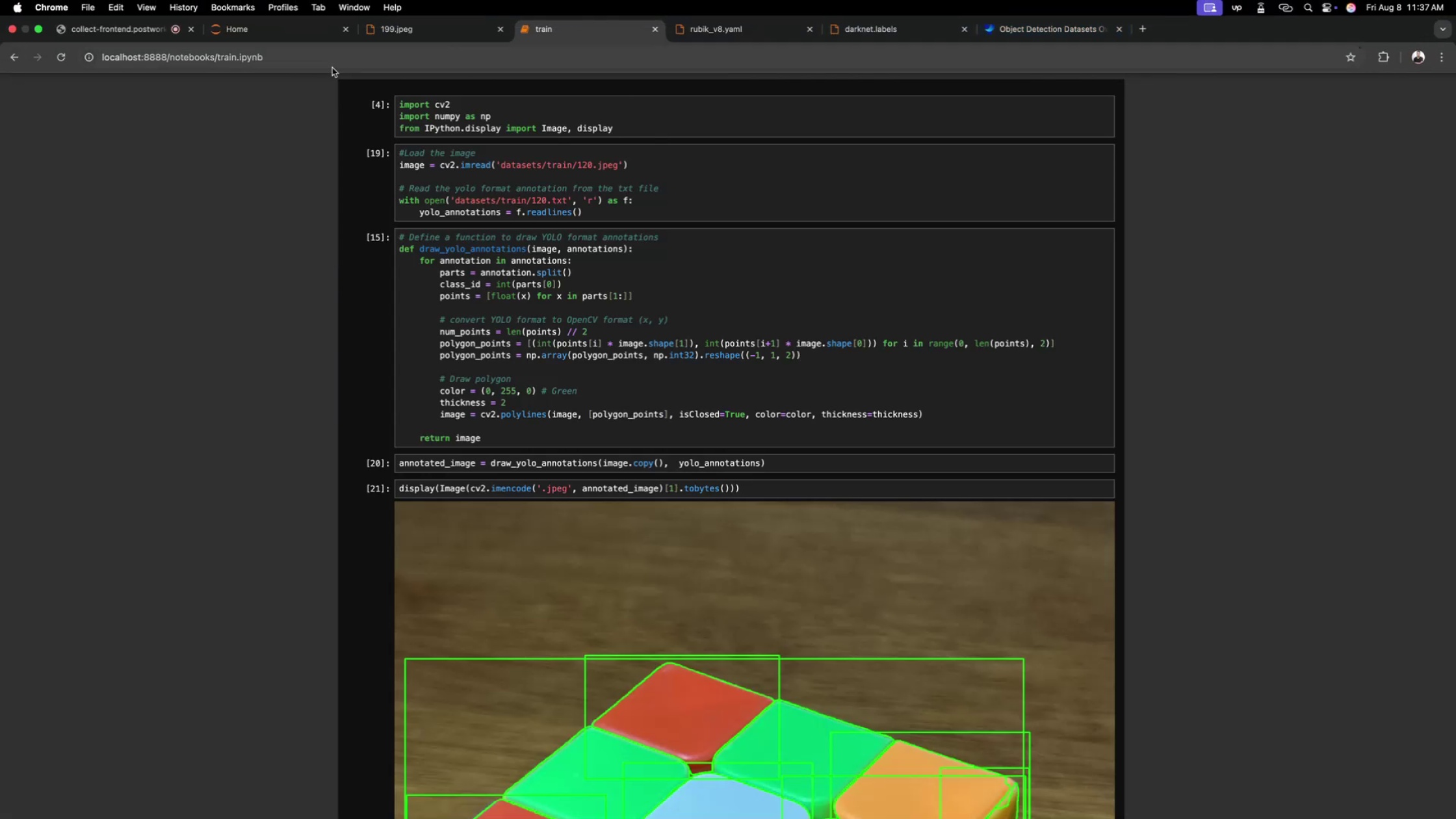 
left_click([5, 50])
 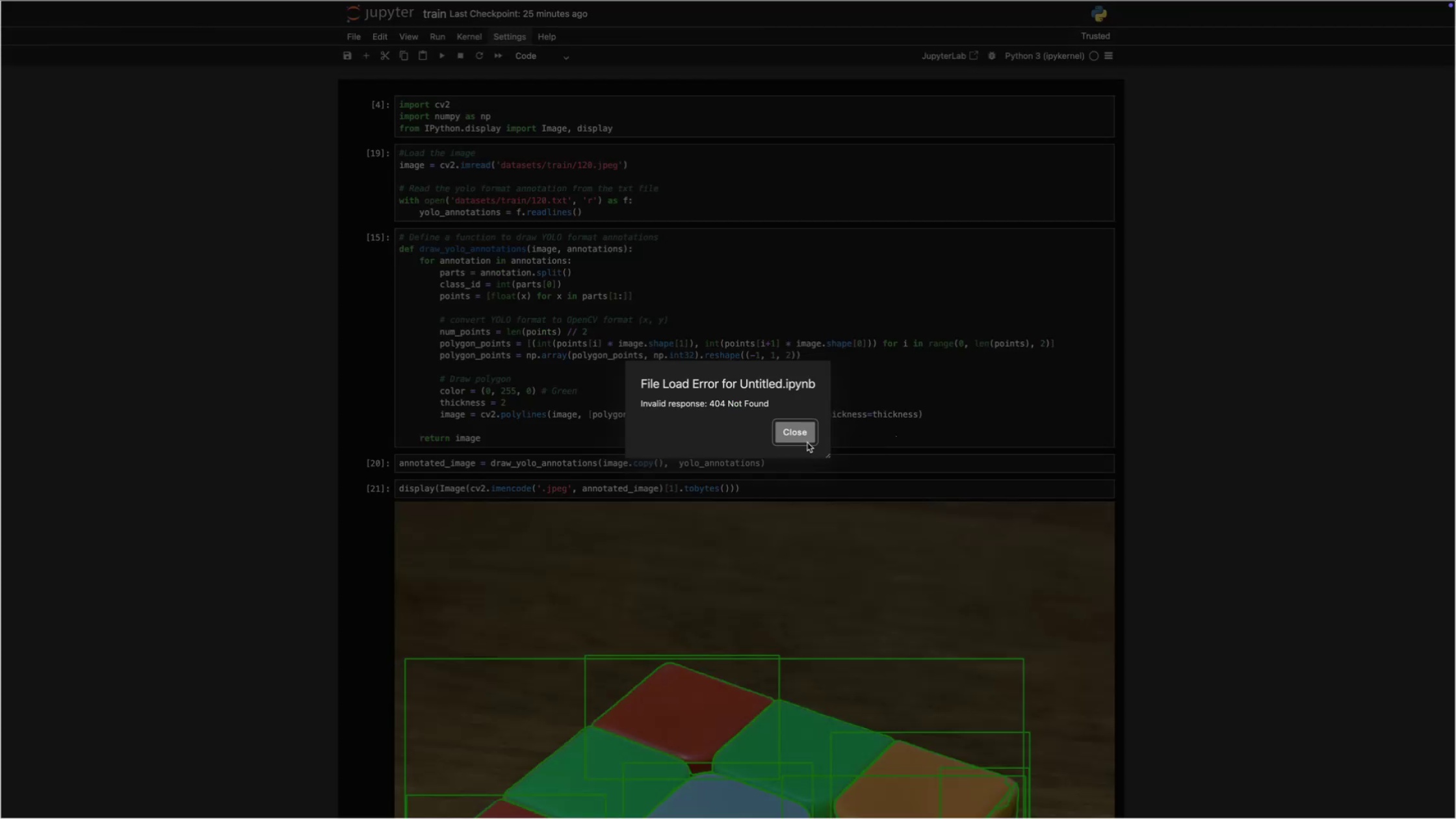 
left_click([803, 439])
 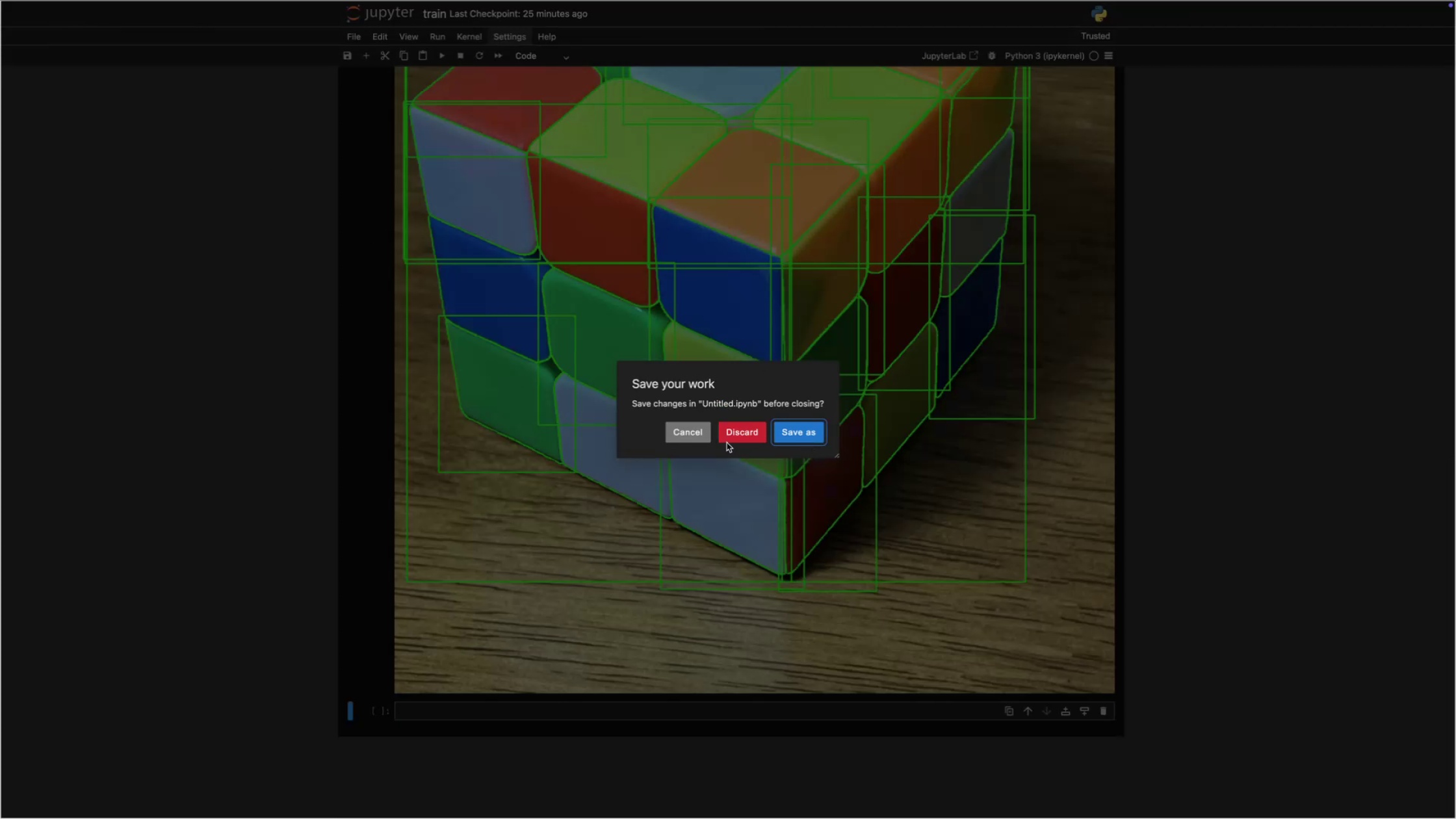 
left_click([692, 435])
 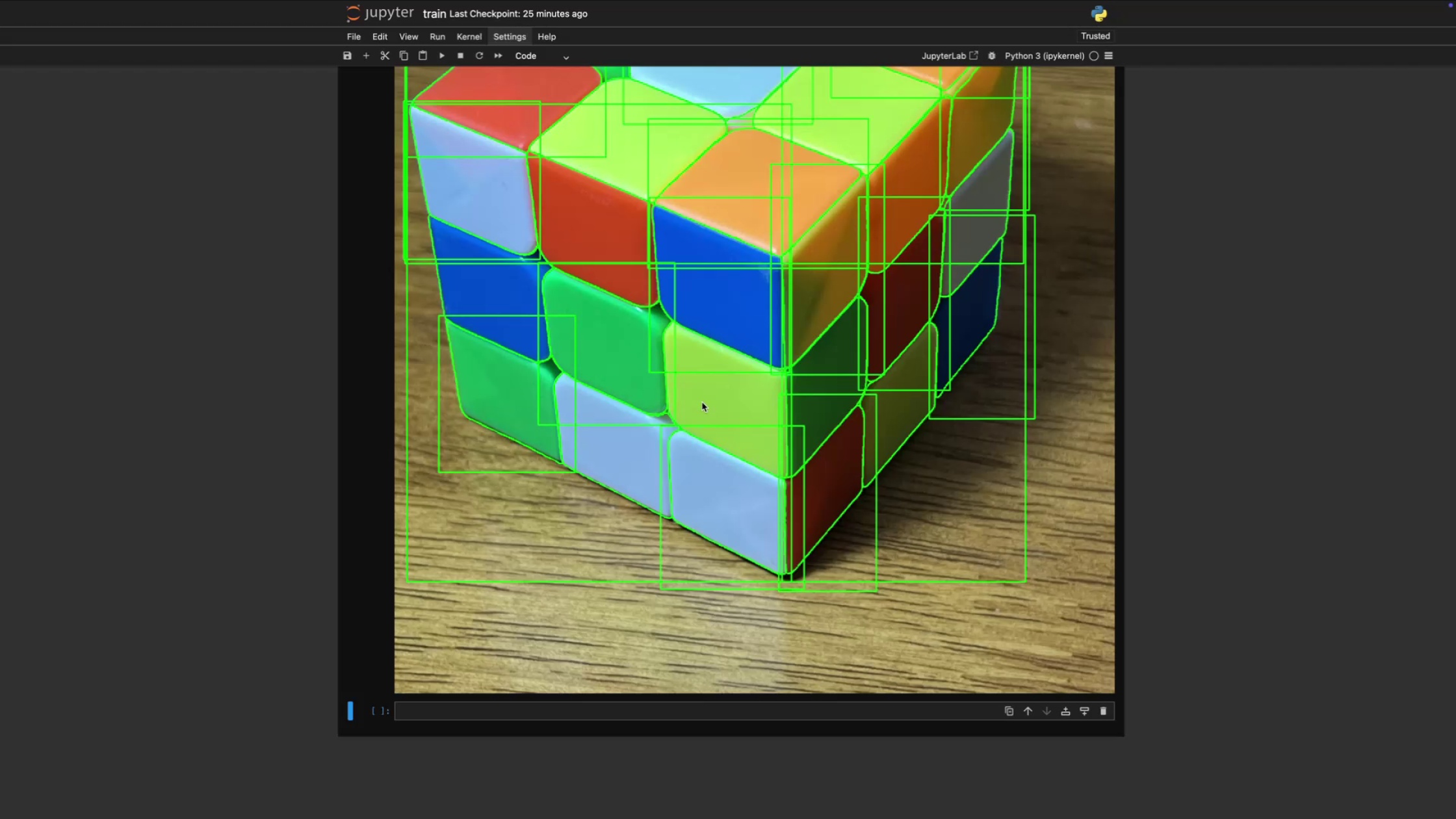 
scroll: coordinate [492, 0], scroll_direction: up, amount: 355.0
 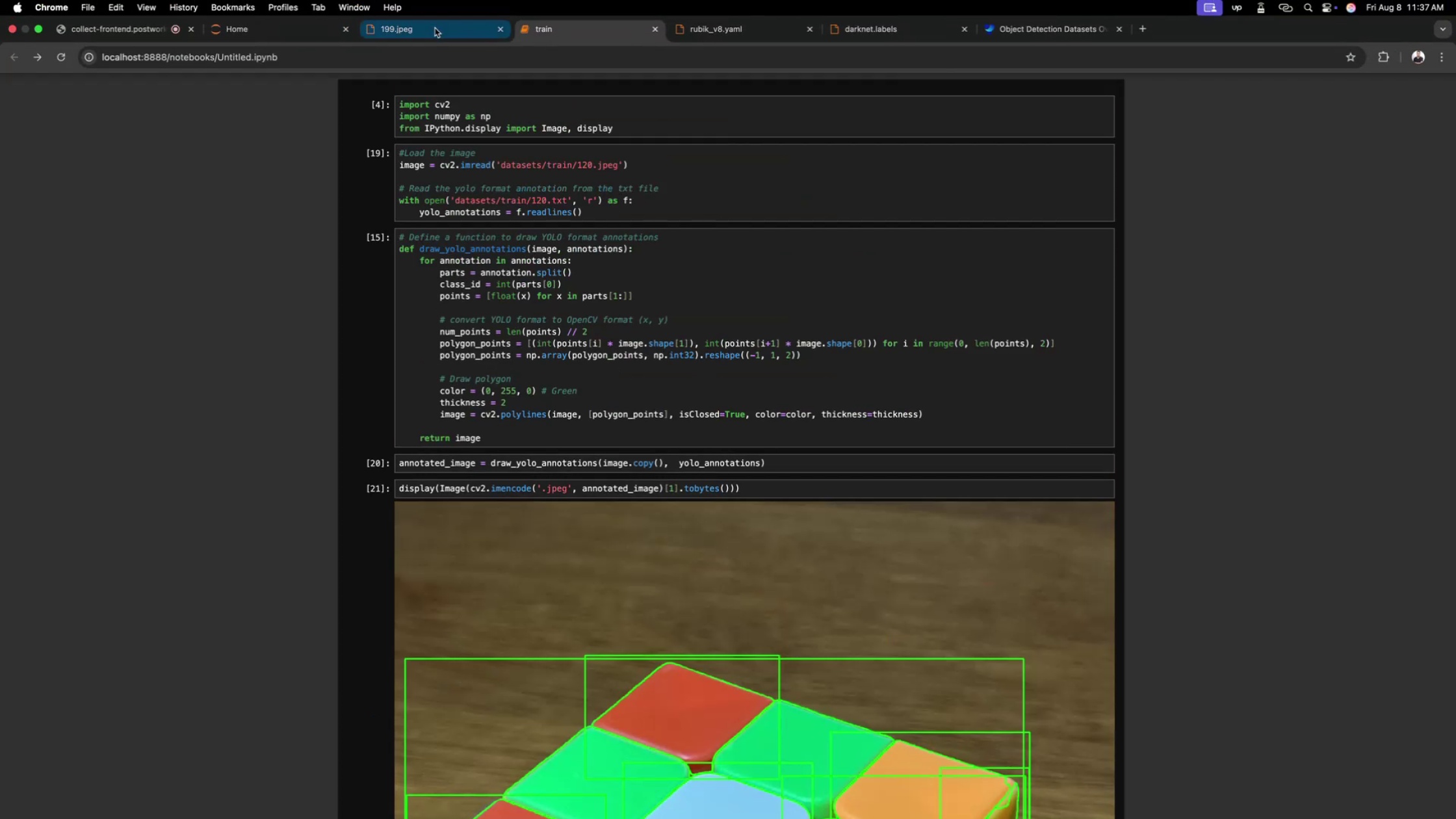 
left_click([435, 29])
 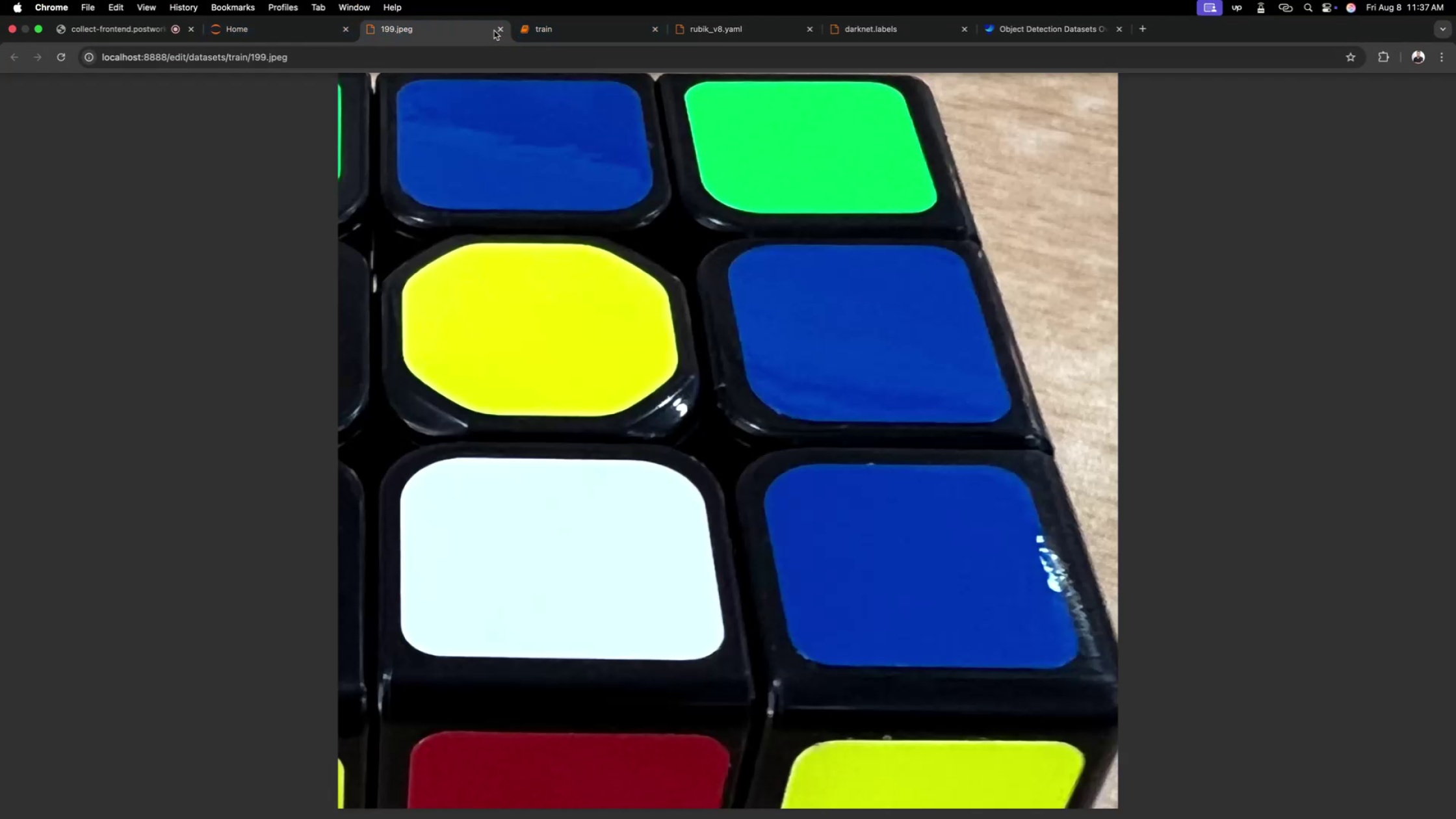 
left_click([496, 31])
 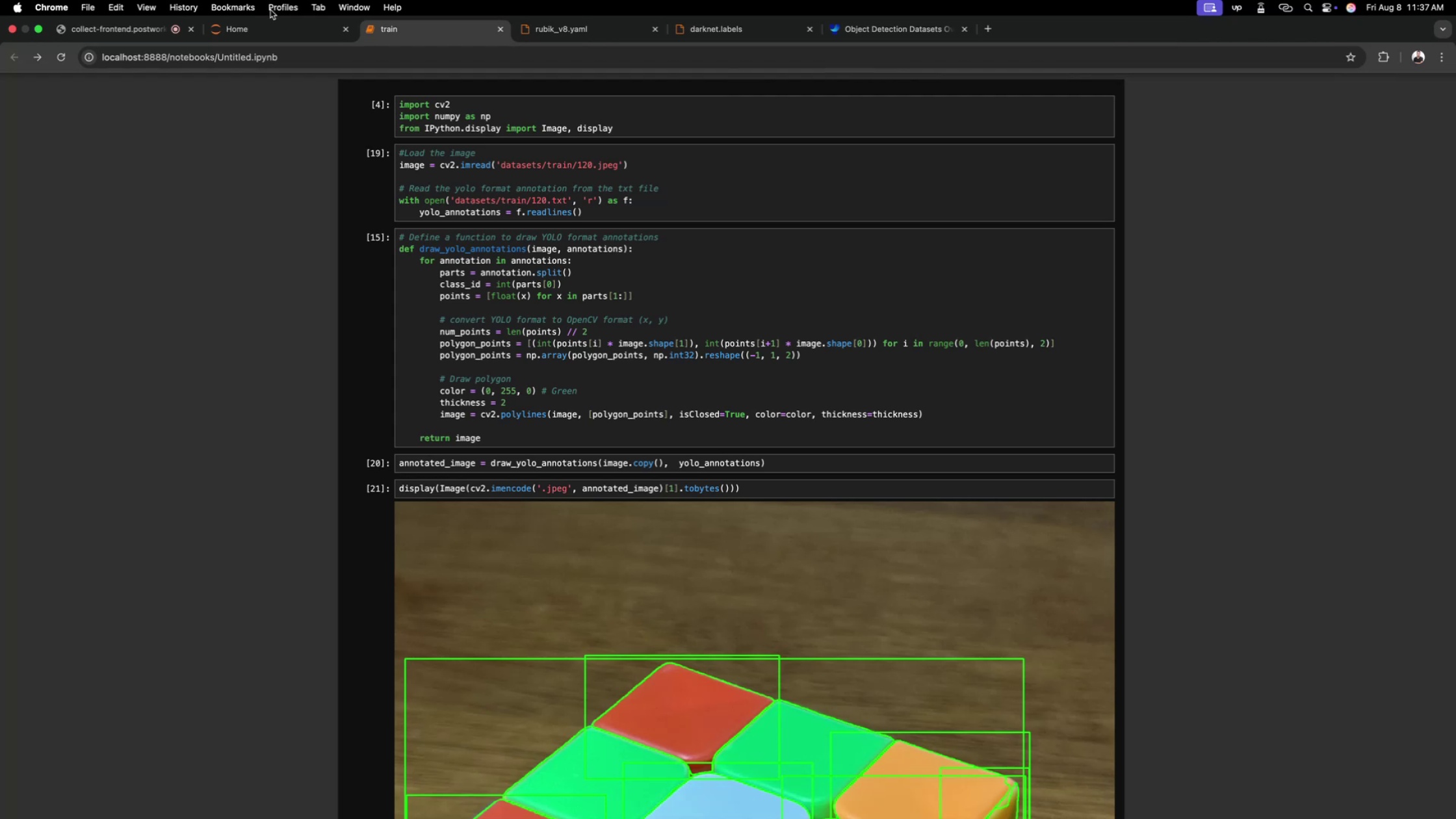 
left_click([272, 23])
 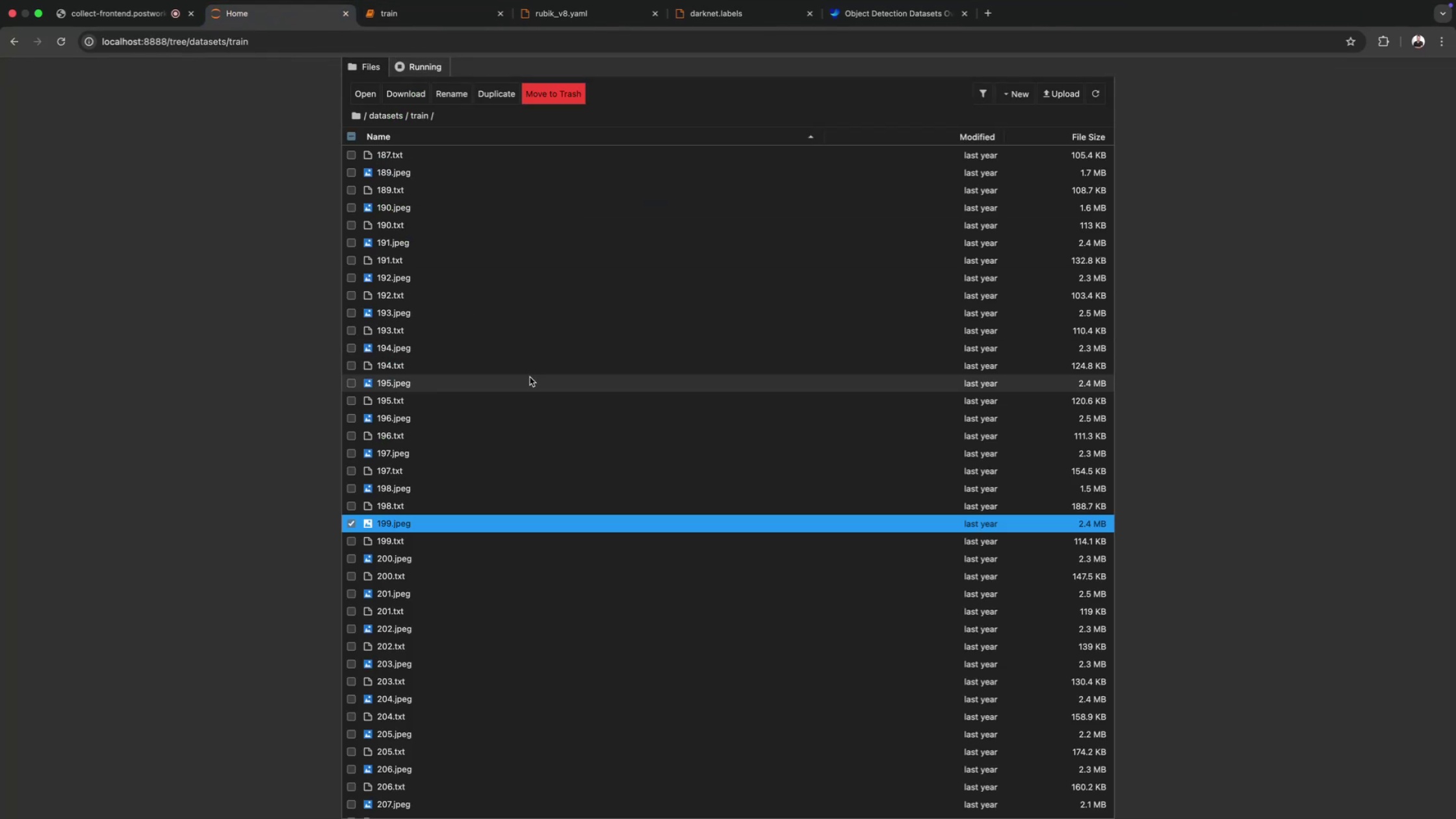 
scroll: coordinate [507, 339], scroll_direction: up, amount: 50.0
 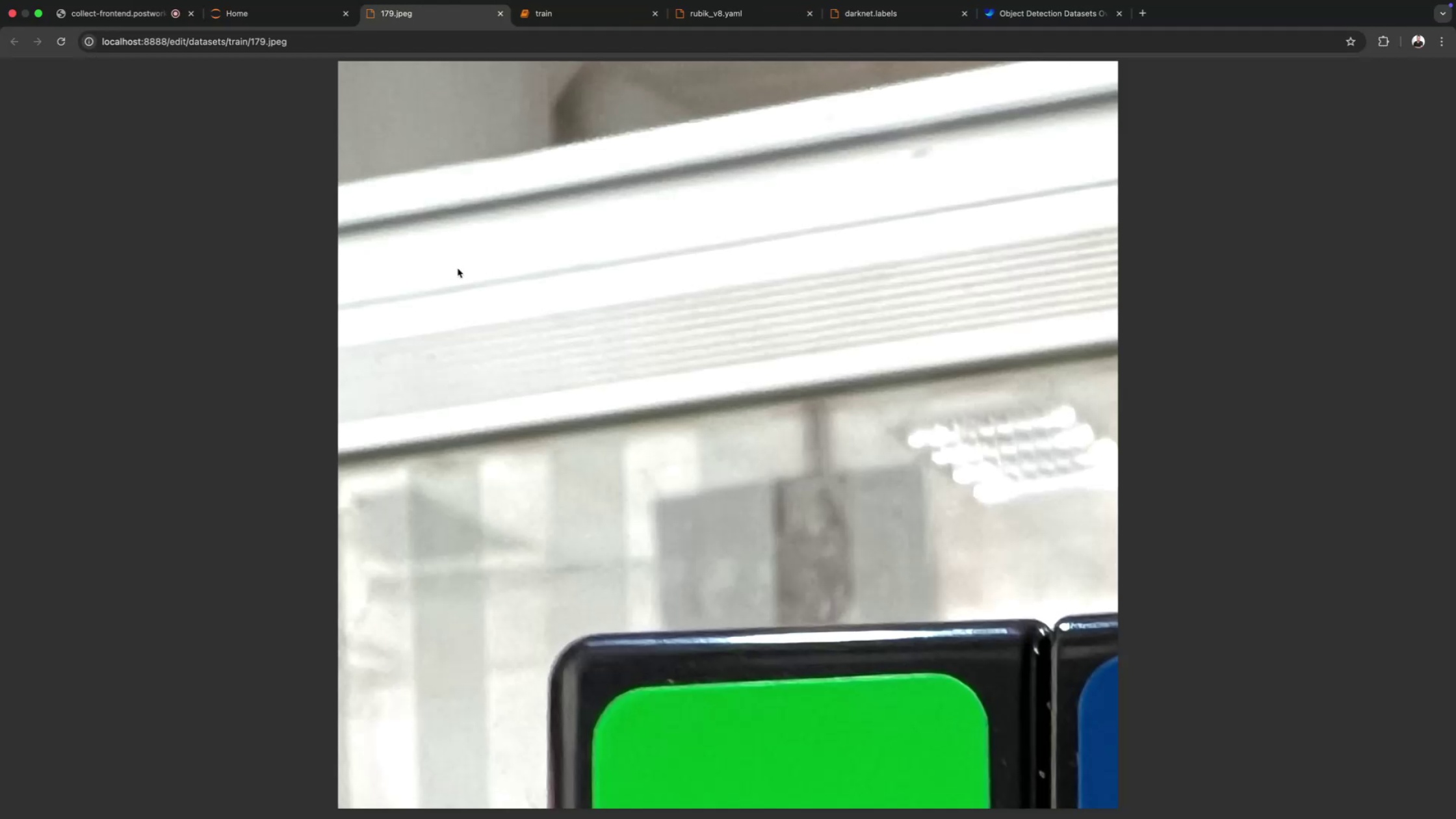 
scroll: coordinate [679, 0], scroll_direction: down, amount: 215.0
 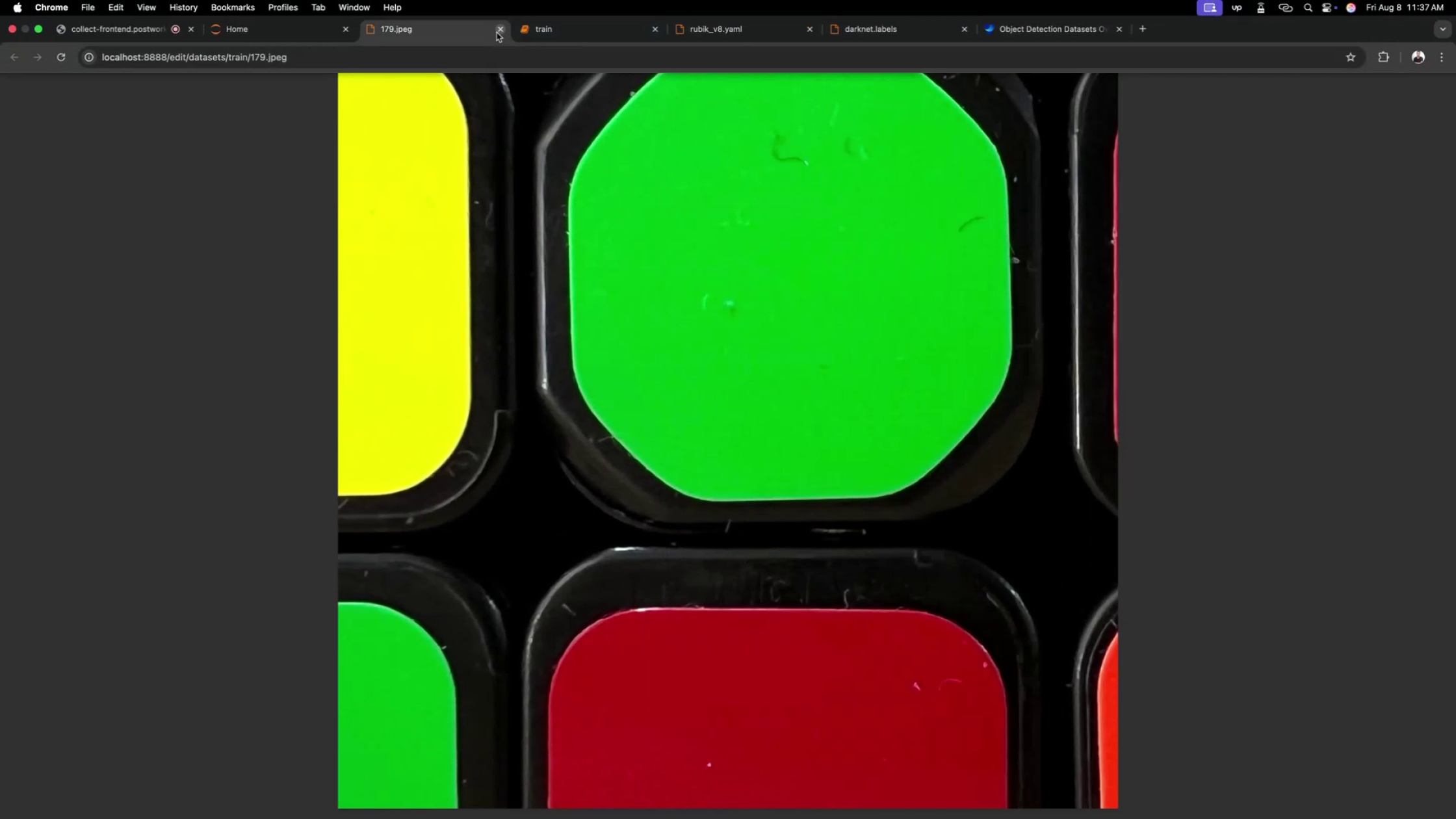 
left_click([499, 29])
 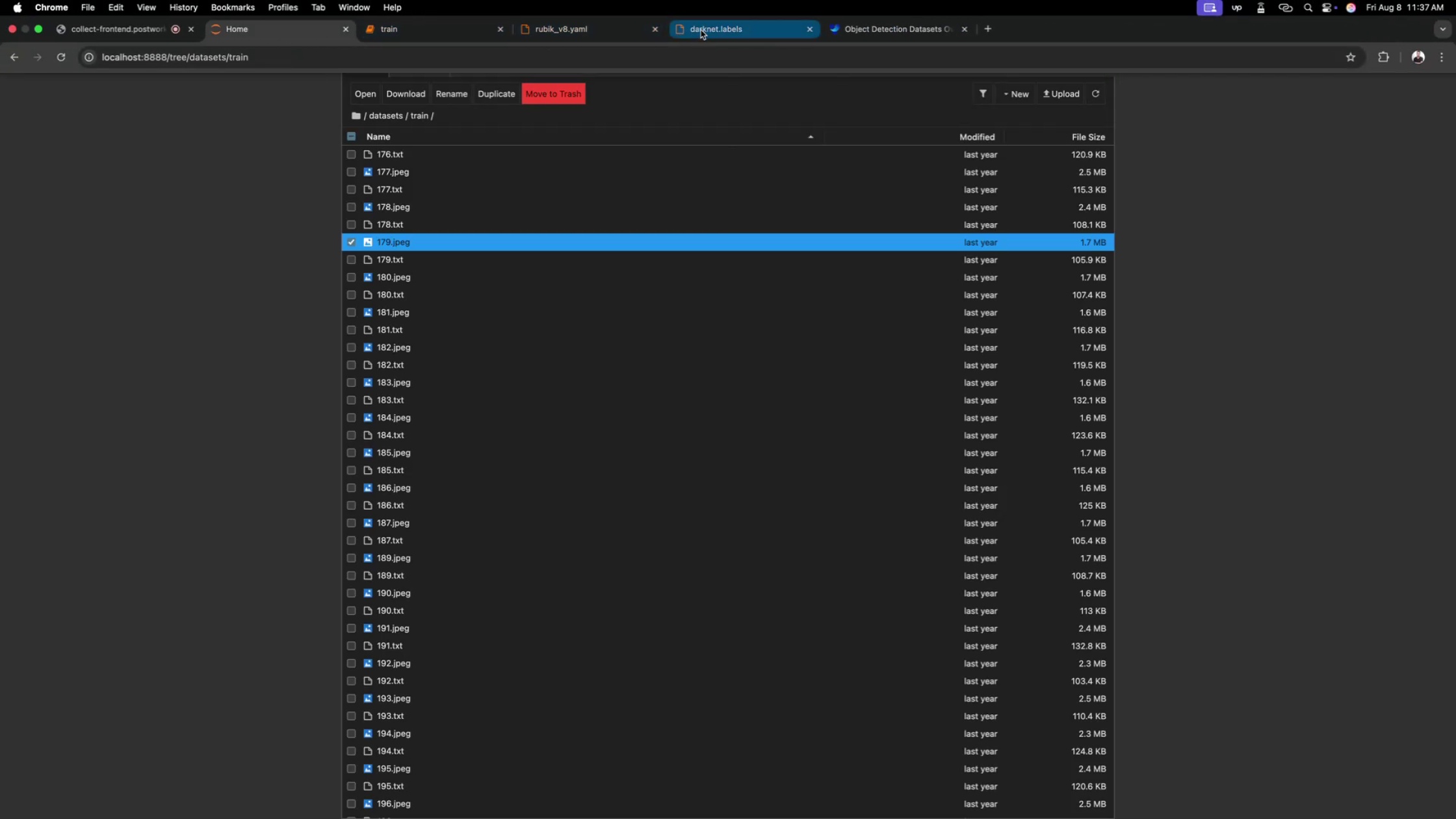 
left_click([712, 29])
 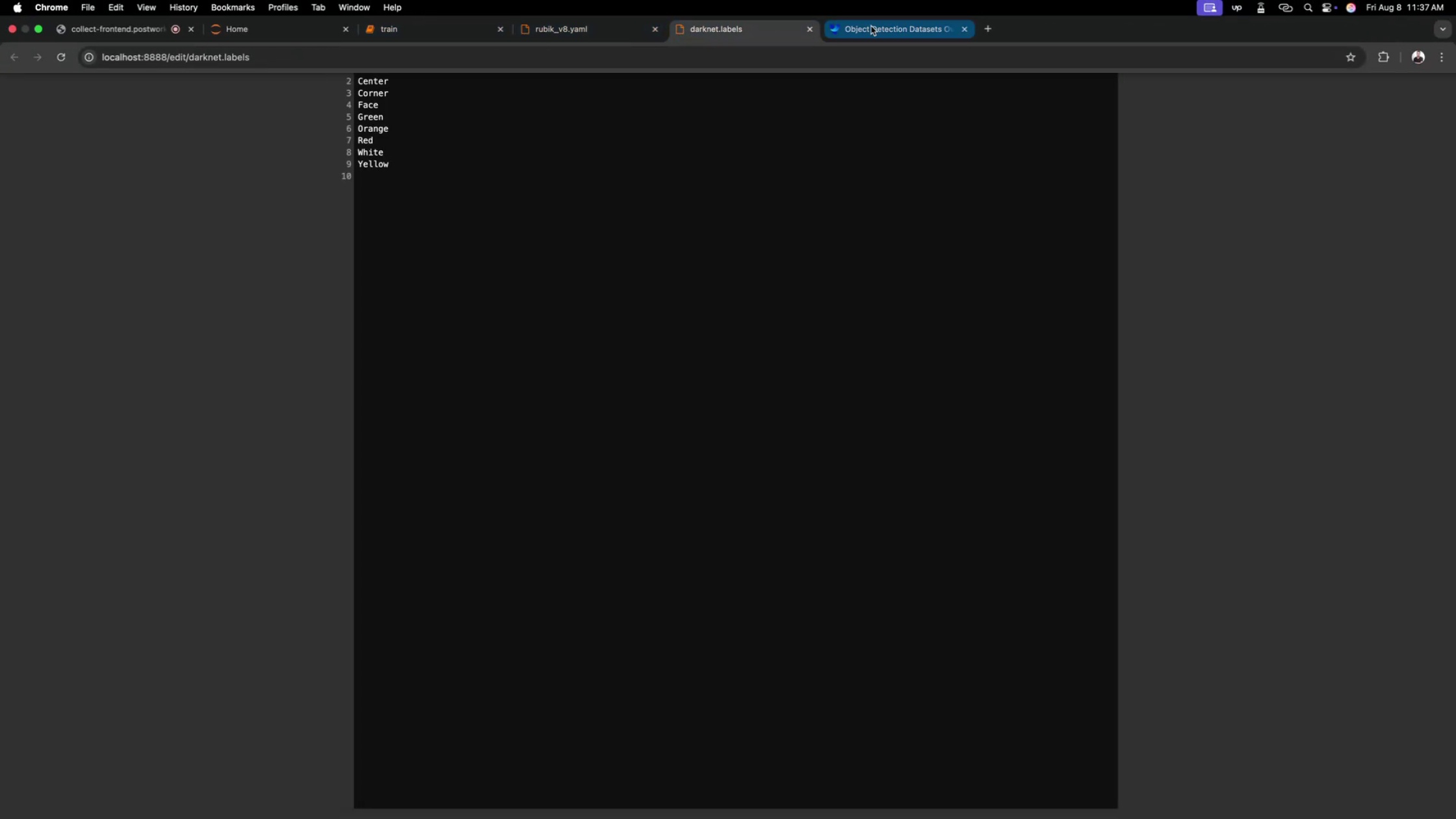 
left_click([871, 26])
 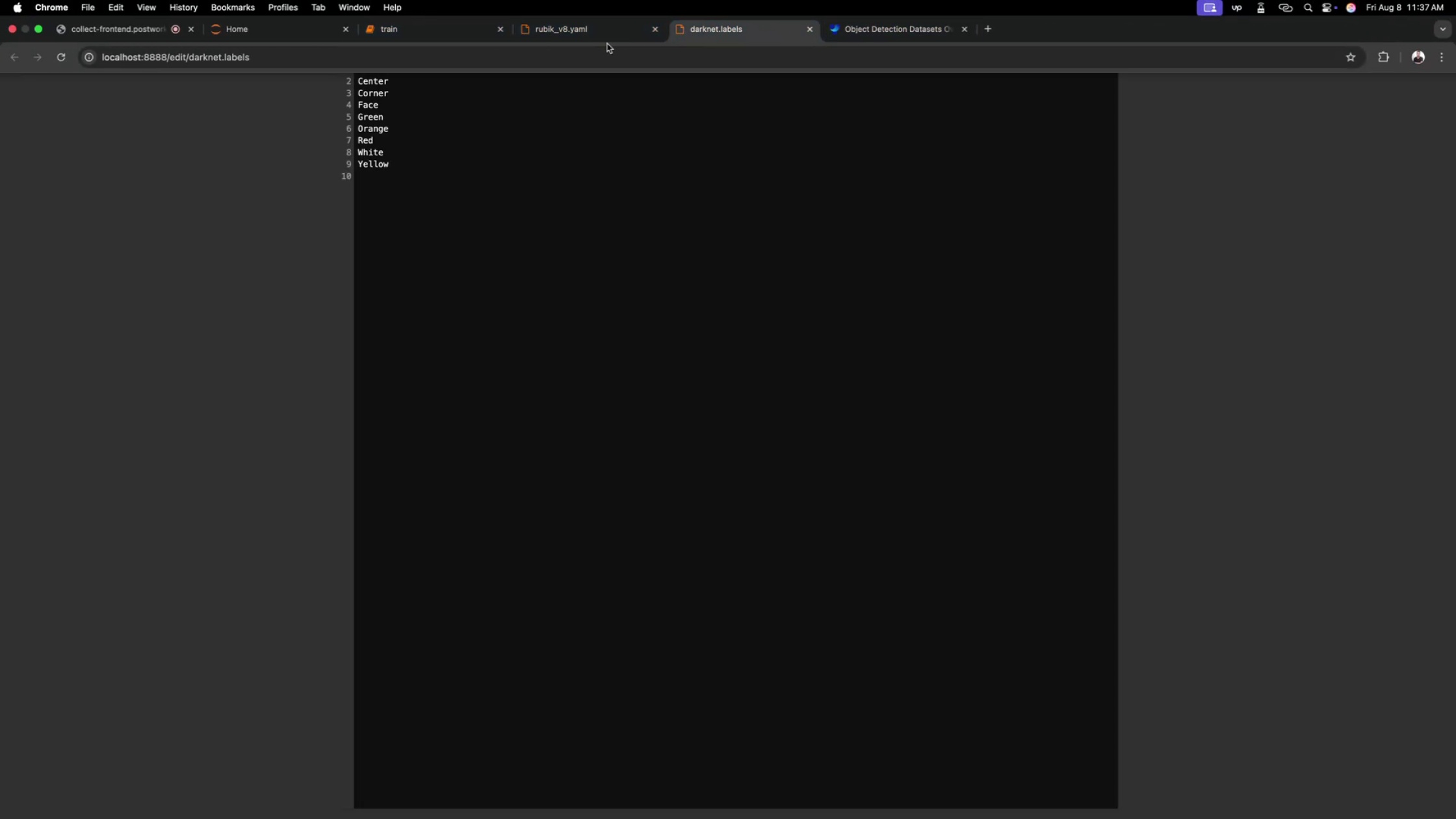 
double_click([561, 39])
 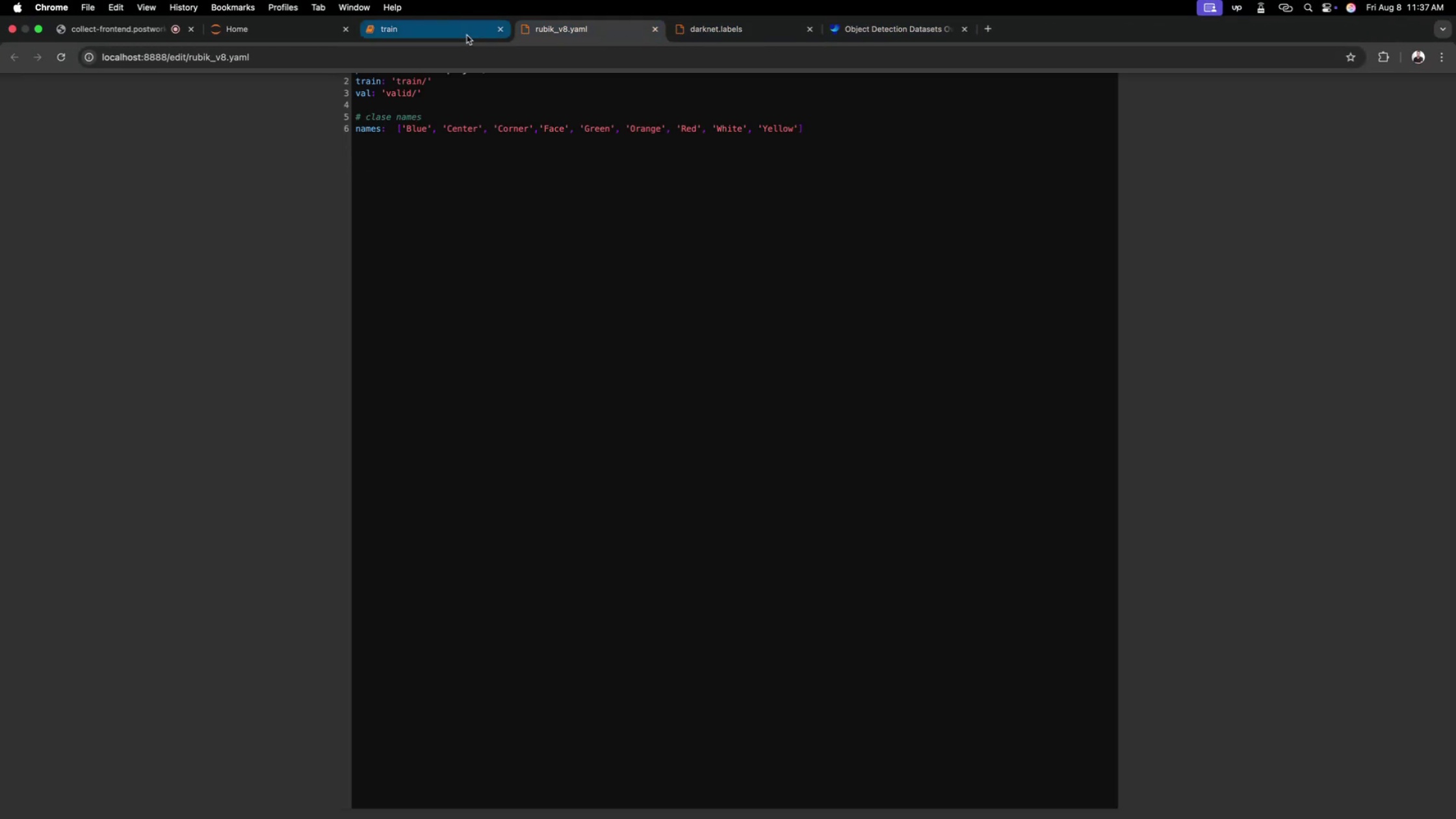 
left_click([460, 34])
 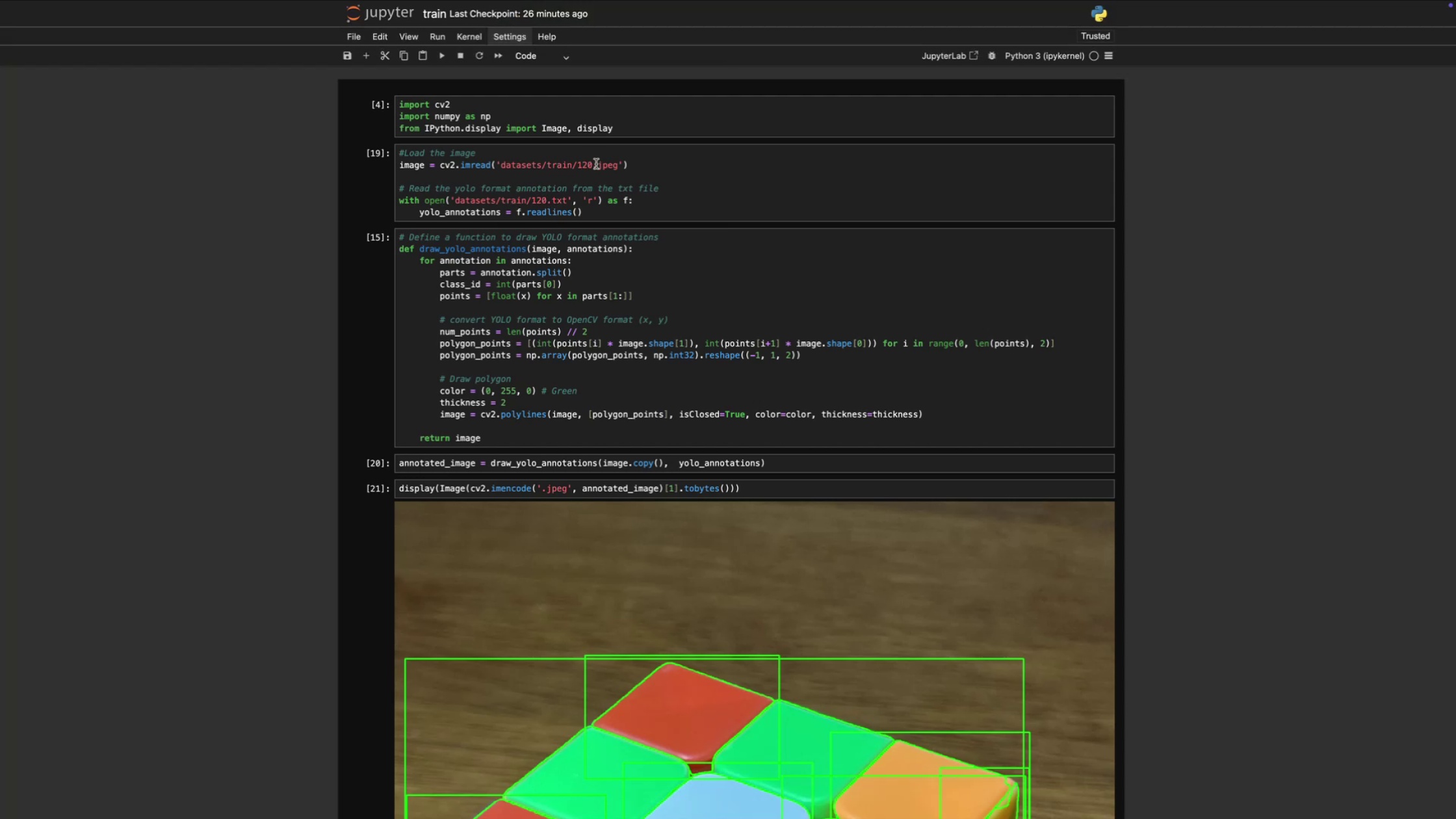 
left_click([593, 171])
 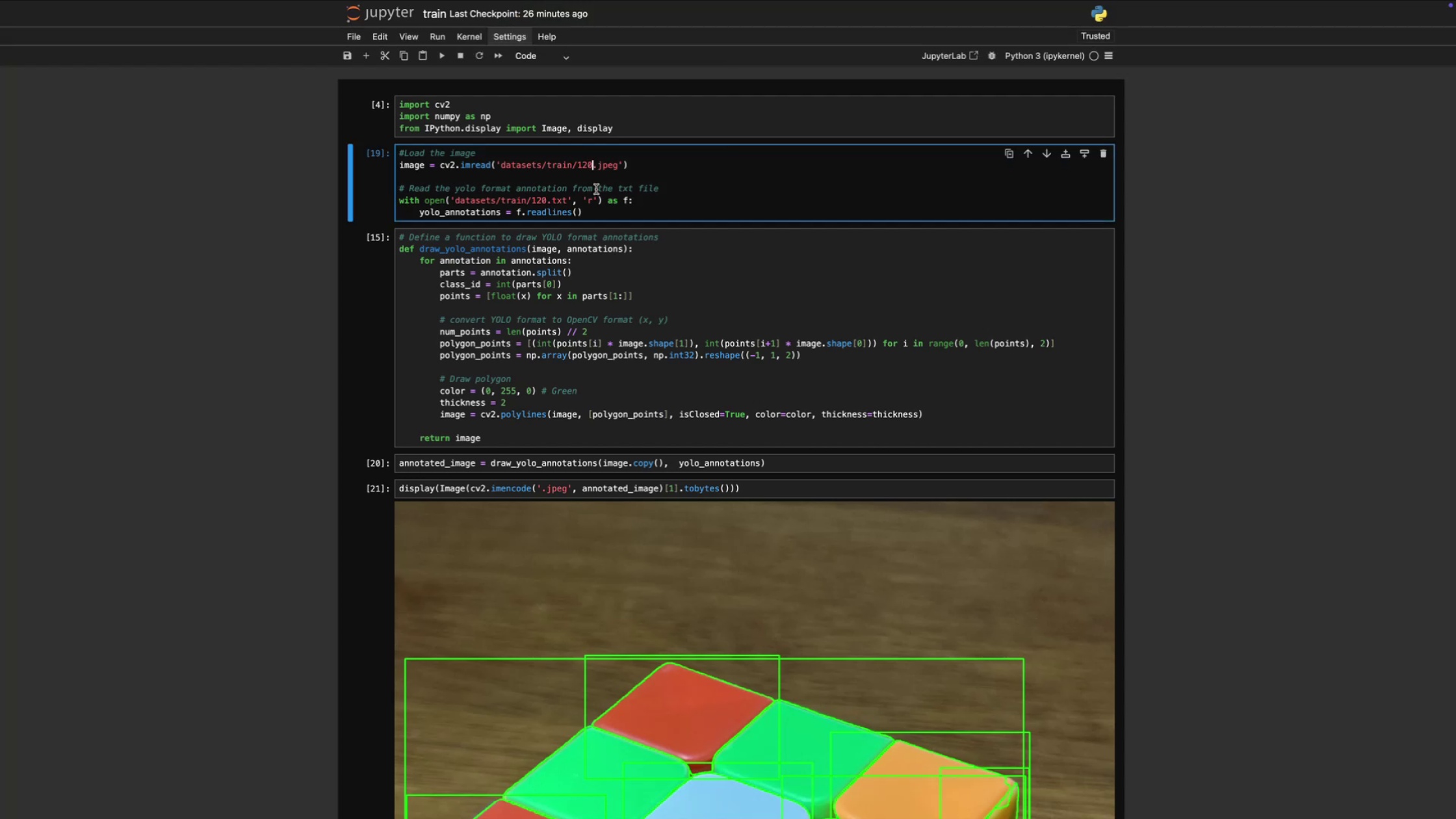 
key(Backspace)
key(Backspace)
type(79)
 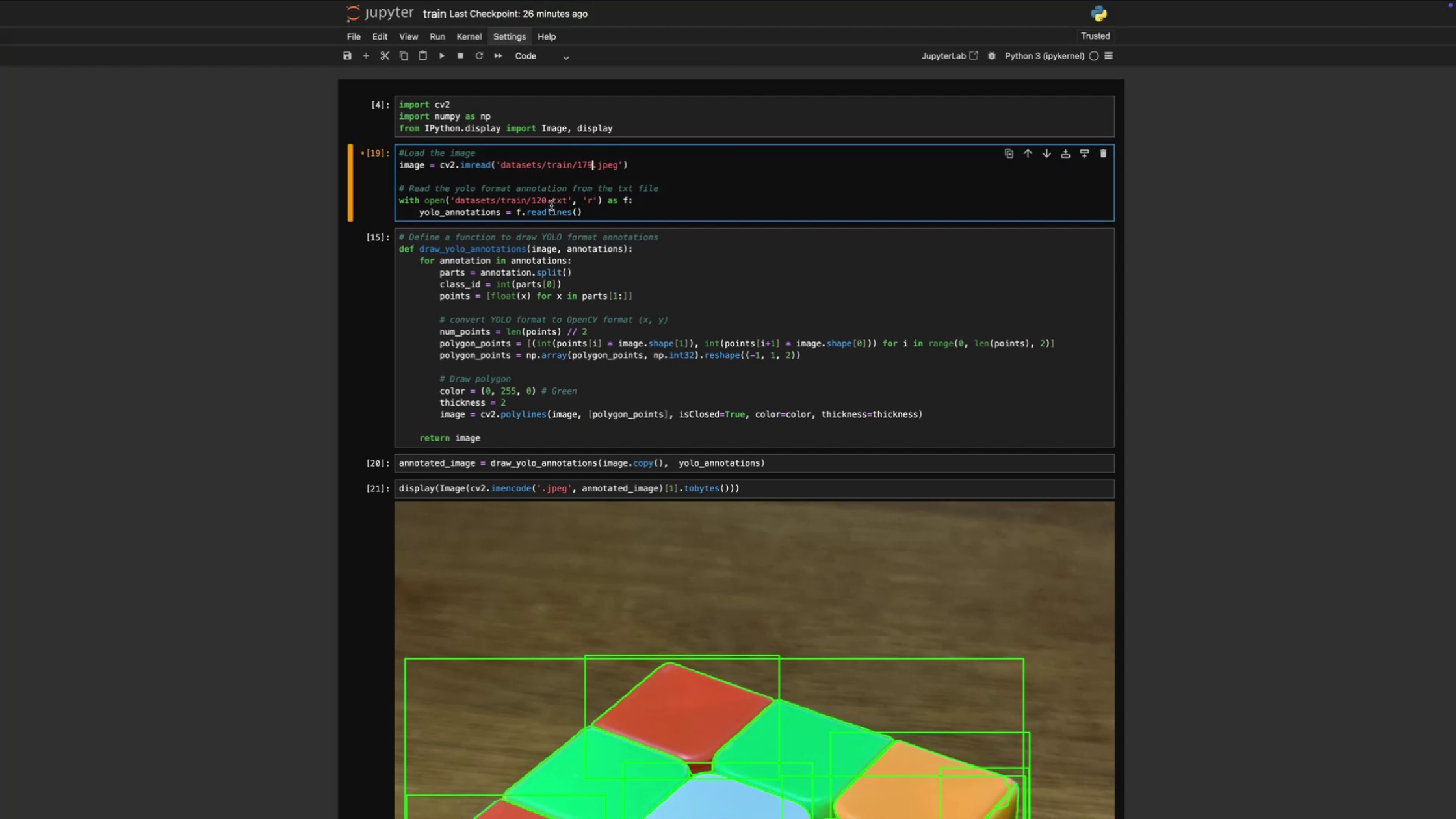 
left_click([547, 202])
 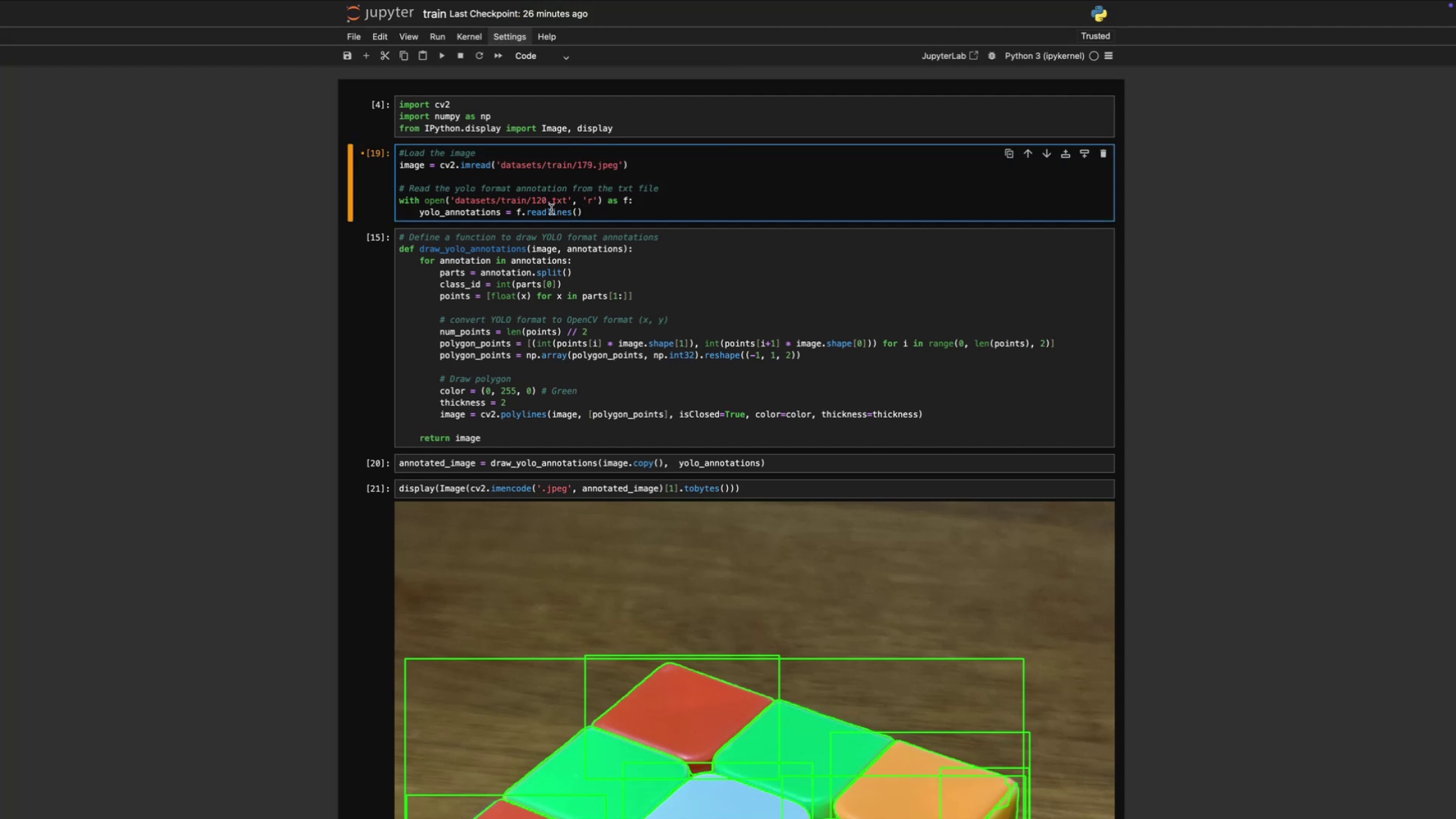 
key(Backspace)
key(Backspace)
key(Backspace)
type(179)
 